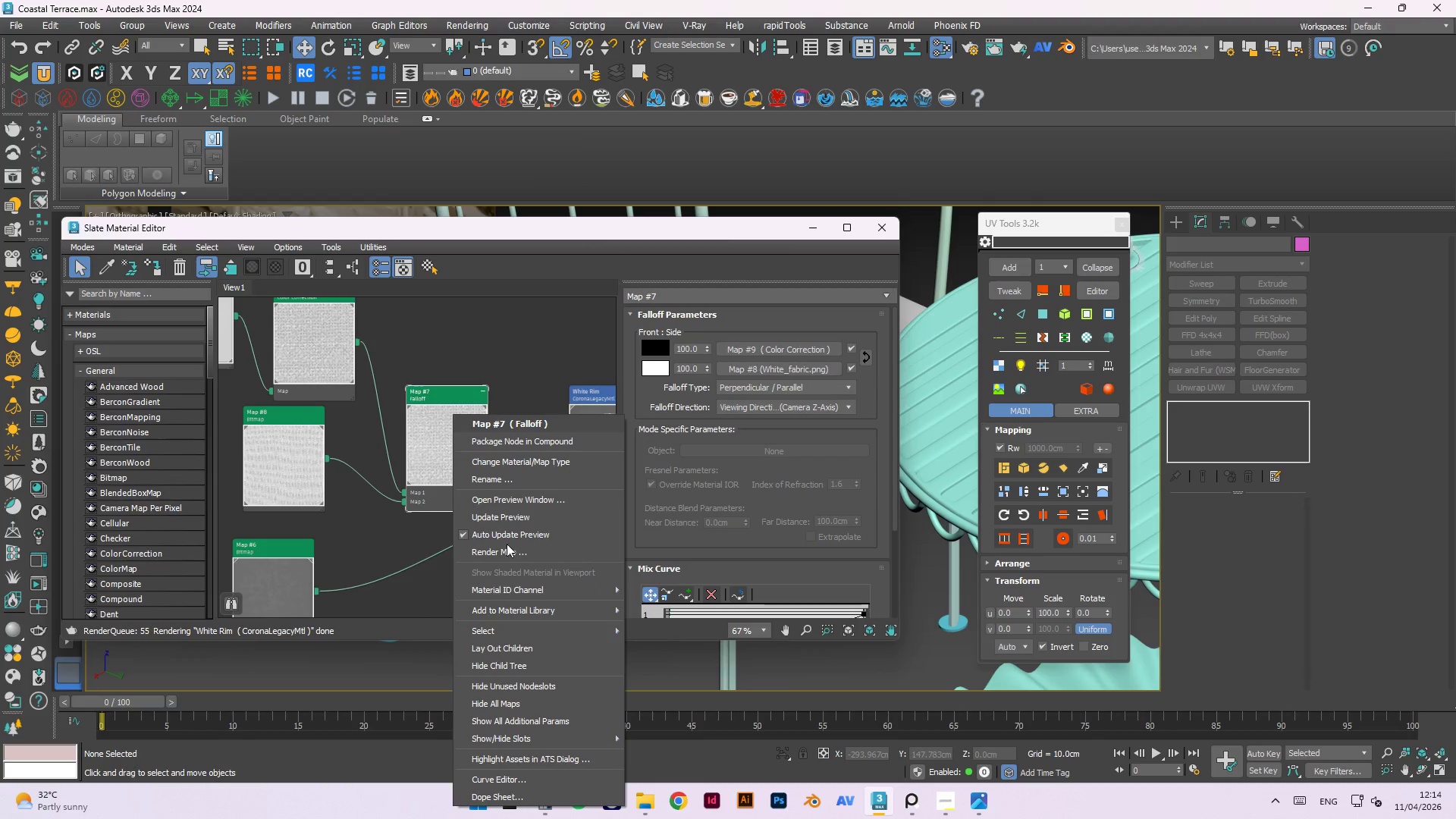 
left_click([509, 518])
 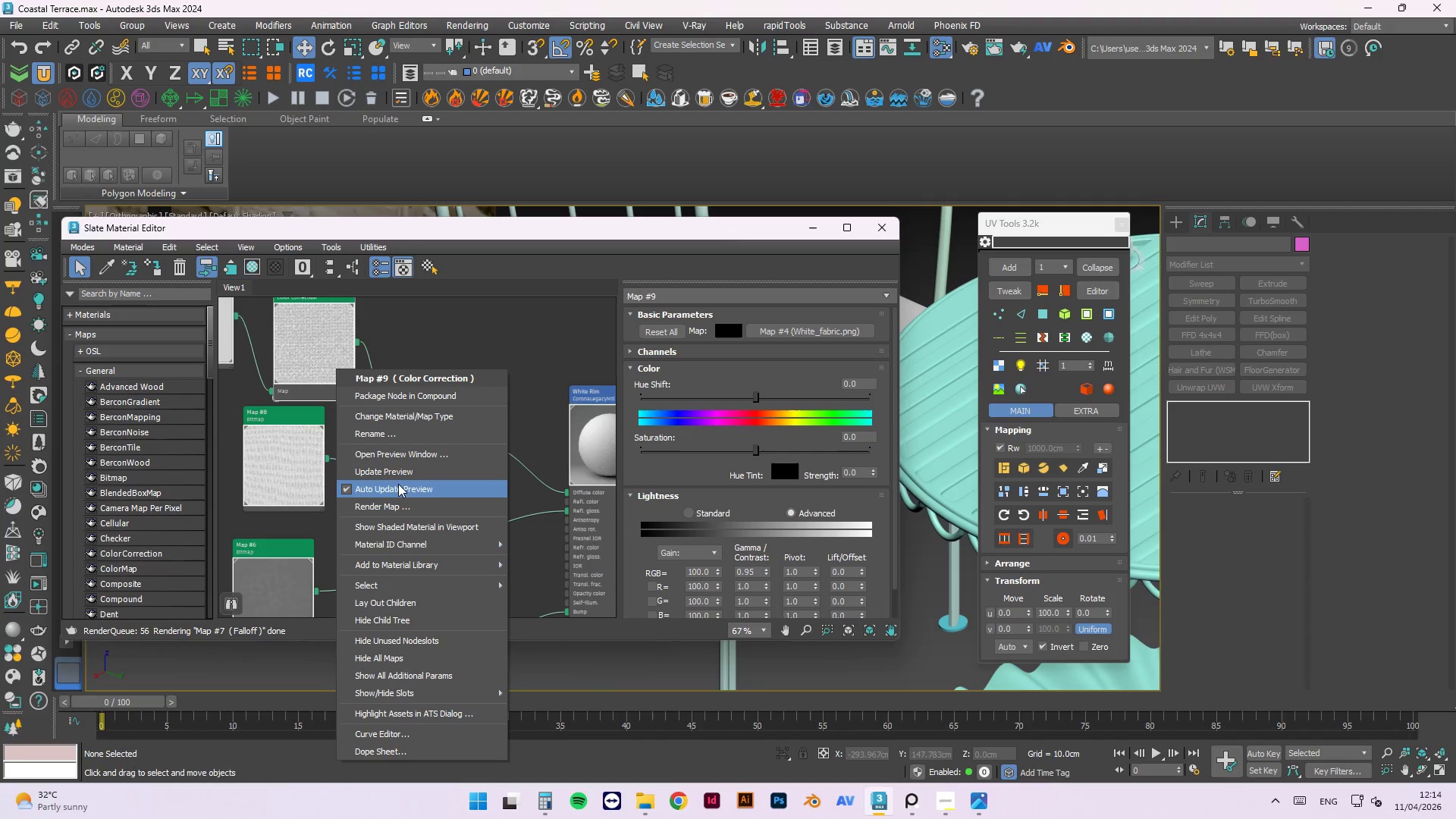 
left_click([394, 470])
 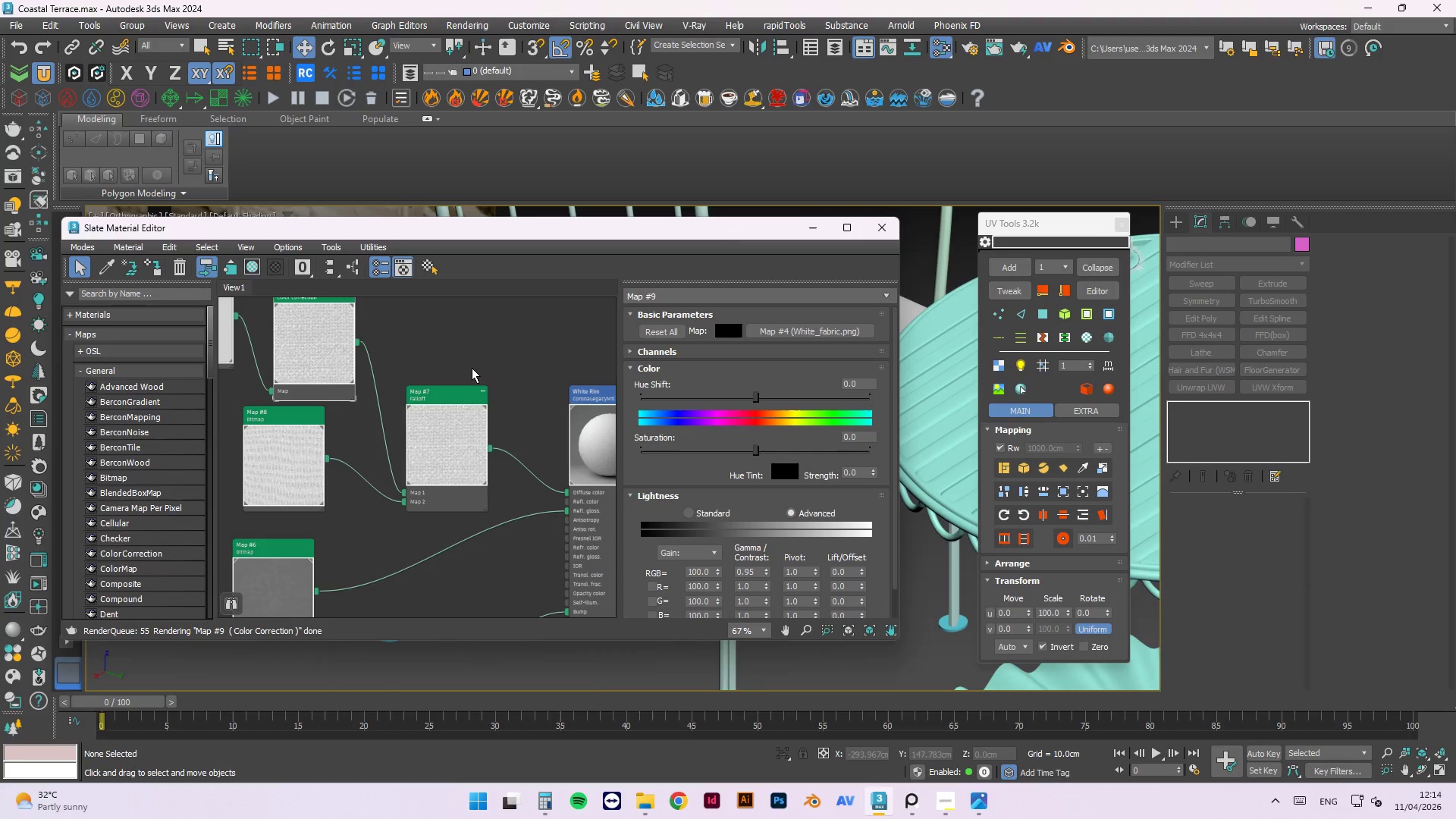 
left_click([472, 367])
 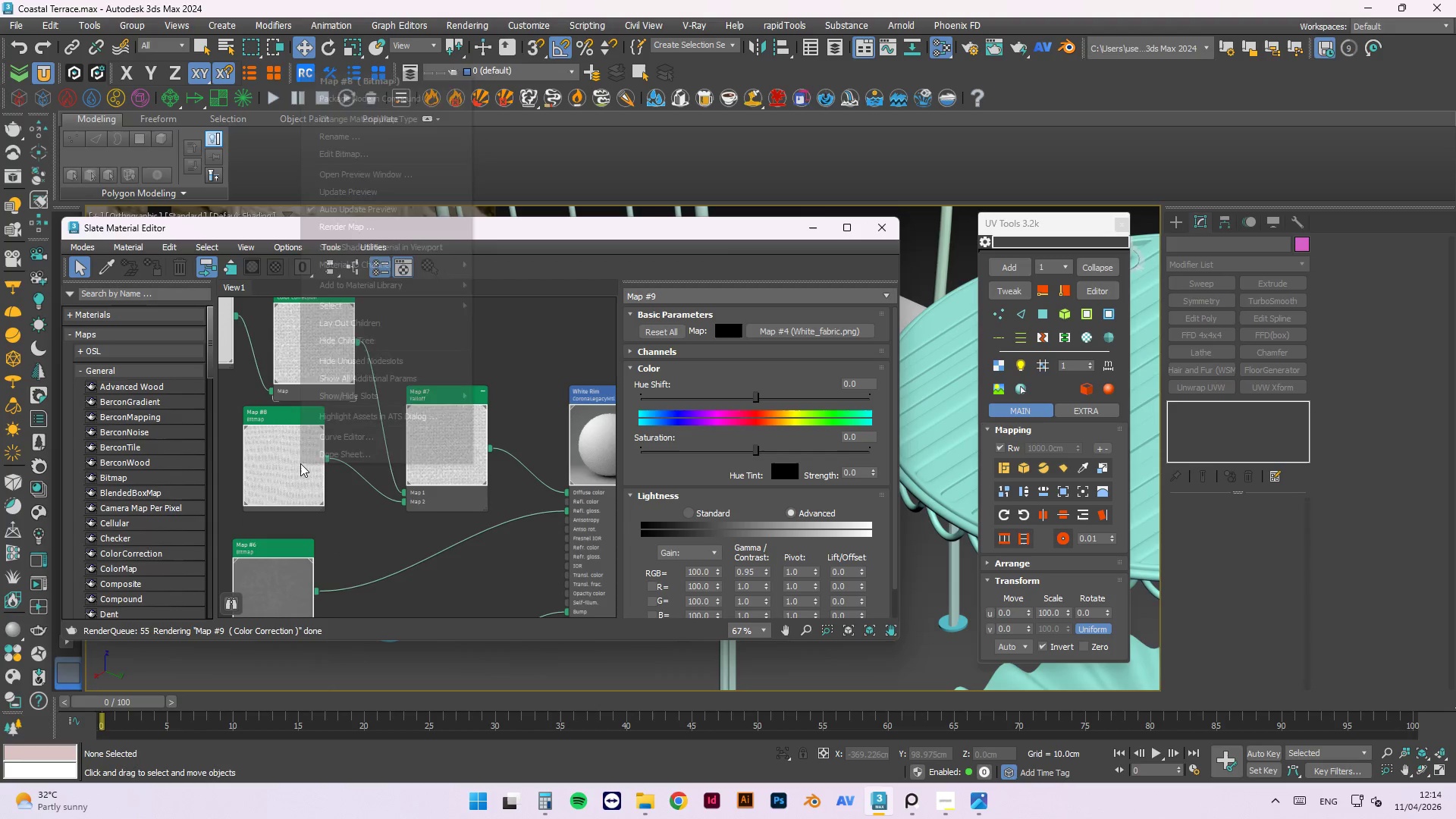 
left_click([529, 353])
 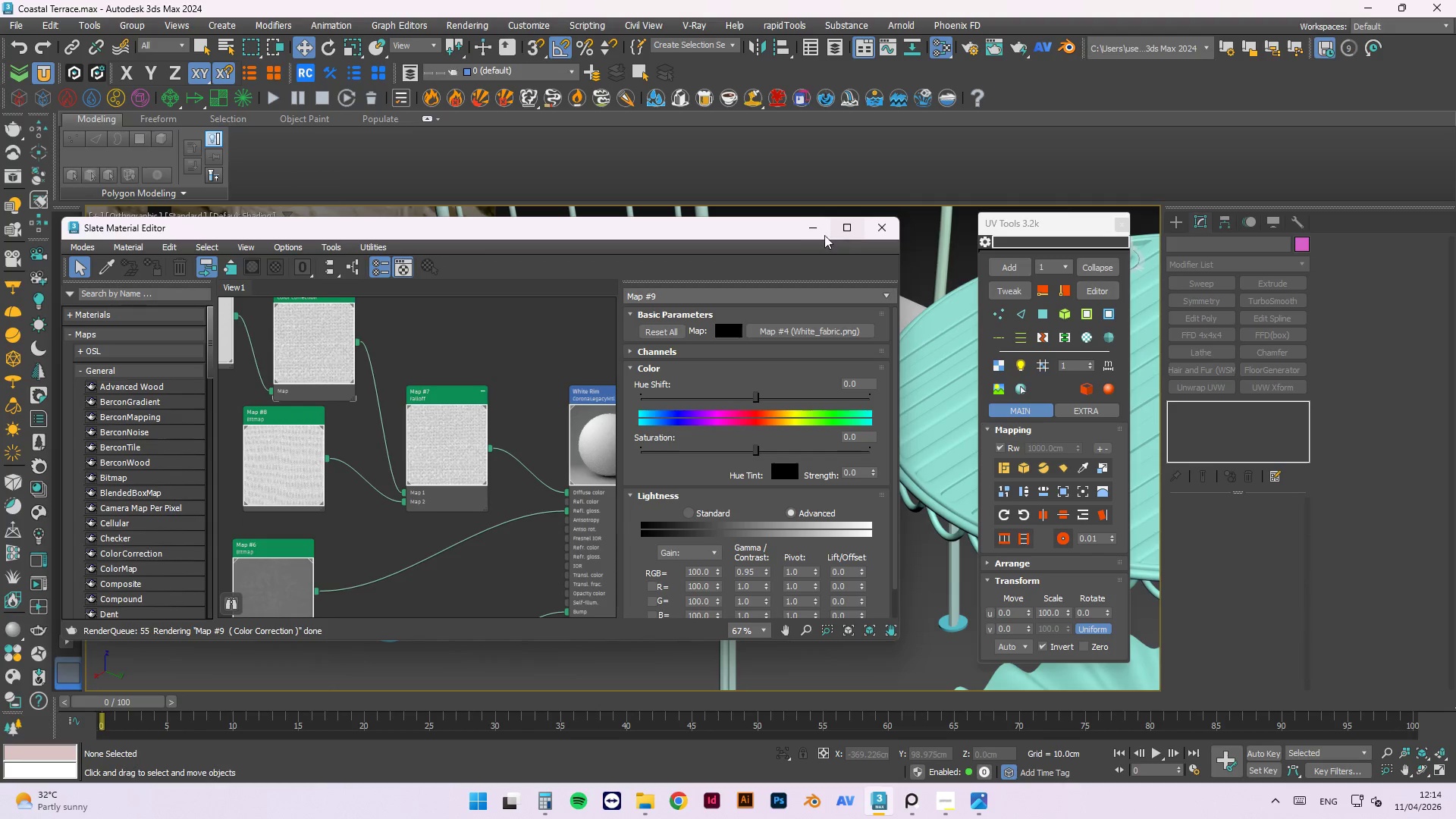 
left_click([812, 235])
 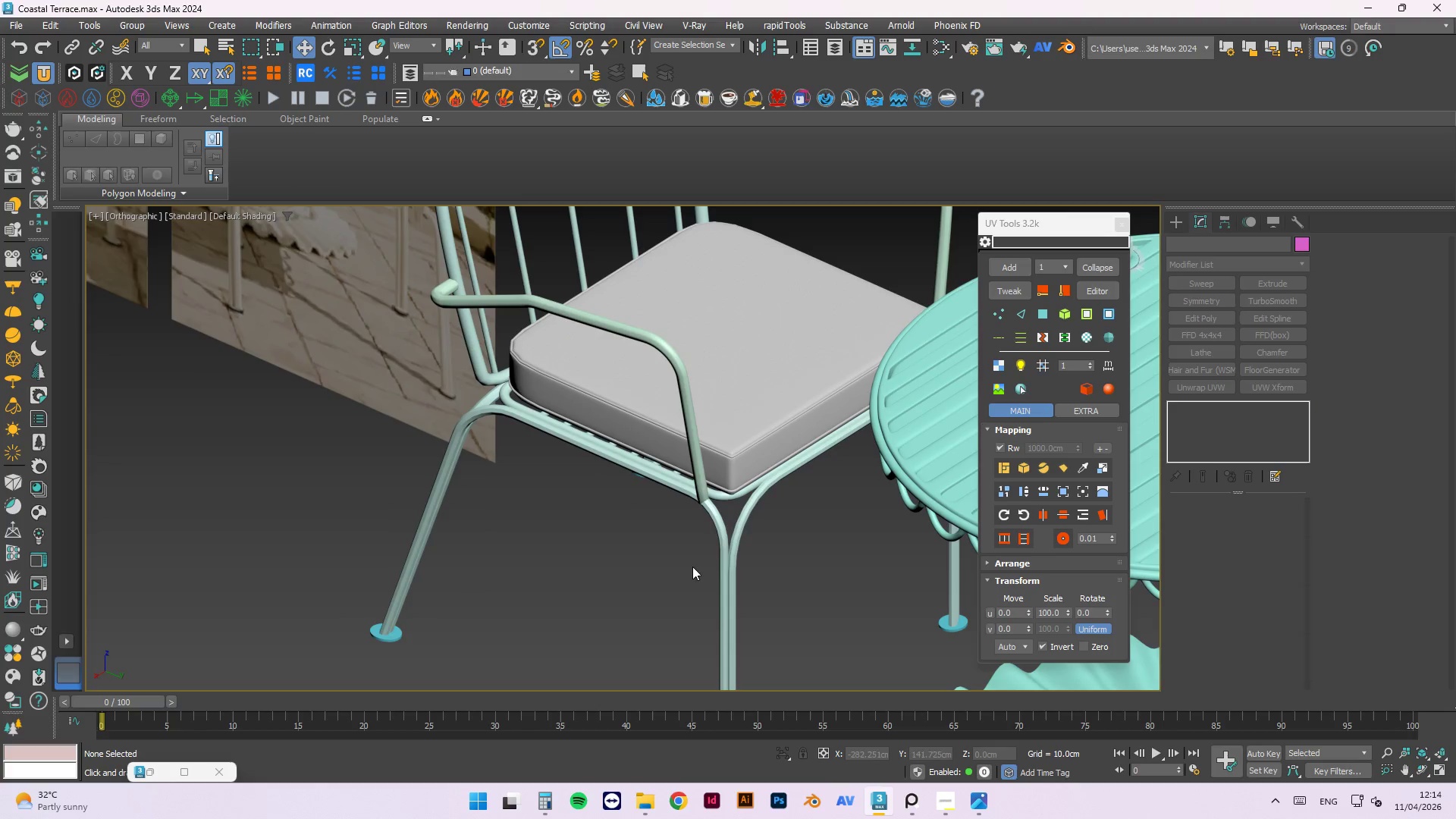 
scroll: coordinate [710, 552], scroll_direction: up, amount: 6.0
 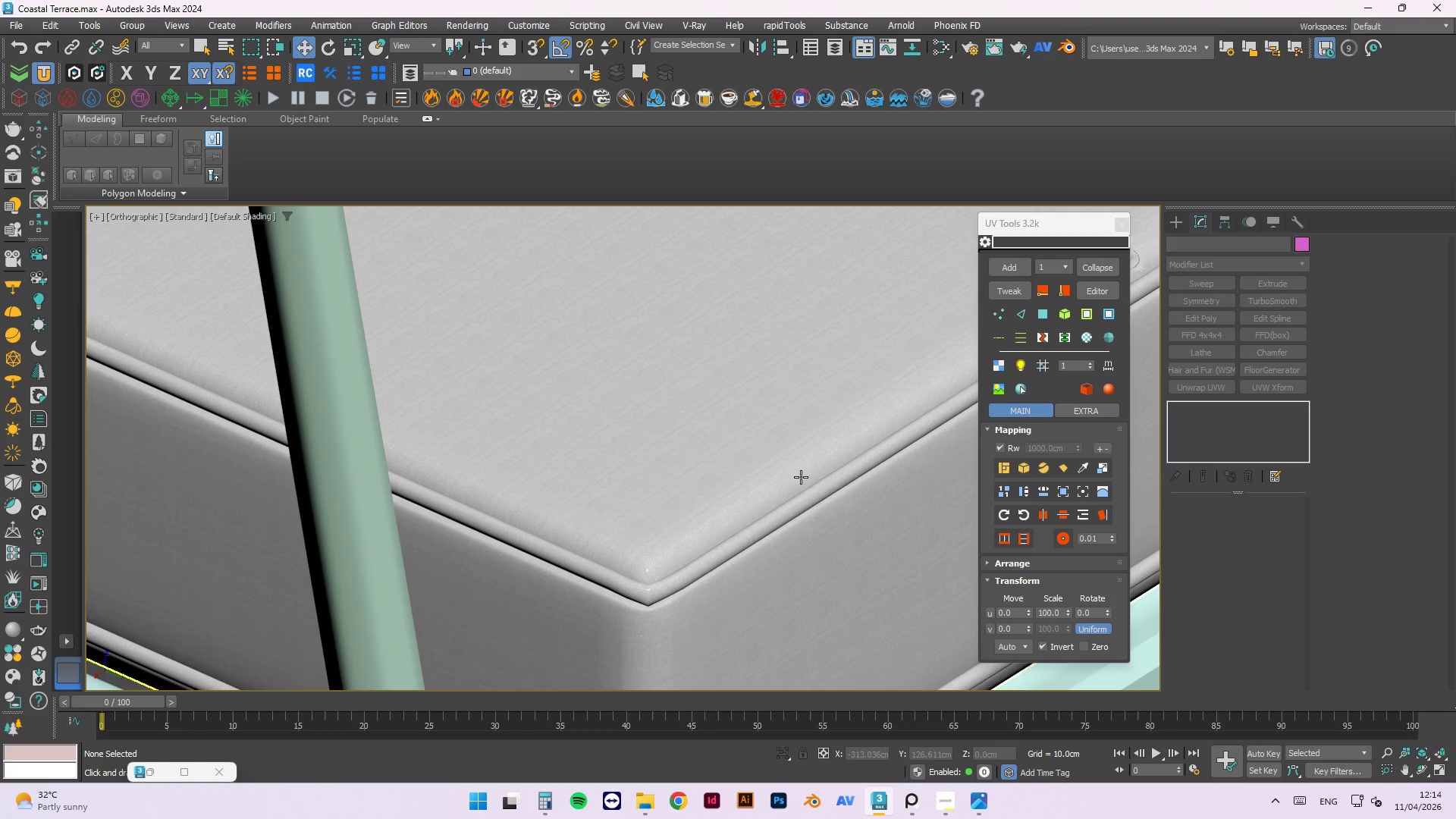 
hold_key(key=AltLeft, duration=0.56)
 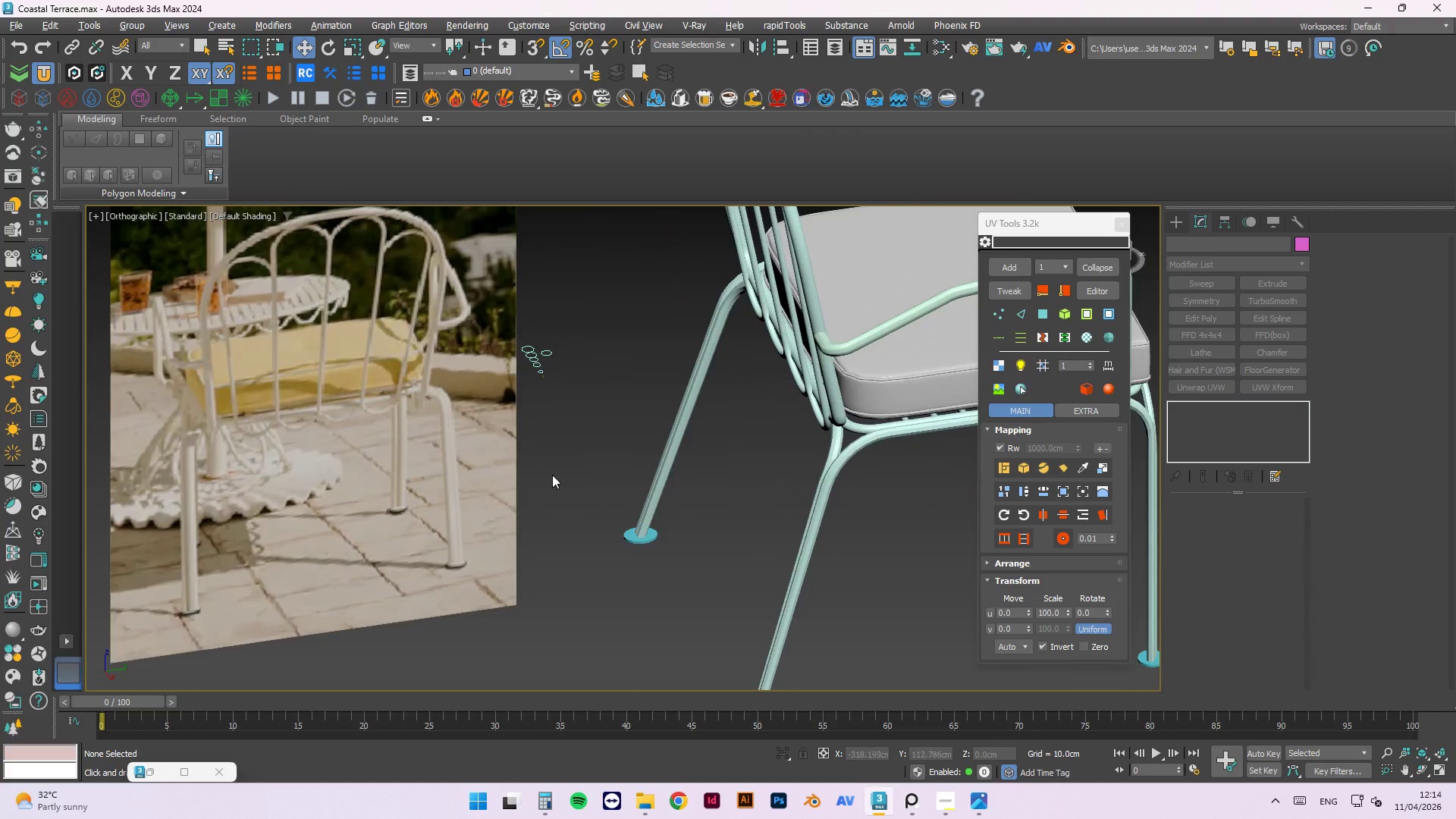 
scroll: coordinate [526, 563], scroll_direction: down, amount: 6.0
 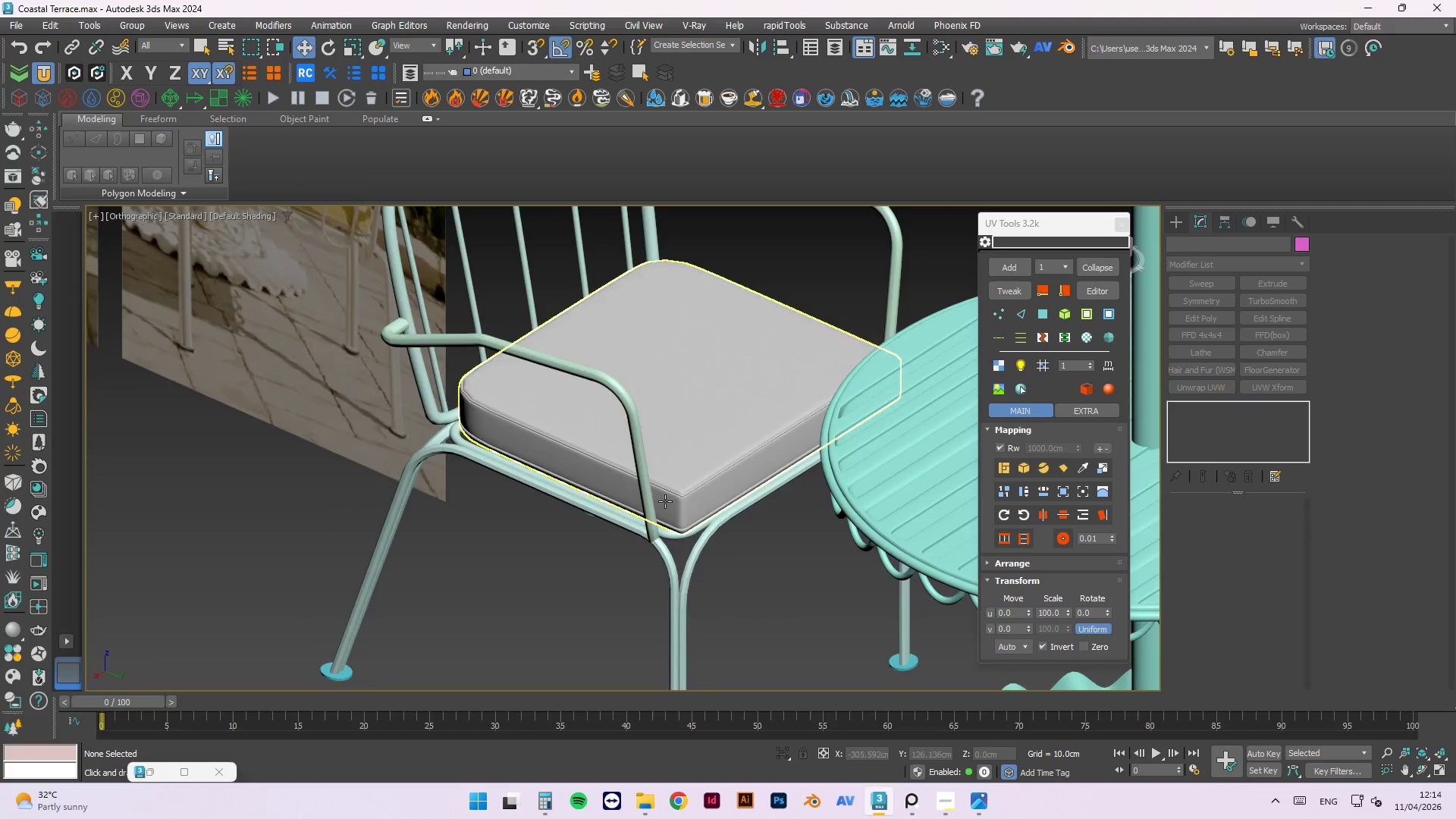 
scroll: coordinate [476, 540], scroll_direction: up, amount: 6.0
 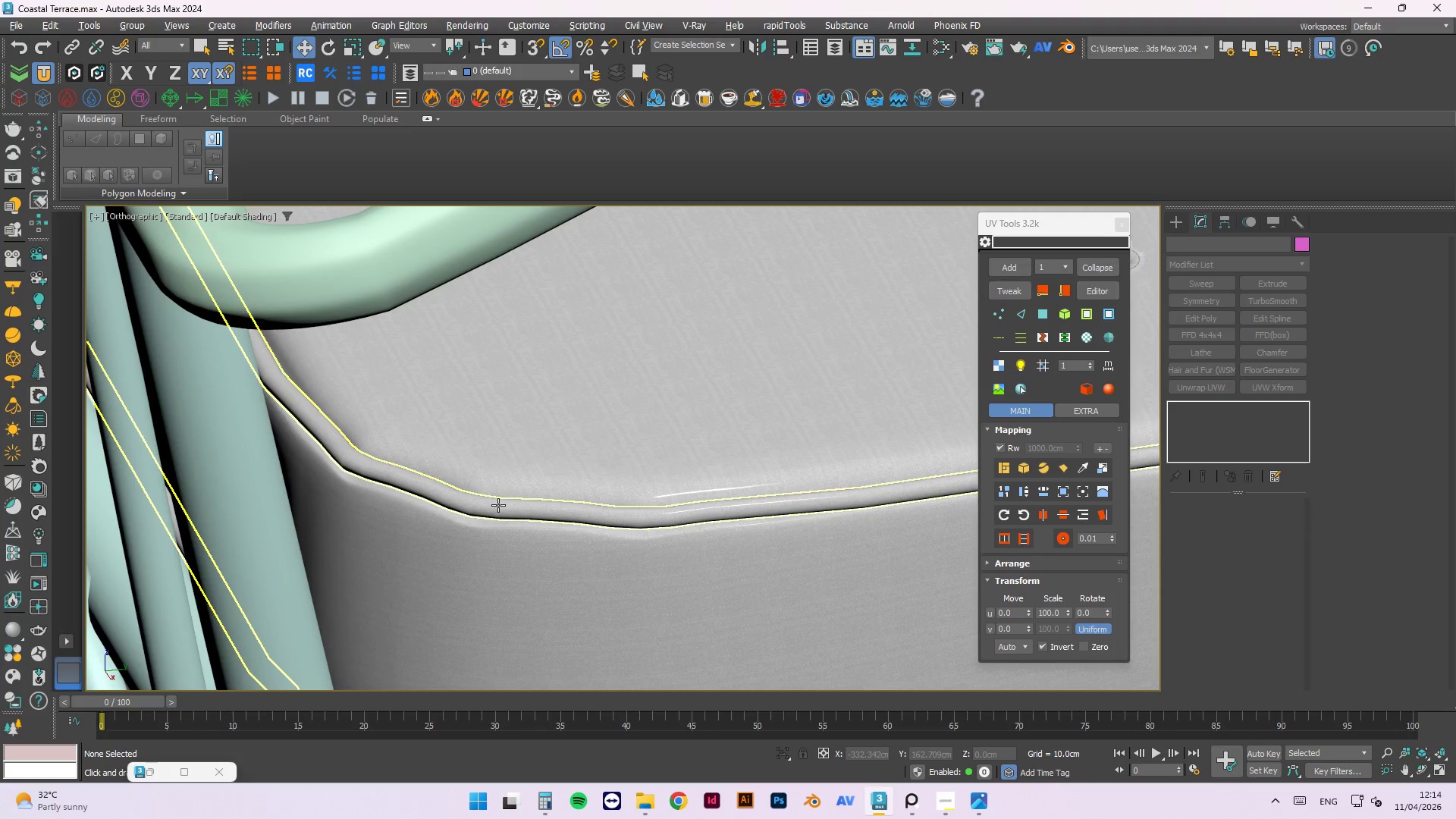 
left_click([600, 512])
 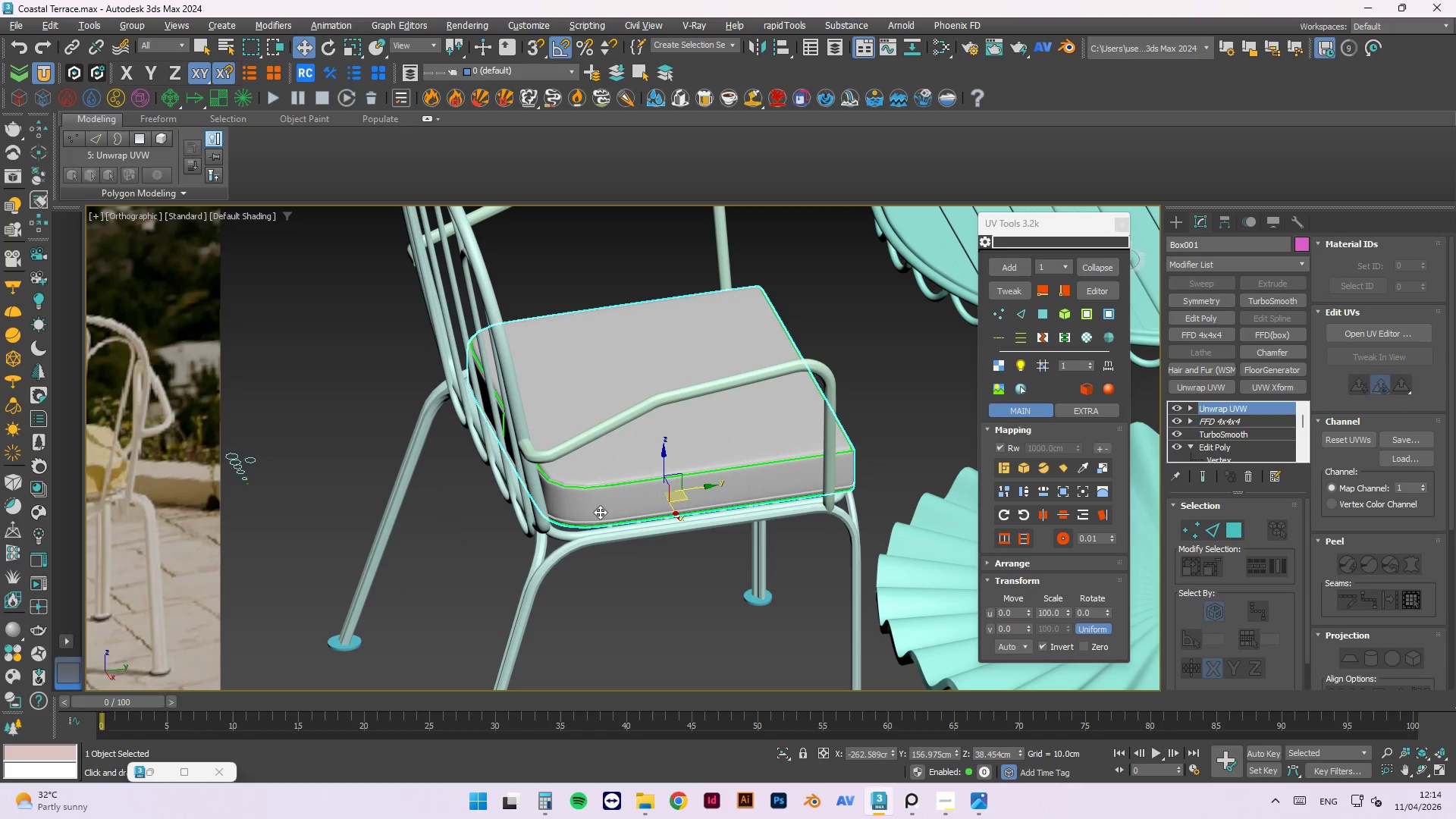 
scroll: coordinate [575, 491], scroll_direction: down, amount: 6.0
 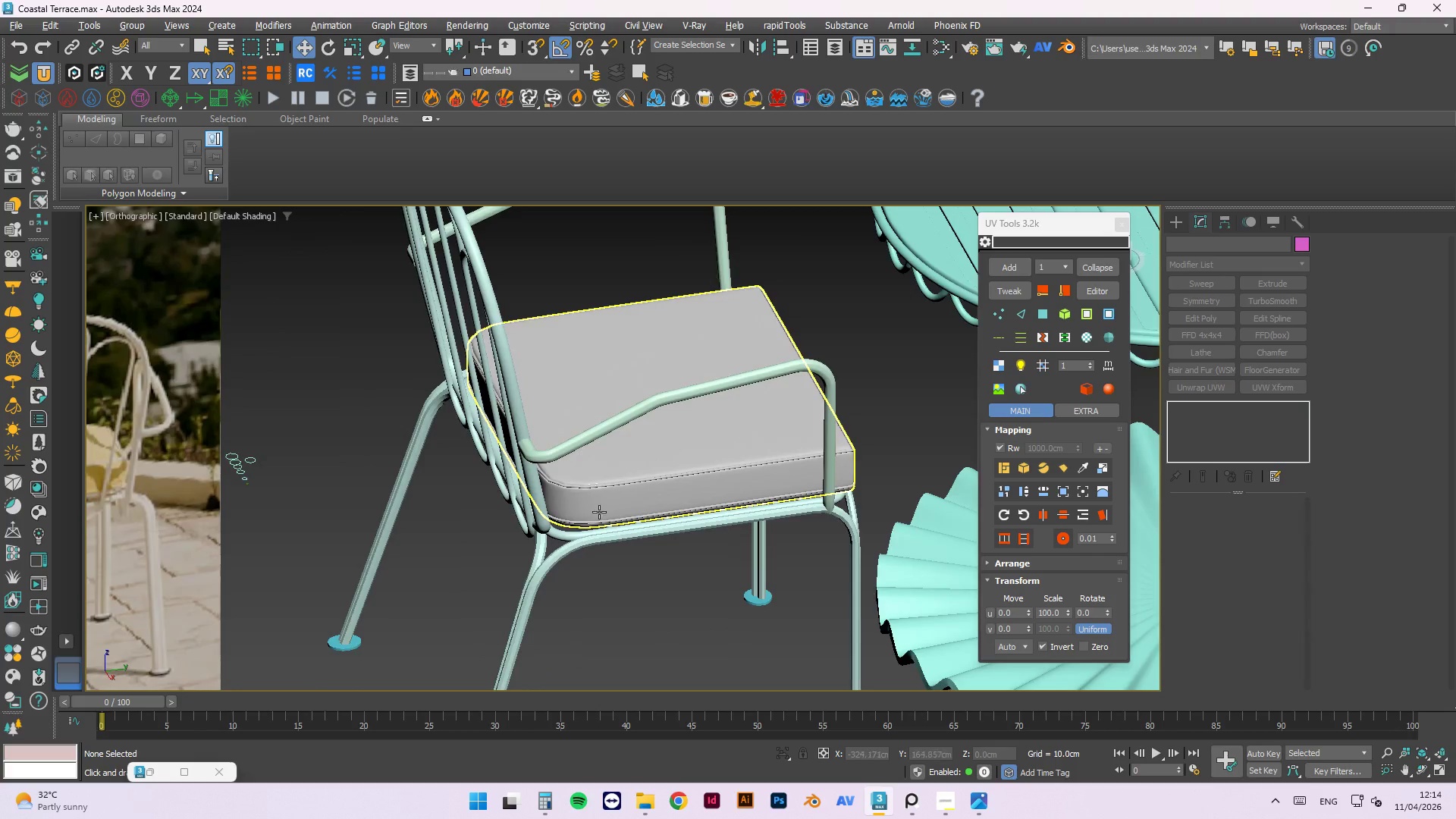 
key(M)
 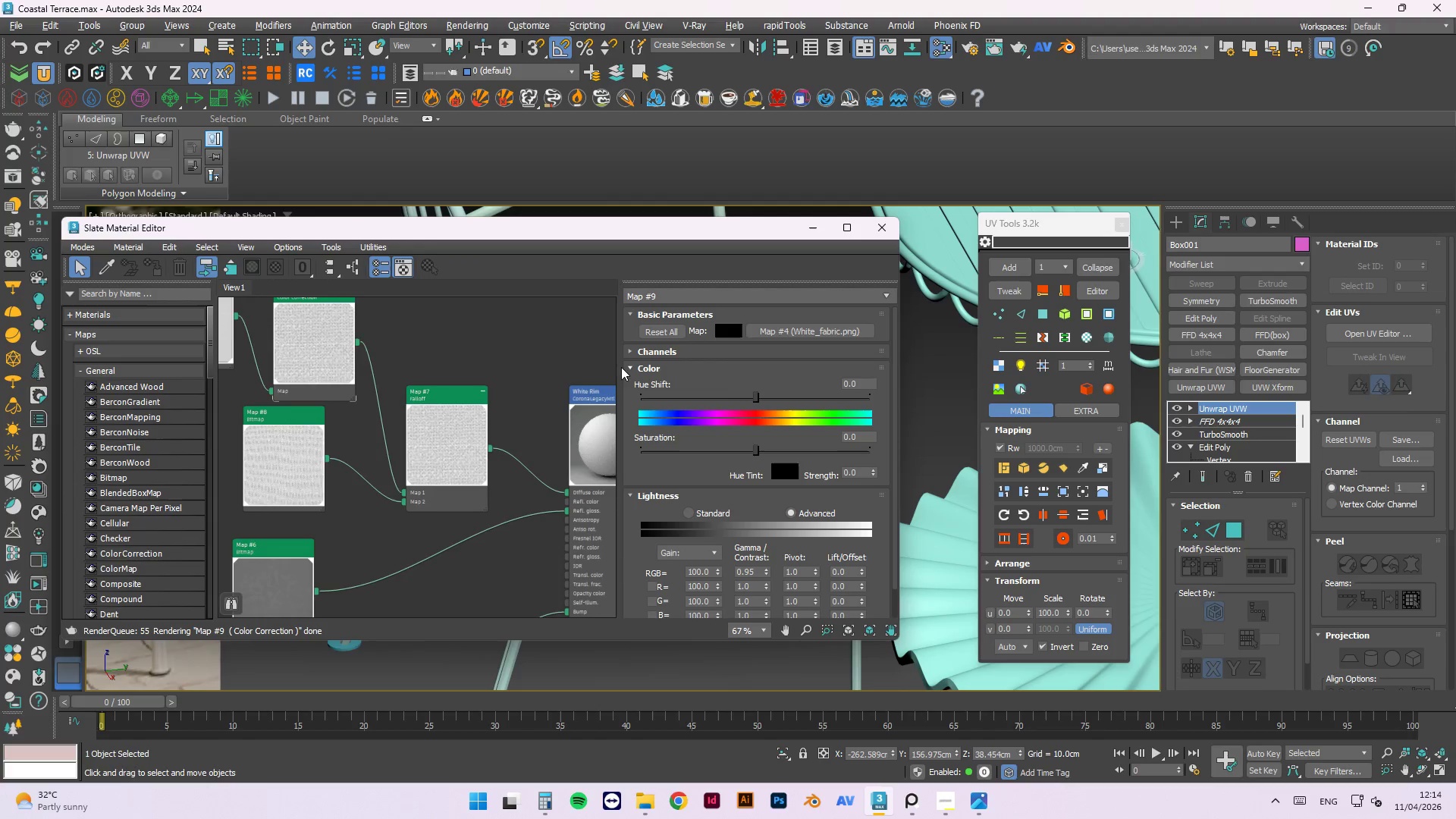 
left_click_drag(start_coordinate=[494, 422], to_coordinate=[374, 547])
 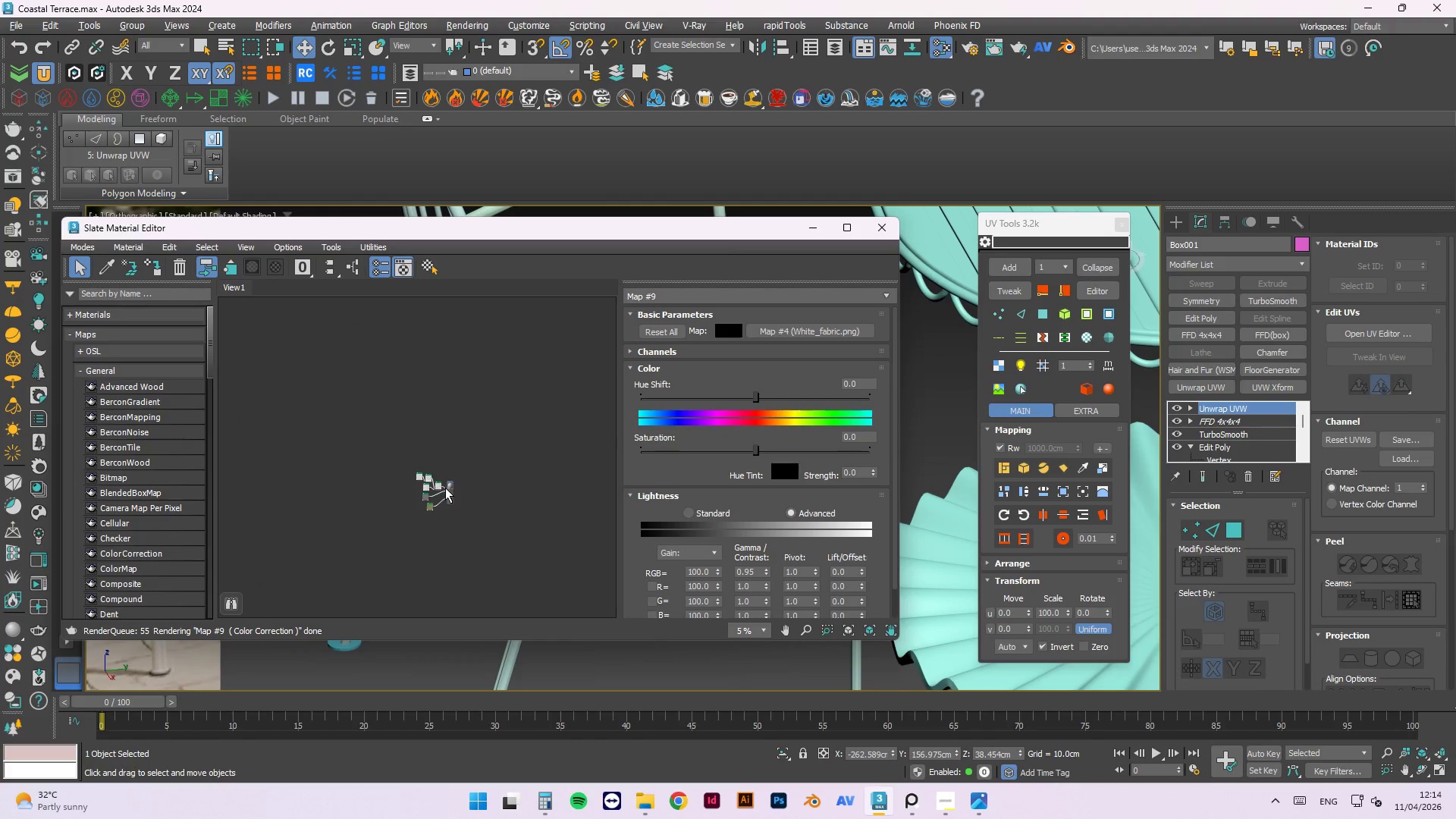 
scroll: coordinate [439, 494], scroll_direction: down, amount: 7.0
 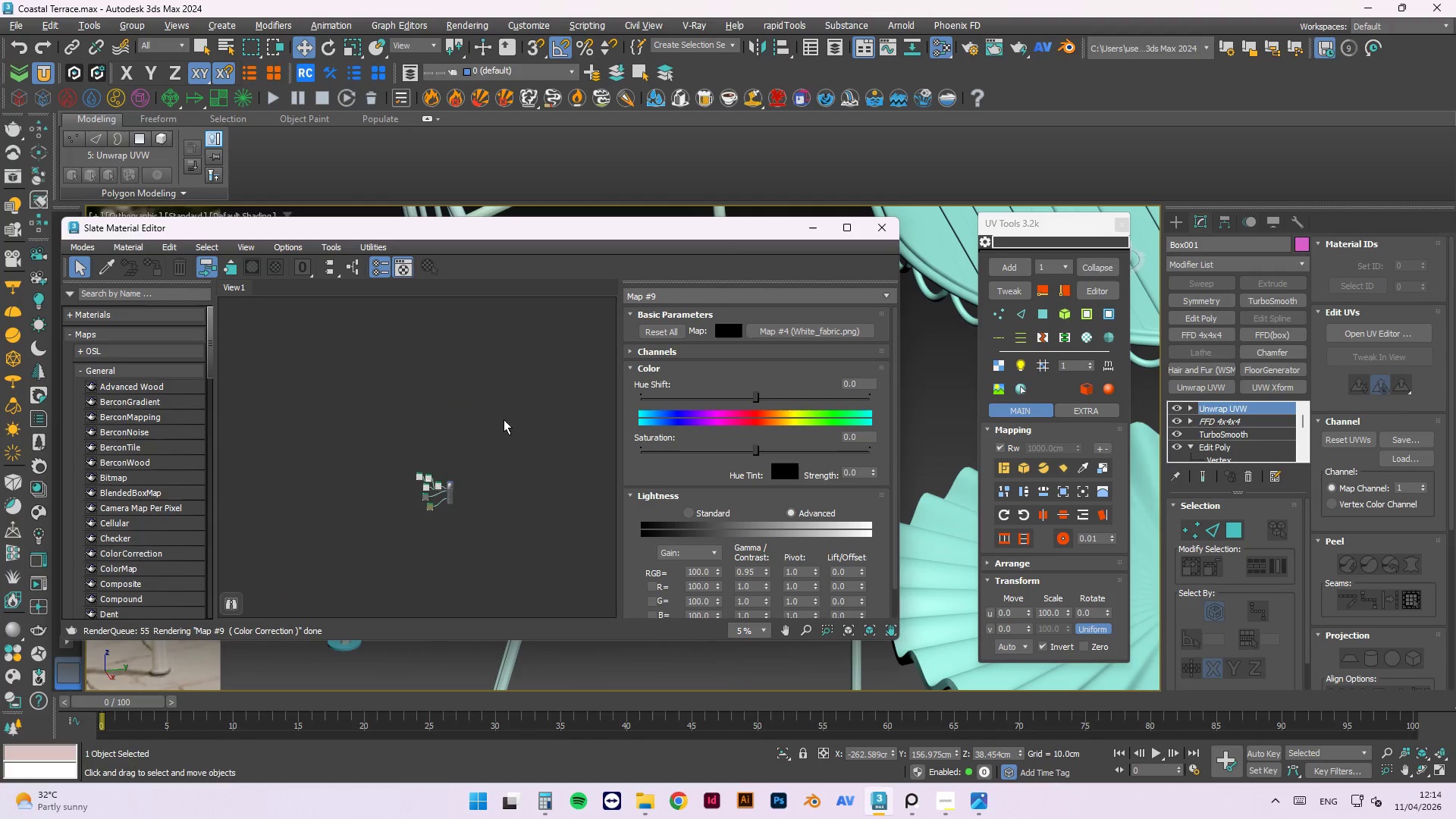 
hold_key(key=ShiftLeft, duration=1.2)
left_click_drag(start_coordinate=[449, 483], to_coordinate=[456, 403])
 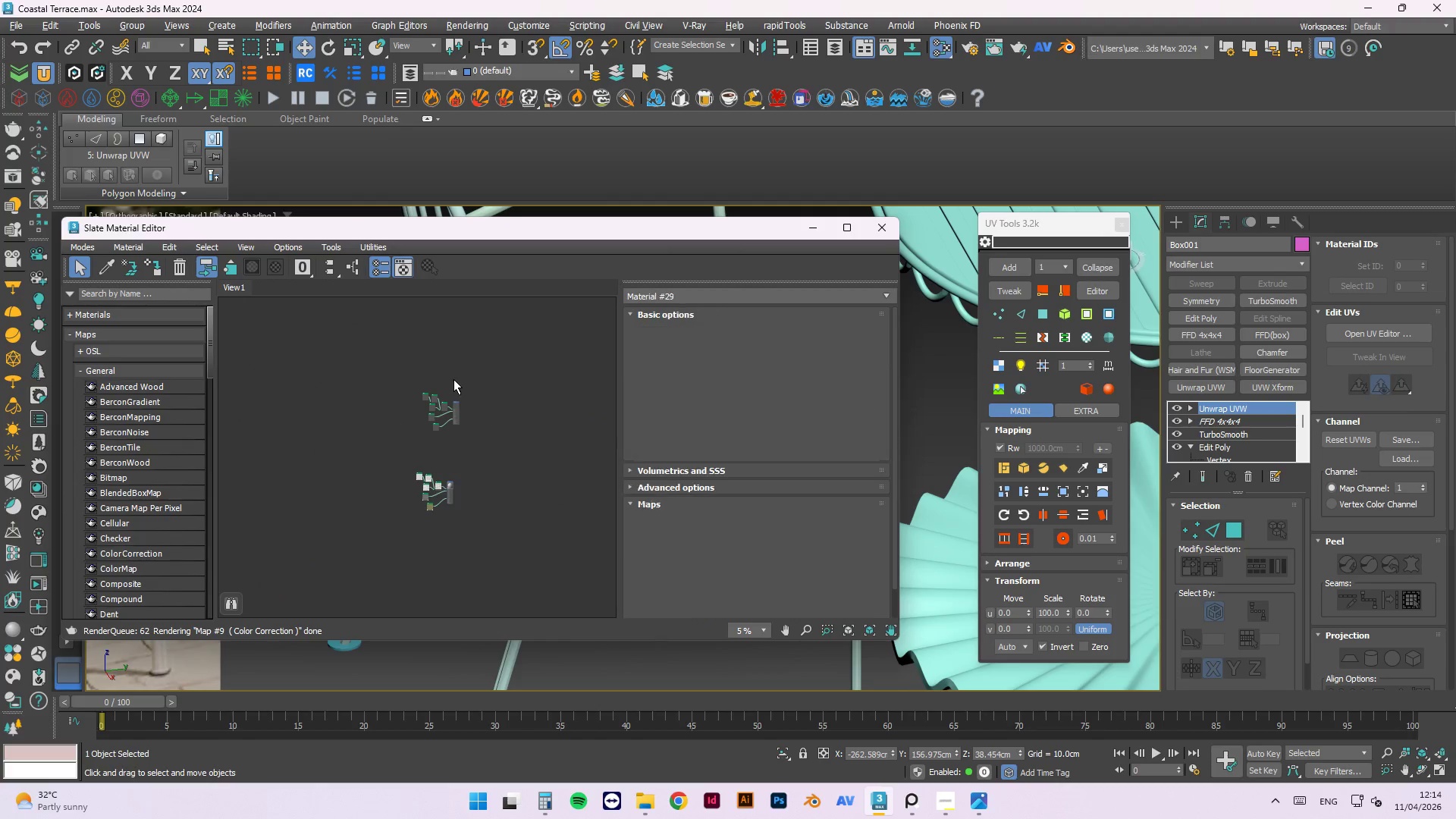 
left_click_drag(start_coordinate=[494, 448], to_coordinate=[507, 444])
 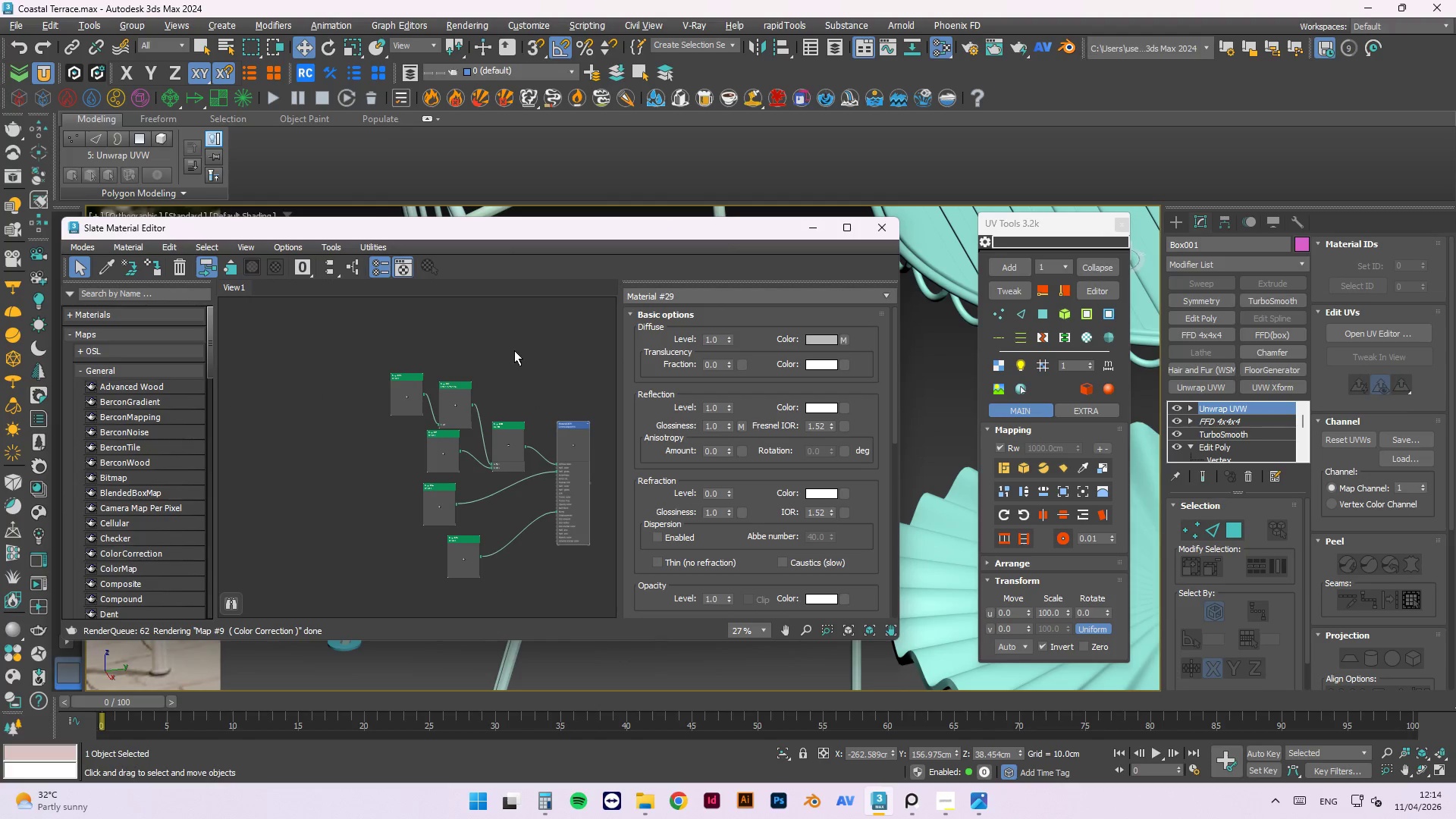 
scroll: coordinate [491, 425], scroll_direction: up, amount: 2.0
 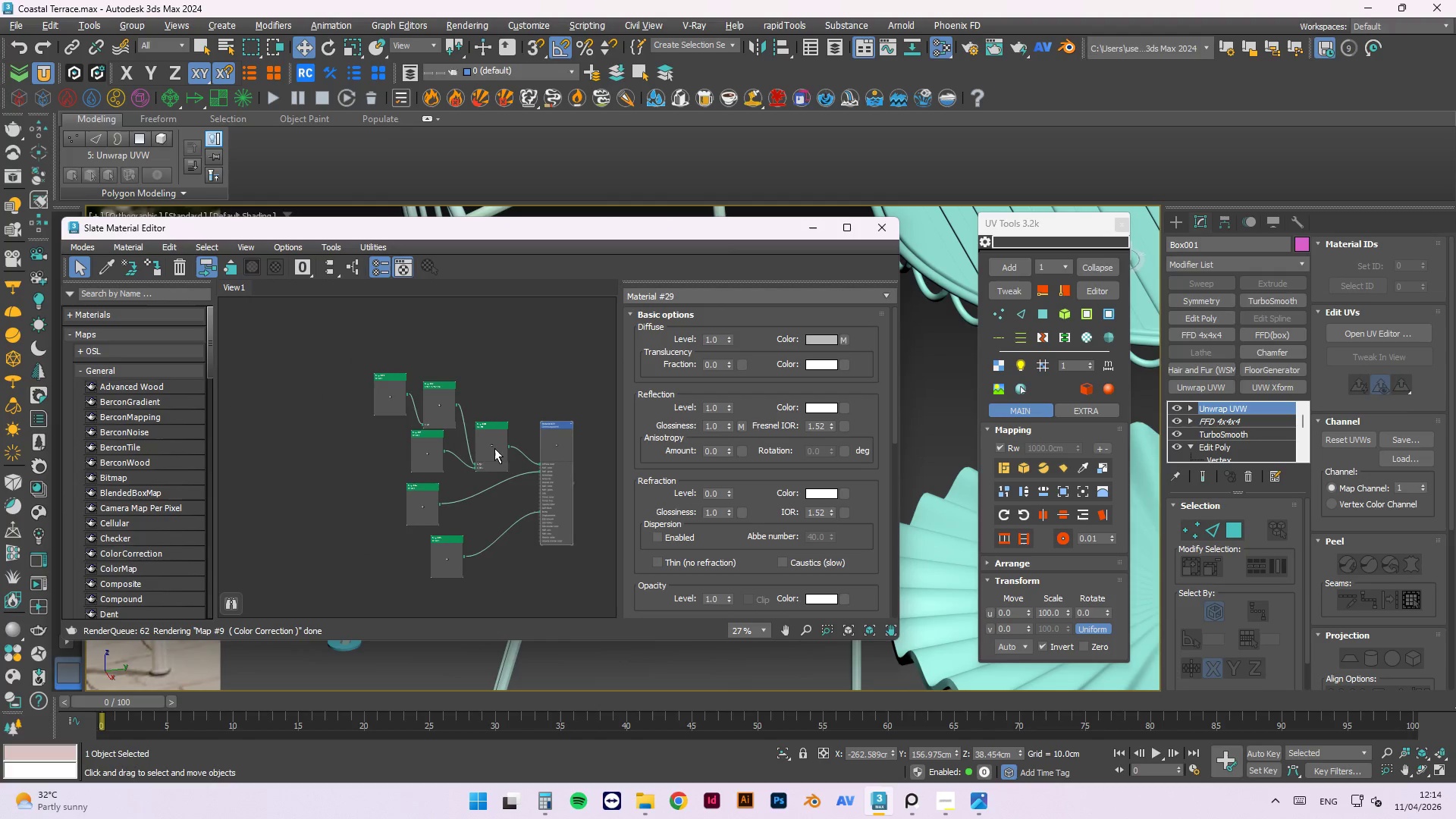 
left_click([514, 350])
 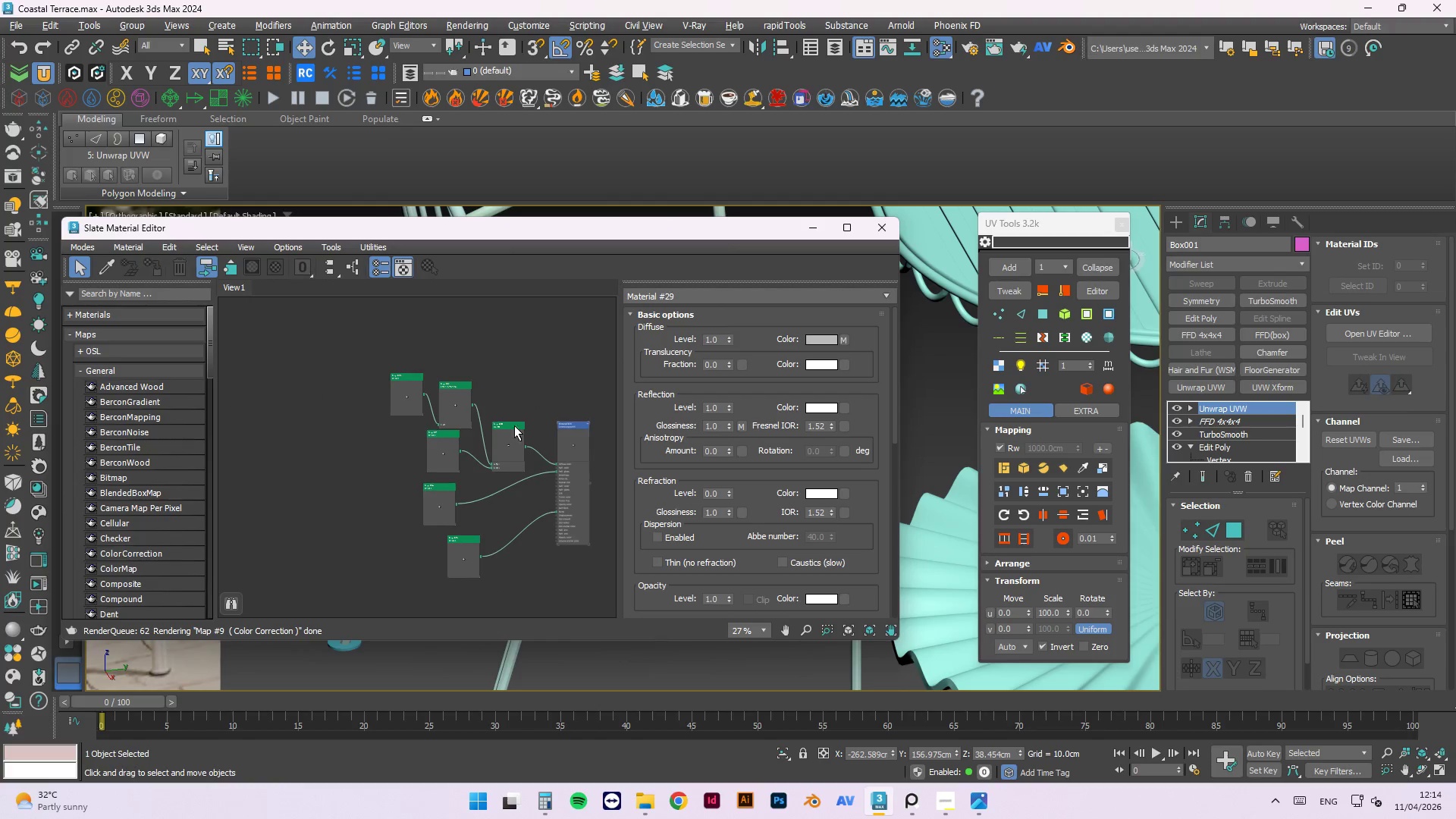 
left_click([513, 438])
 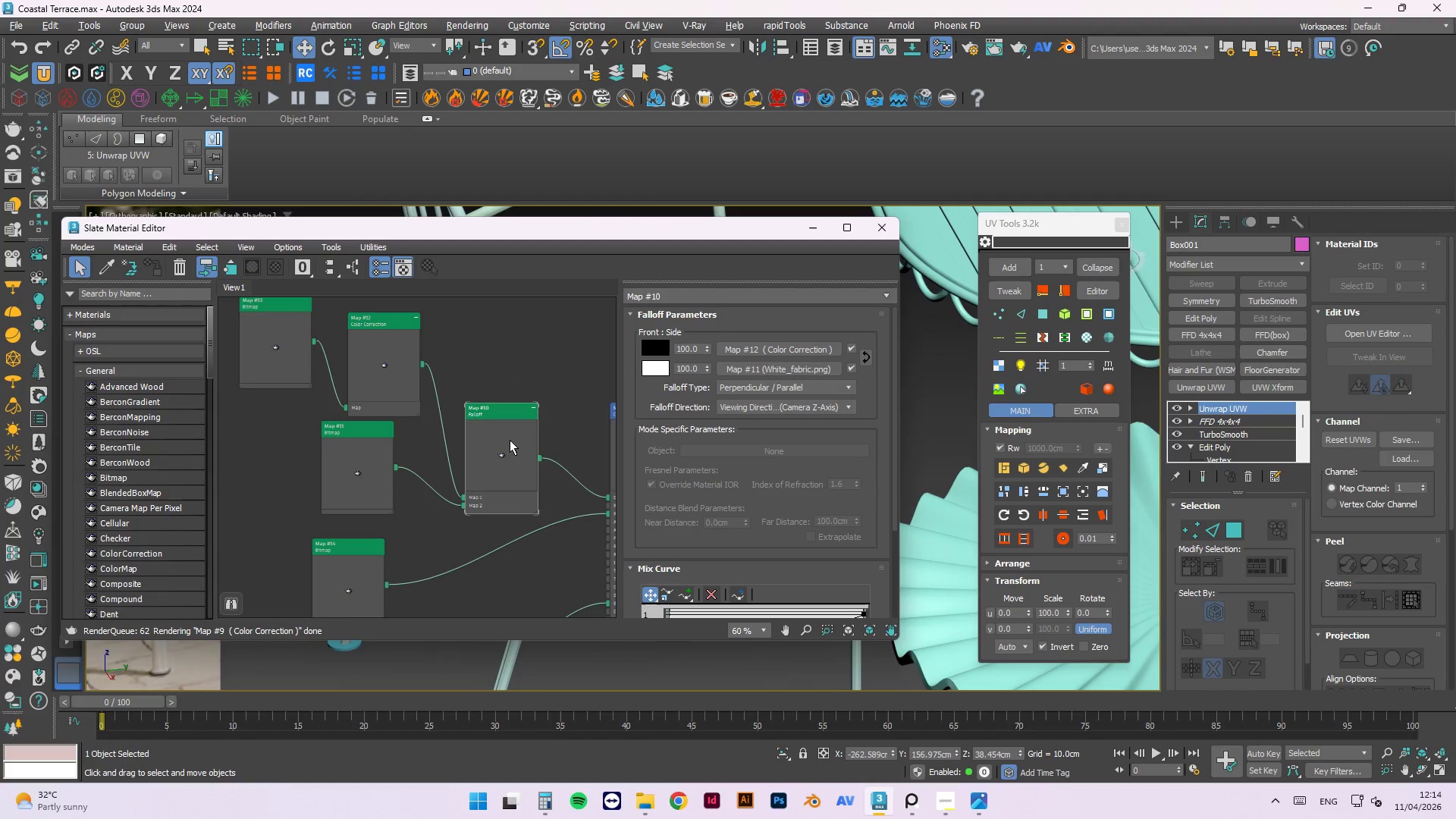 
scroll: coordinate [513, 438], scroll_direction: up, amount: 3.0
 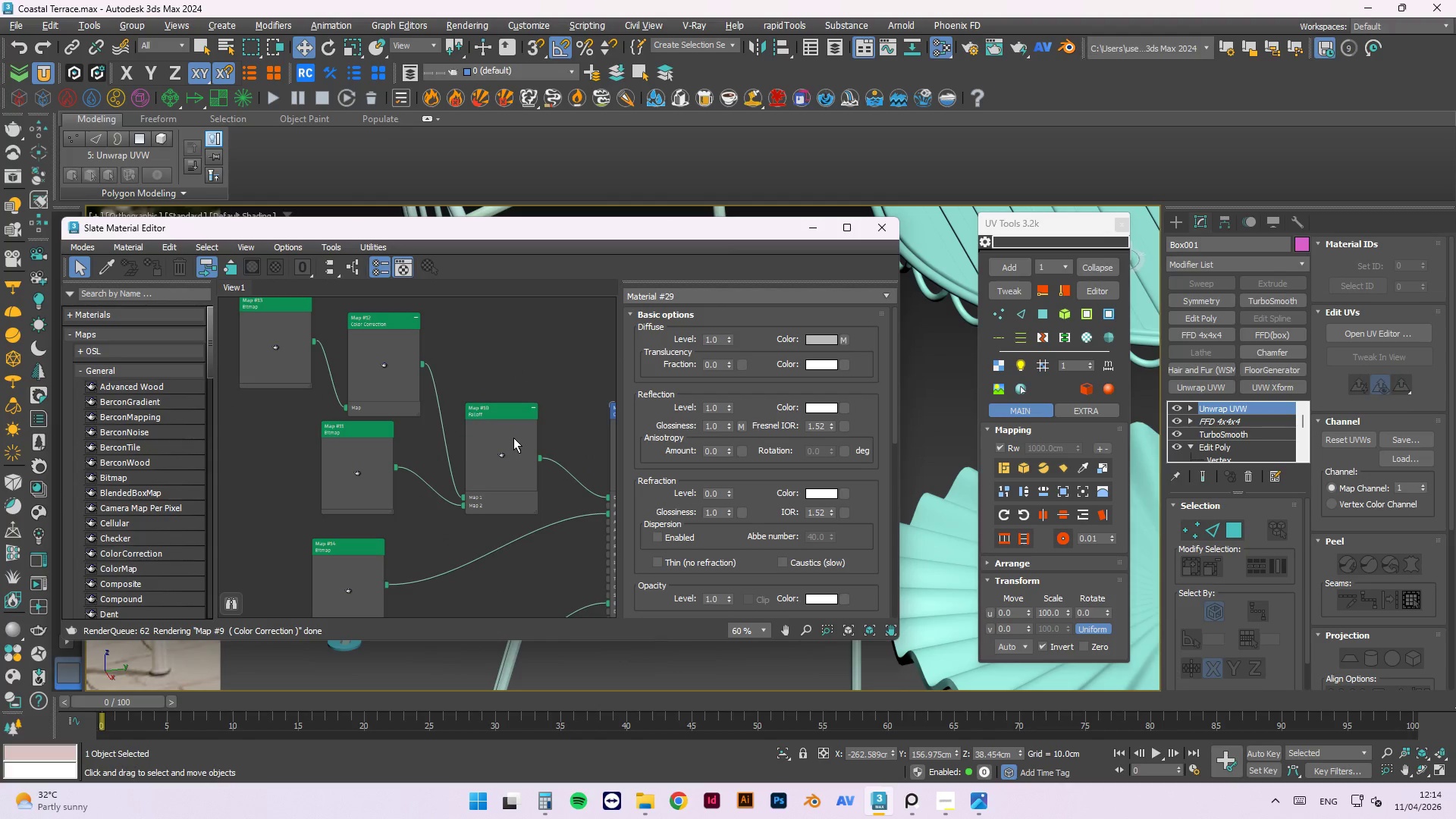 
left_click_drag(start_coordinate=[507, 433], to_coordinate=[401, 336])
 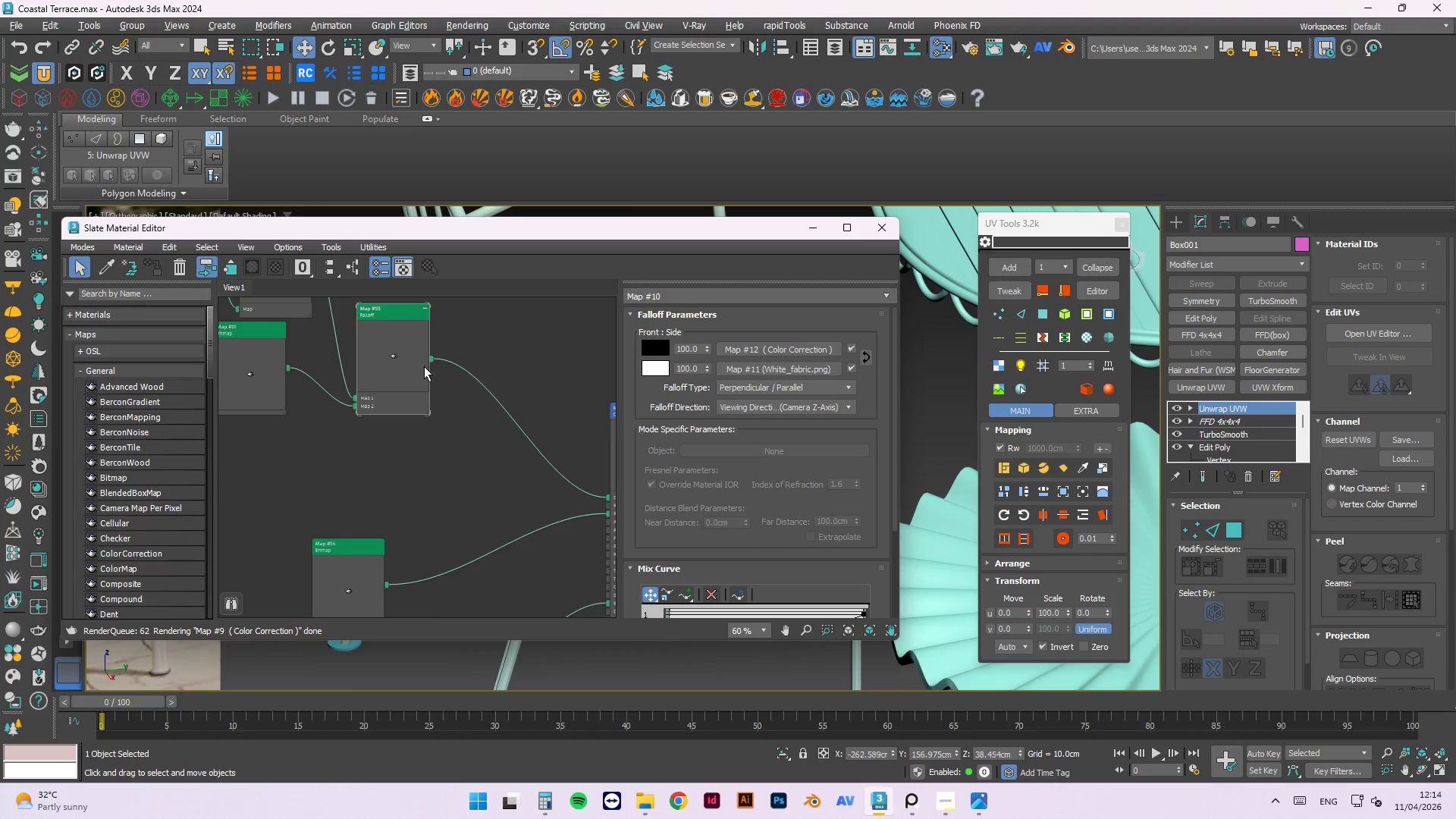 
right_click([551, 416])
 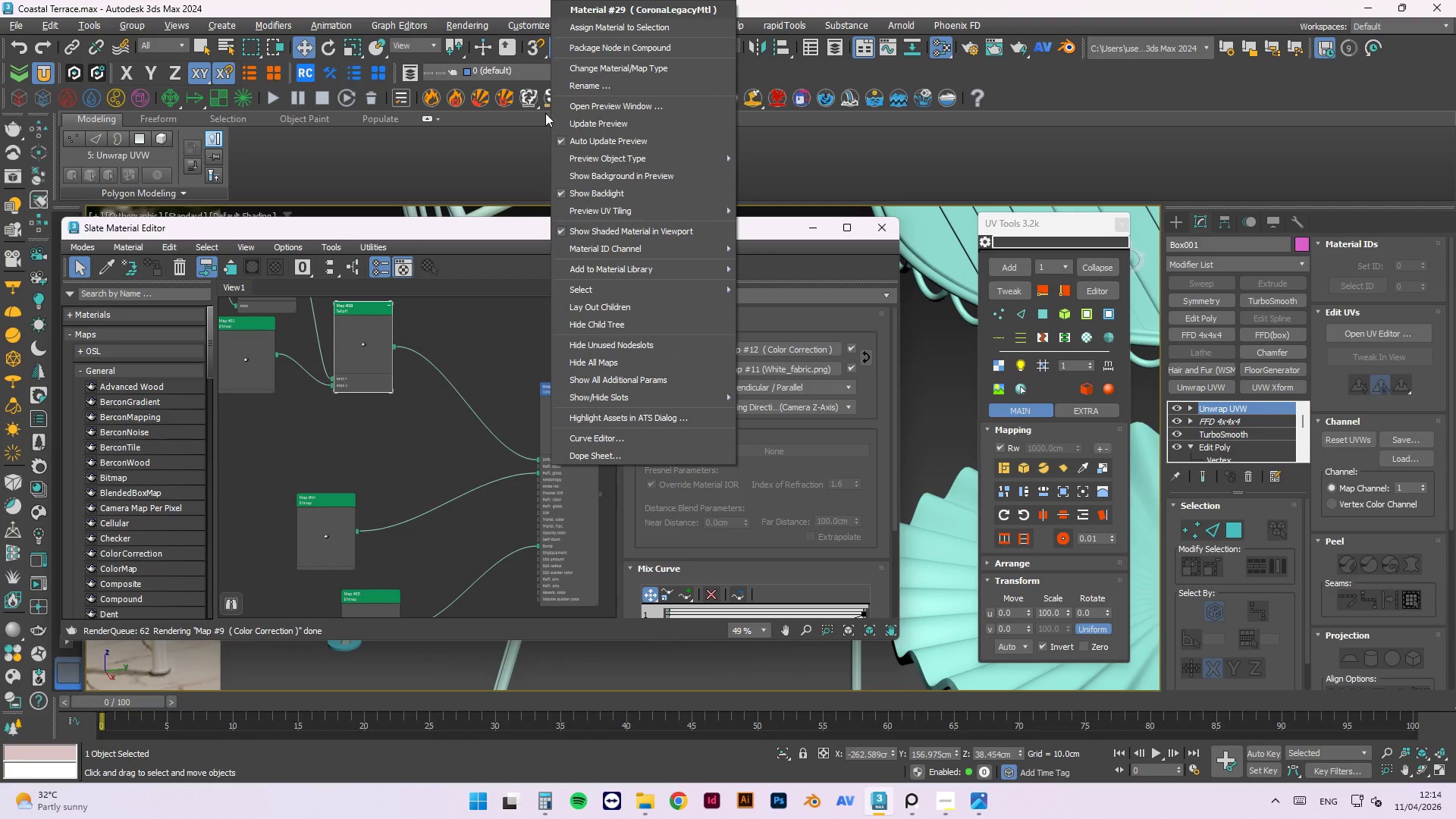 
scroll: coordinate [548, 415], scroll_direction: down, amount: 1.0
 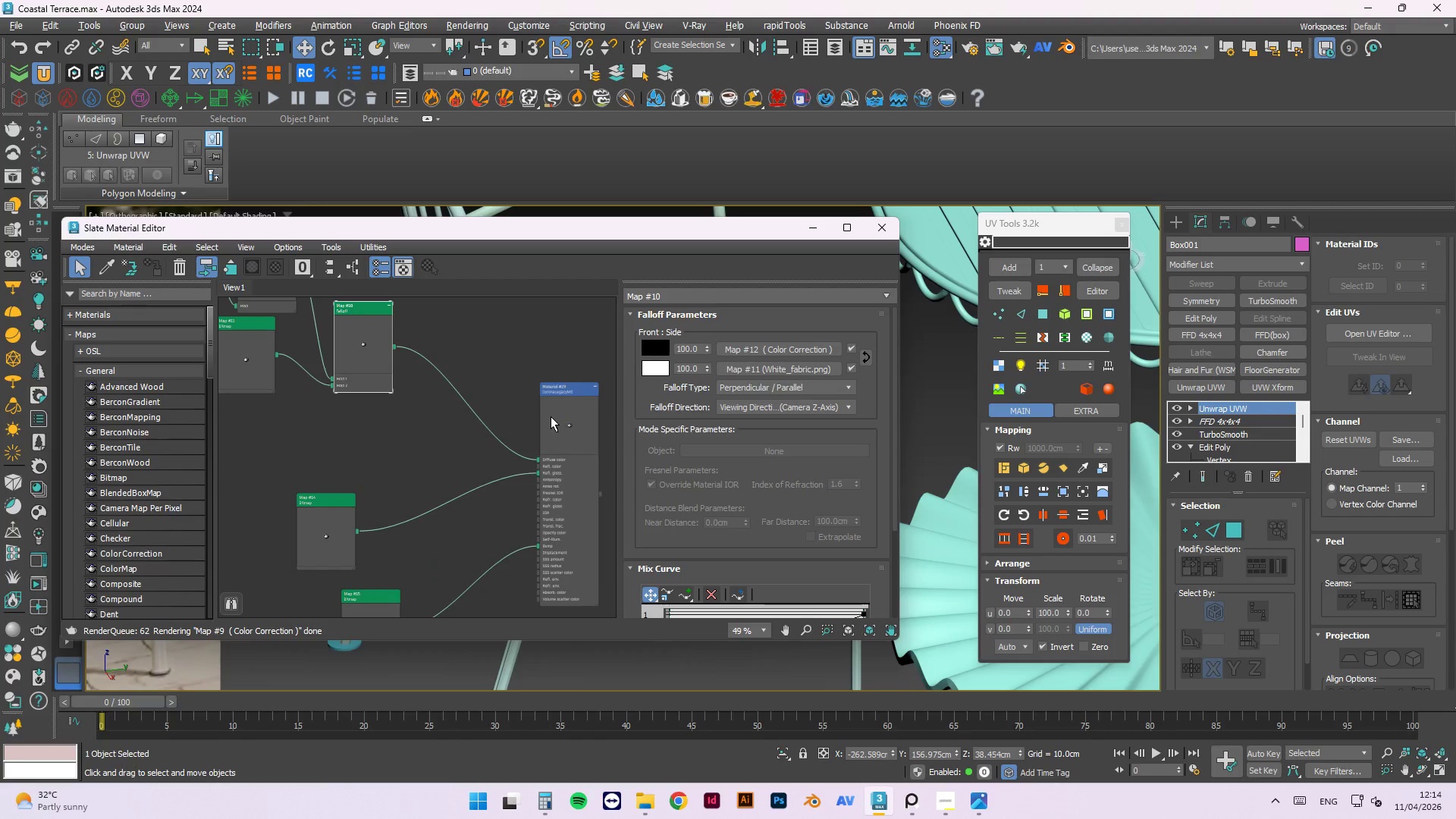 
left_click([573, 125])
 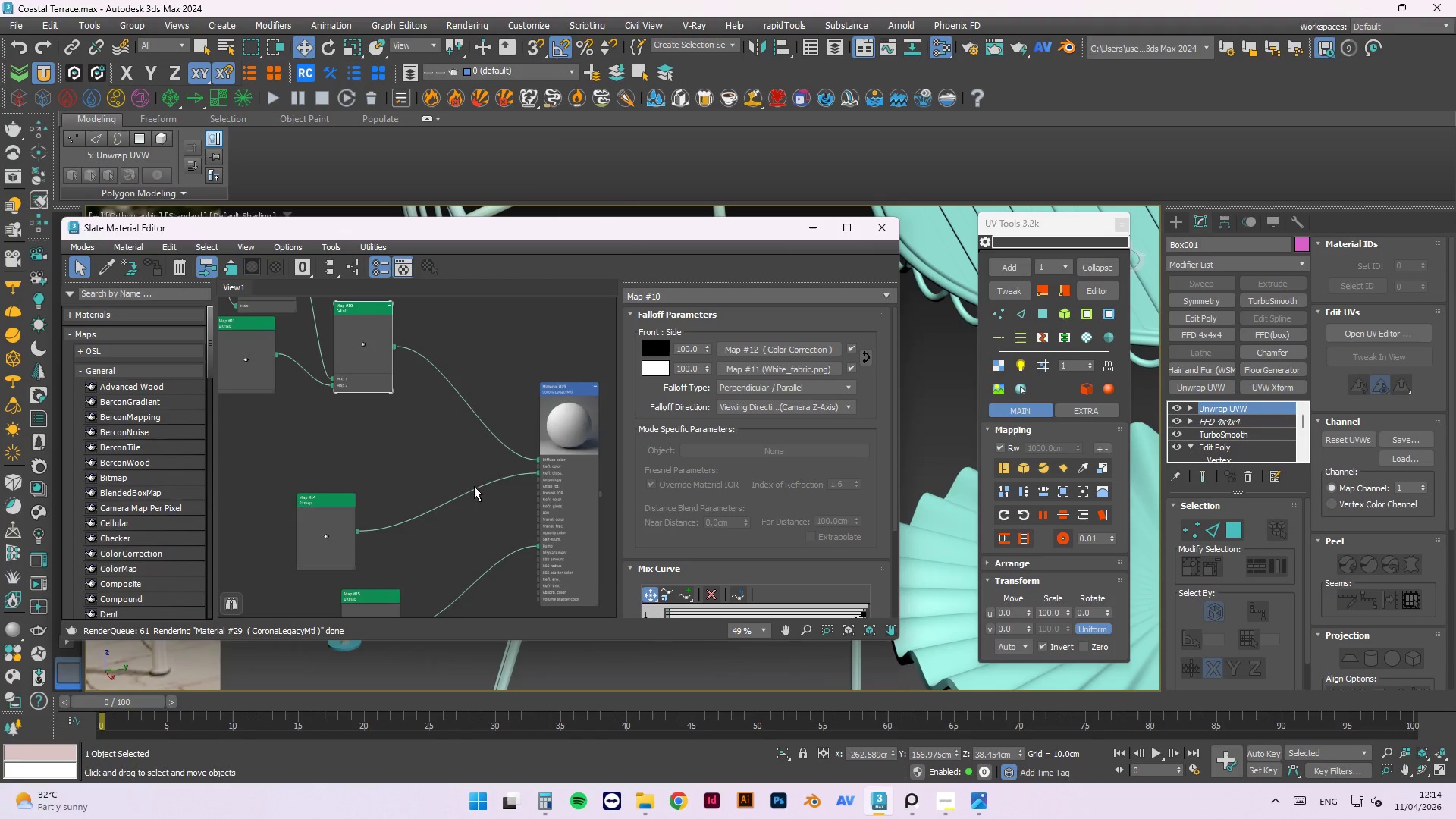 
scroll: coordinate [475, 375], scroll_direction: down, amount: 1.0
 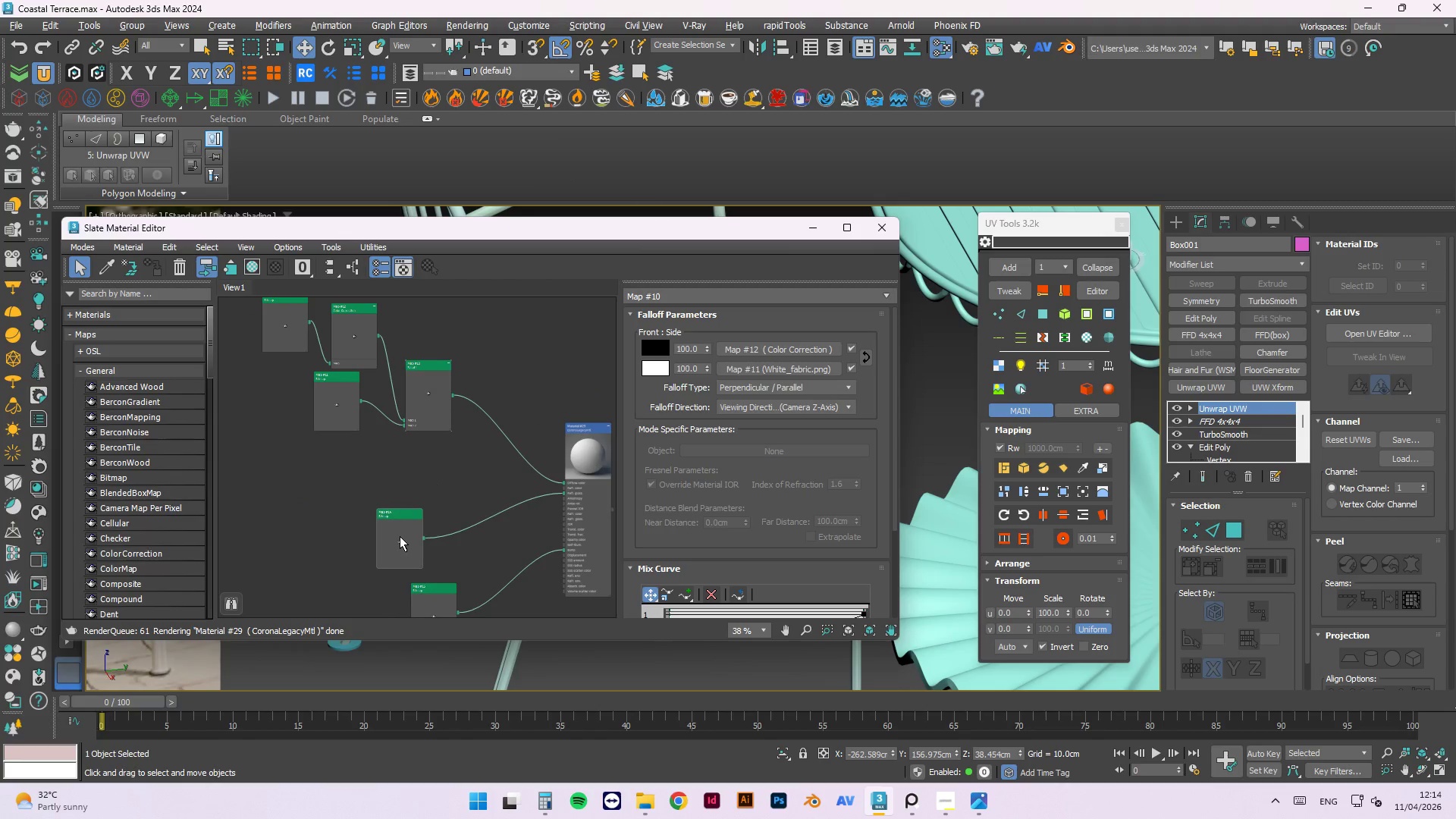 
right_click([400, 535])
 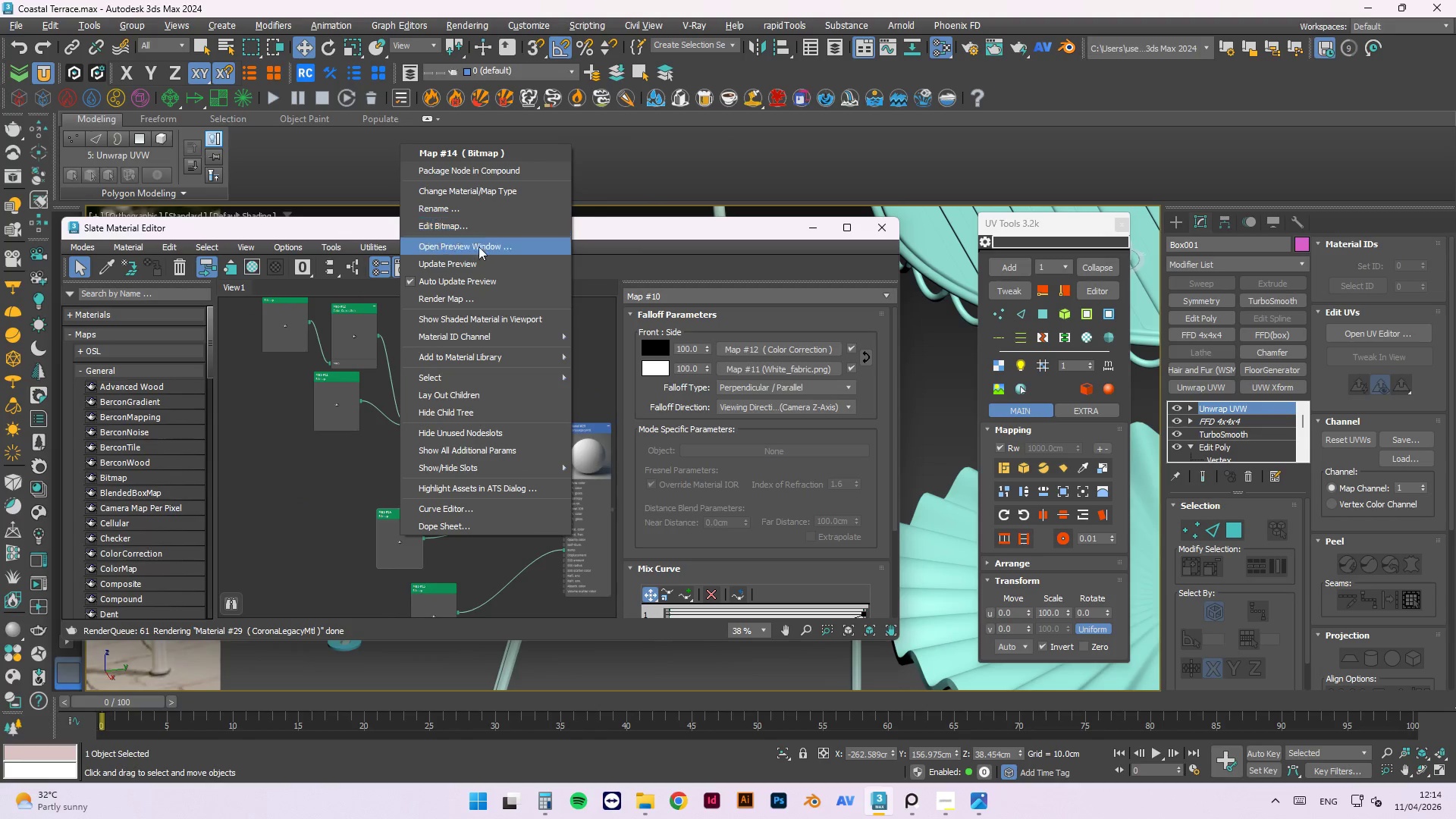 
left_click([475, 262])
 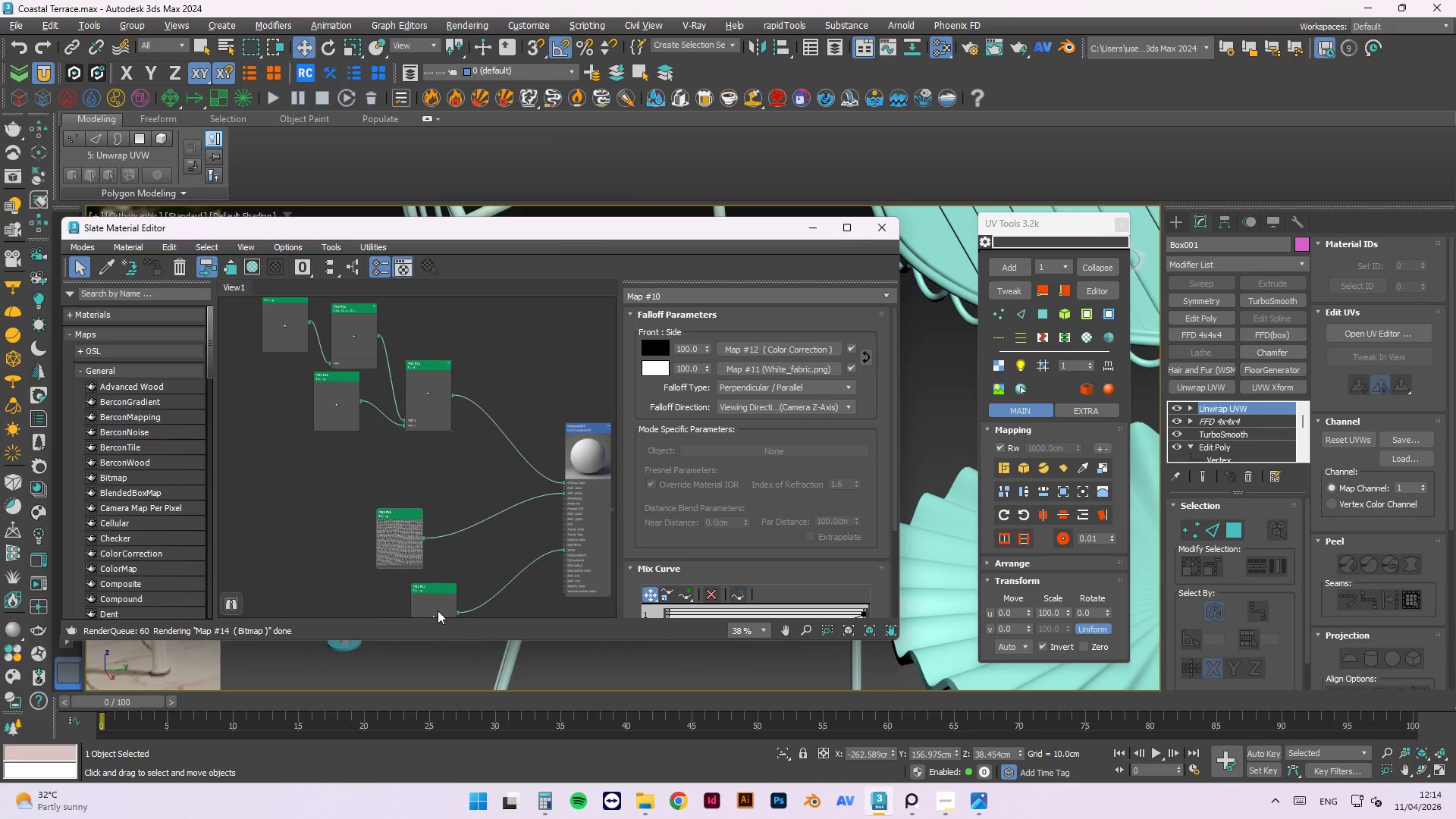 
right_click([438, 610])
 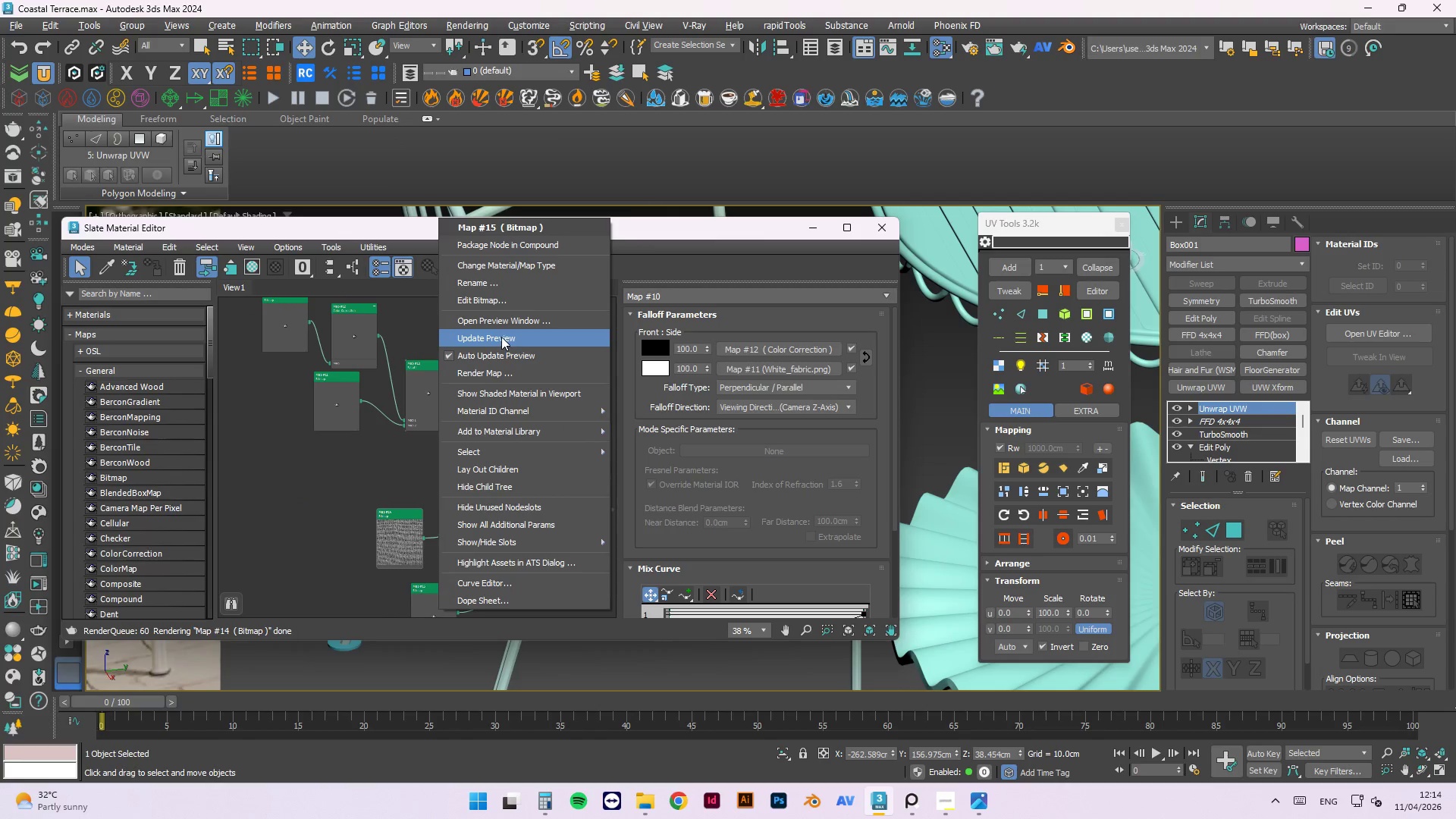 
left_click([500, 340])
 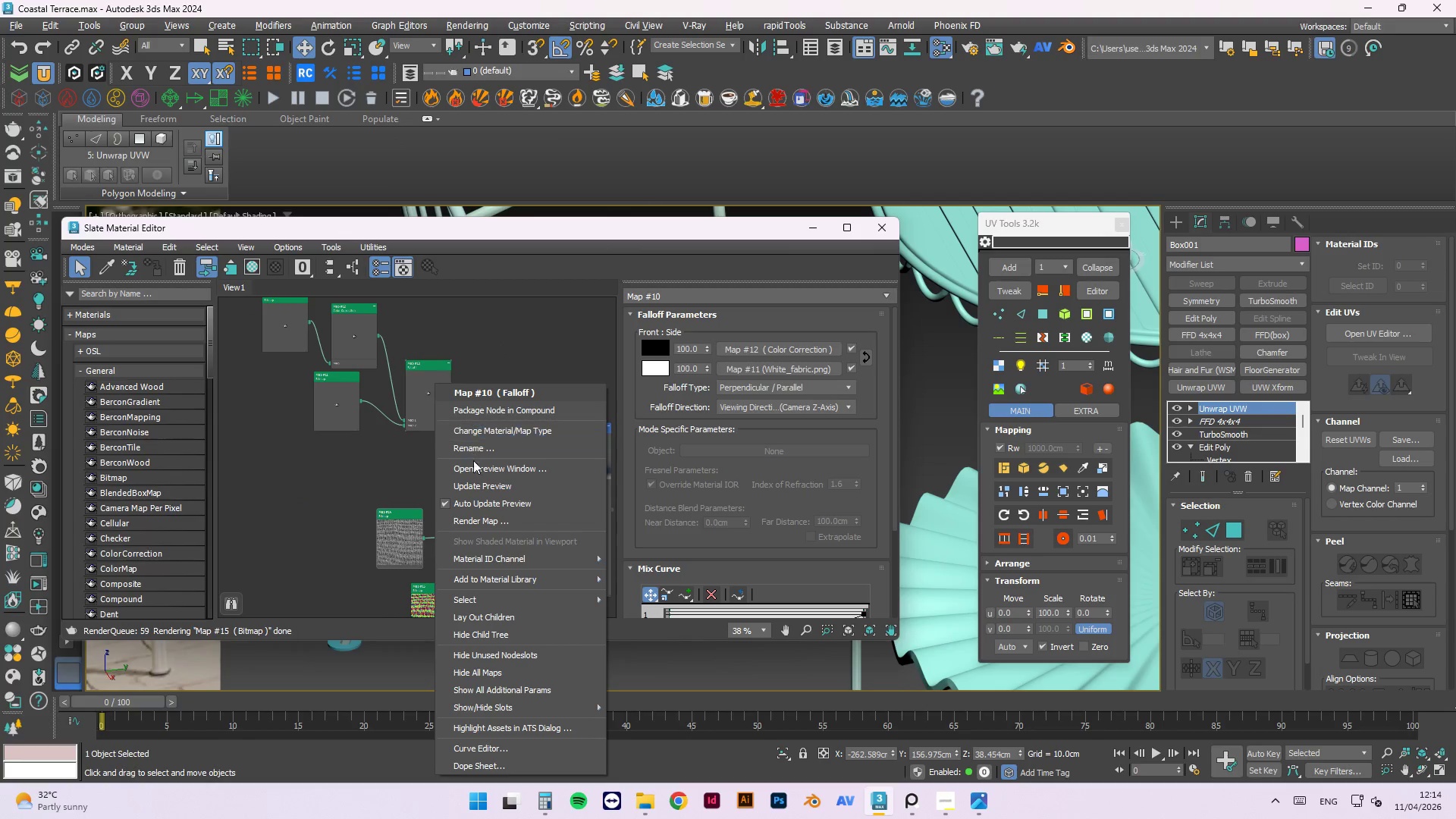 
left_click([472, 491])
 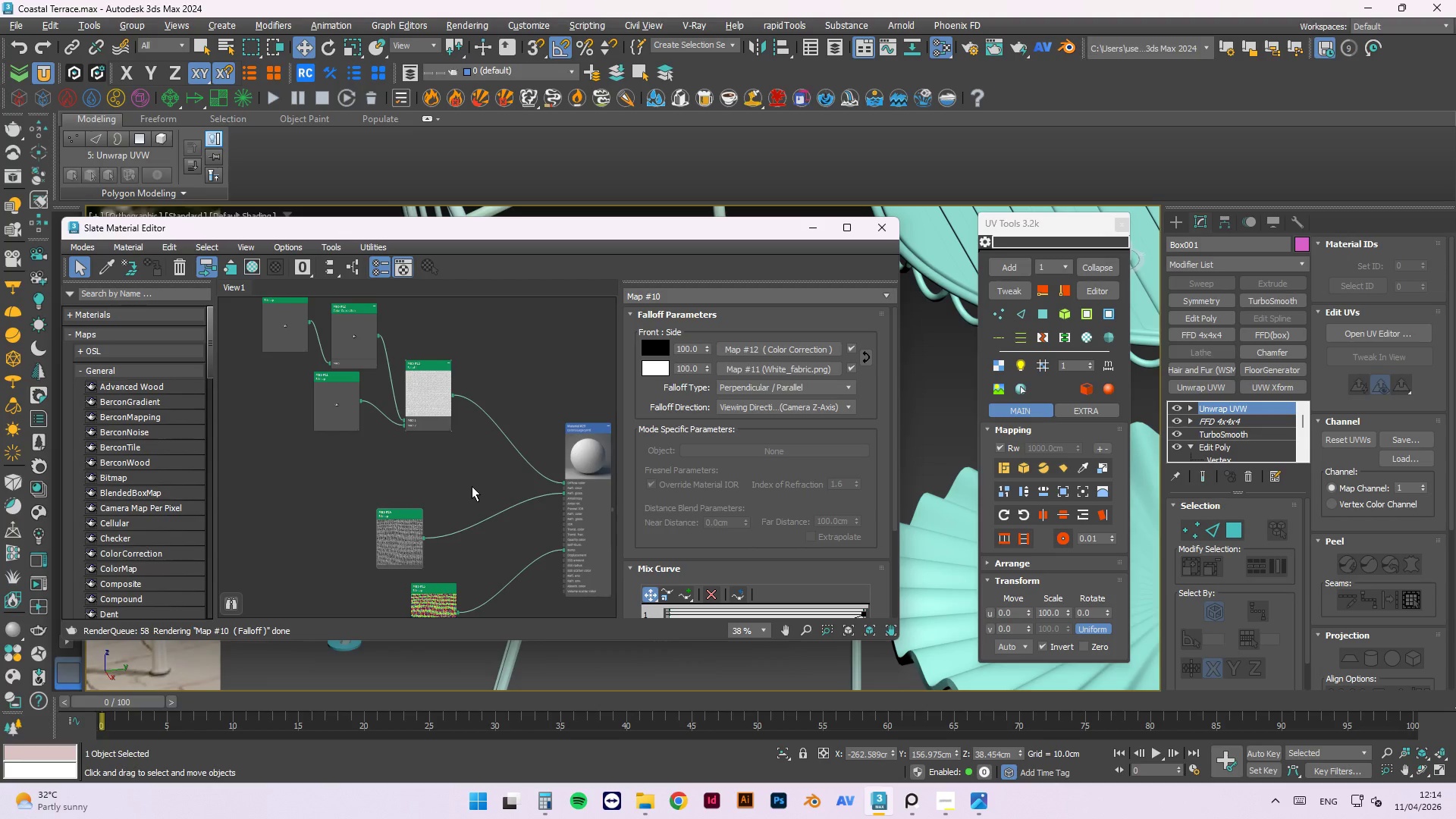 
scroll: coordinate [463, 444], scroll_direction: none, amount: 0.0
 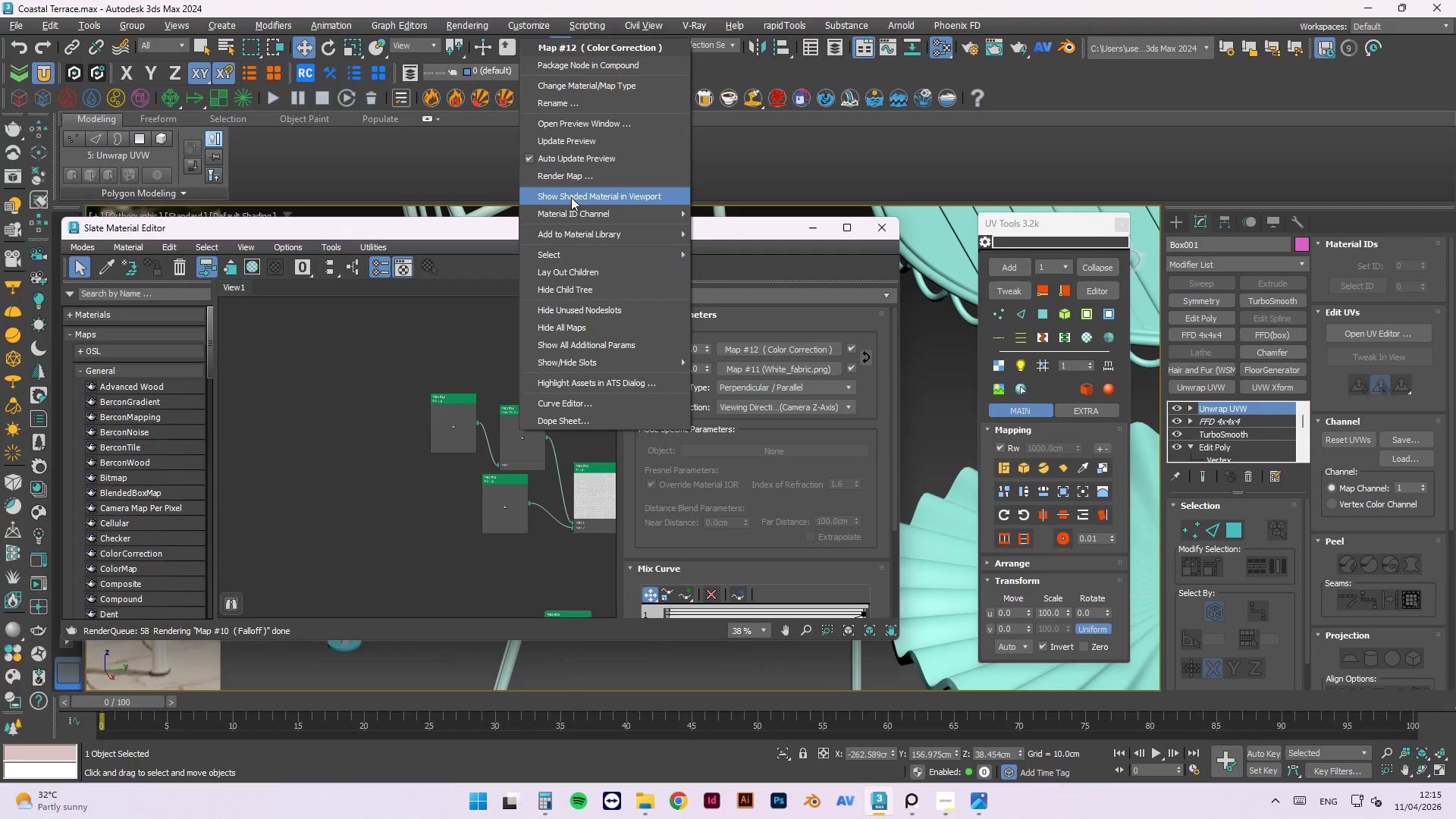 
left_click([573, 143])
 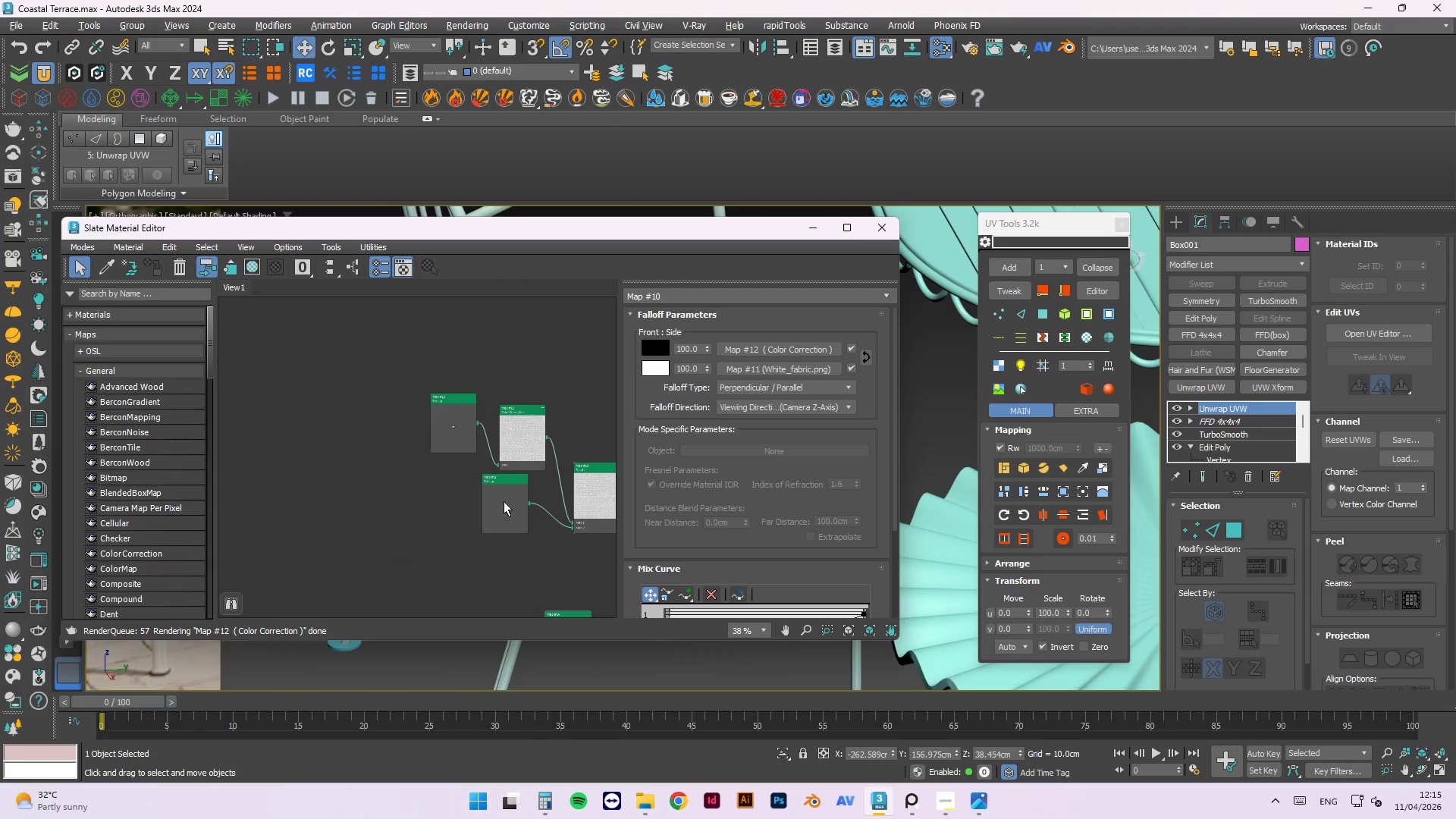 
right_click([504, 500])
 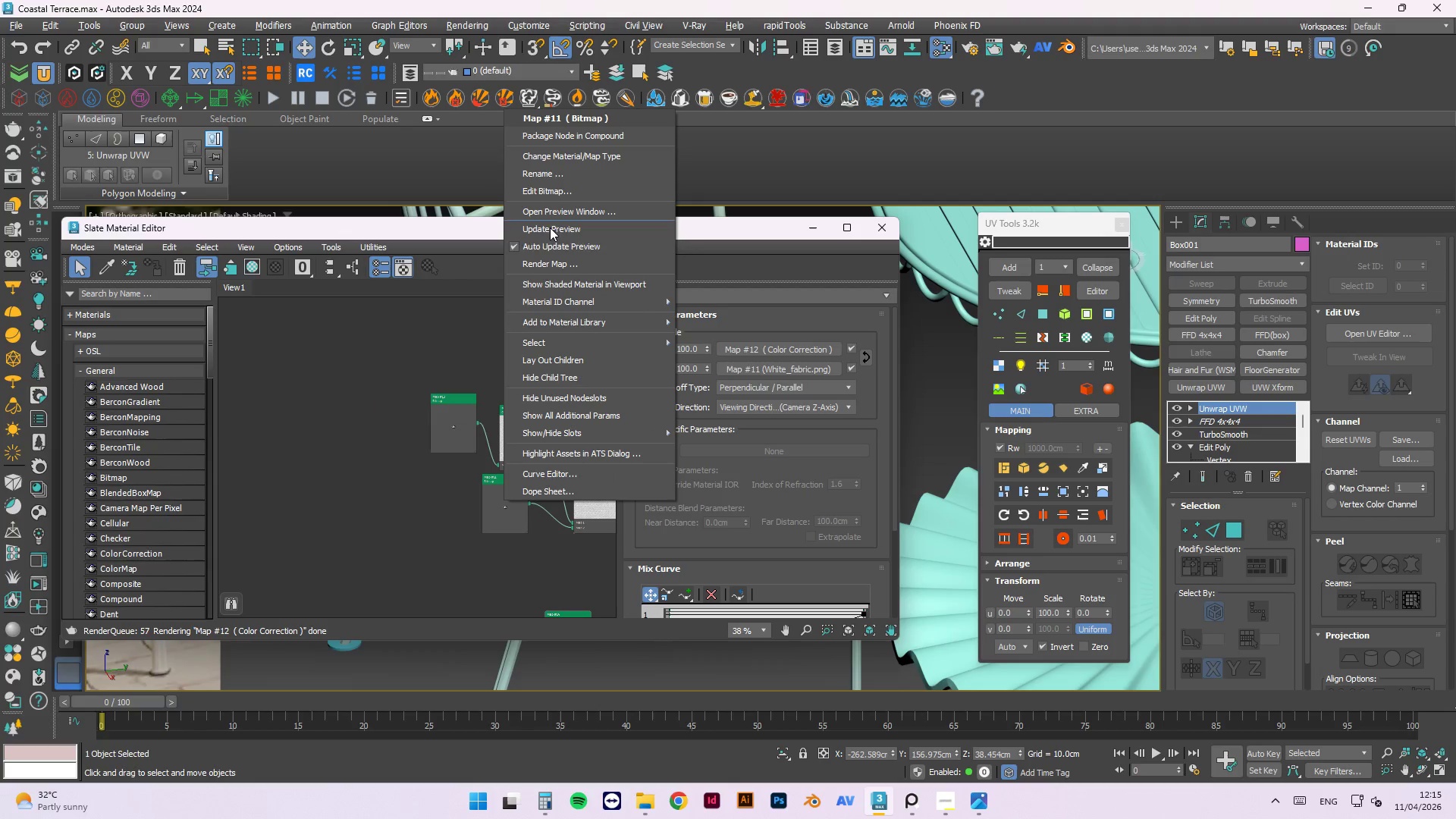 
left_click([554, 229])
 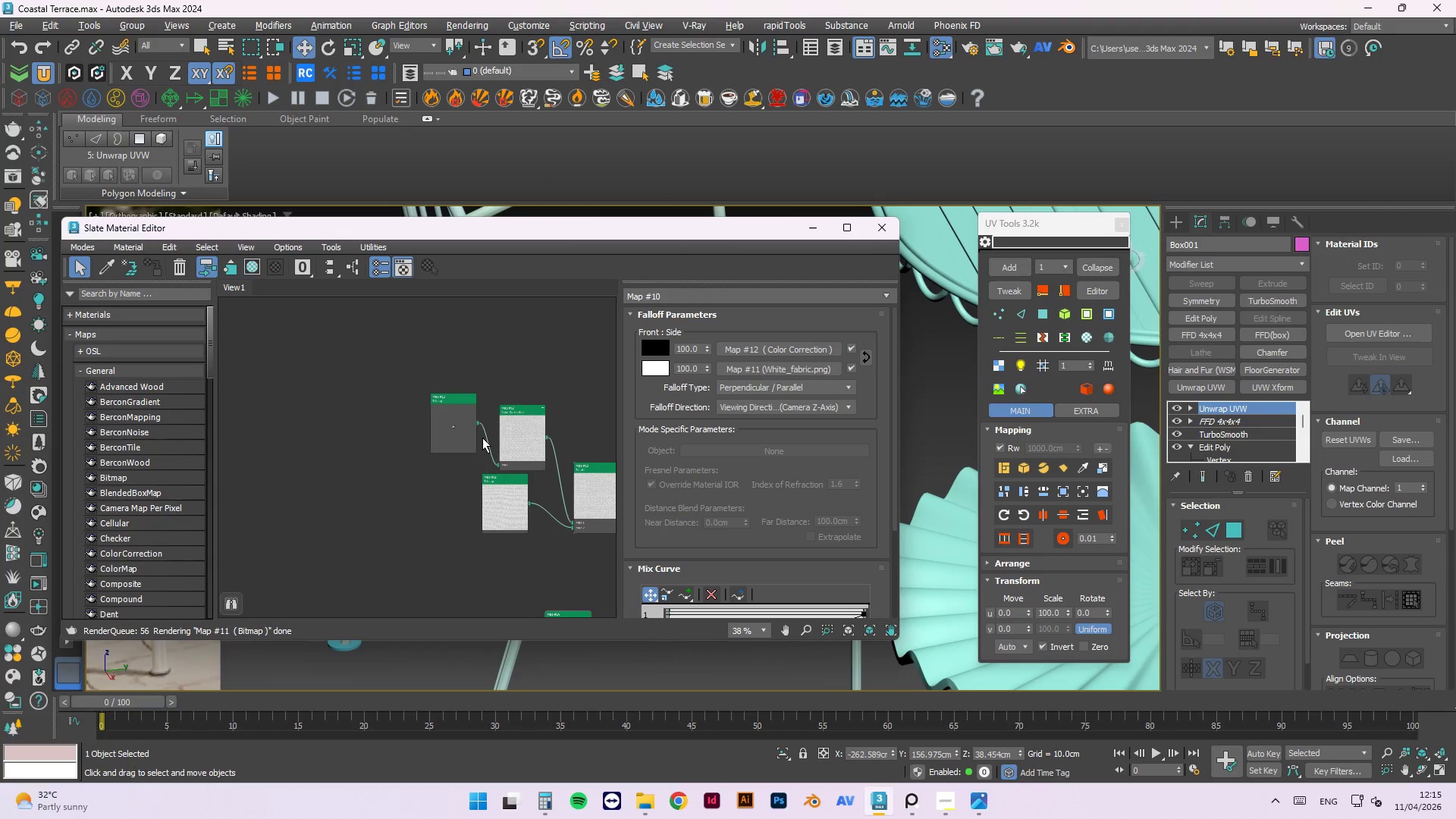 
left_click([451, 407])
 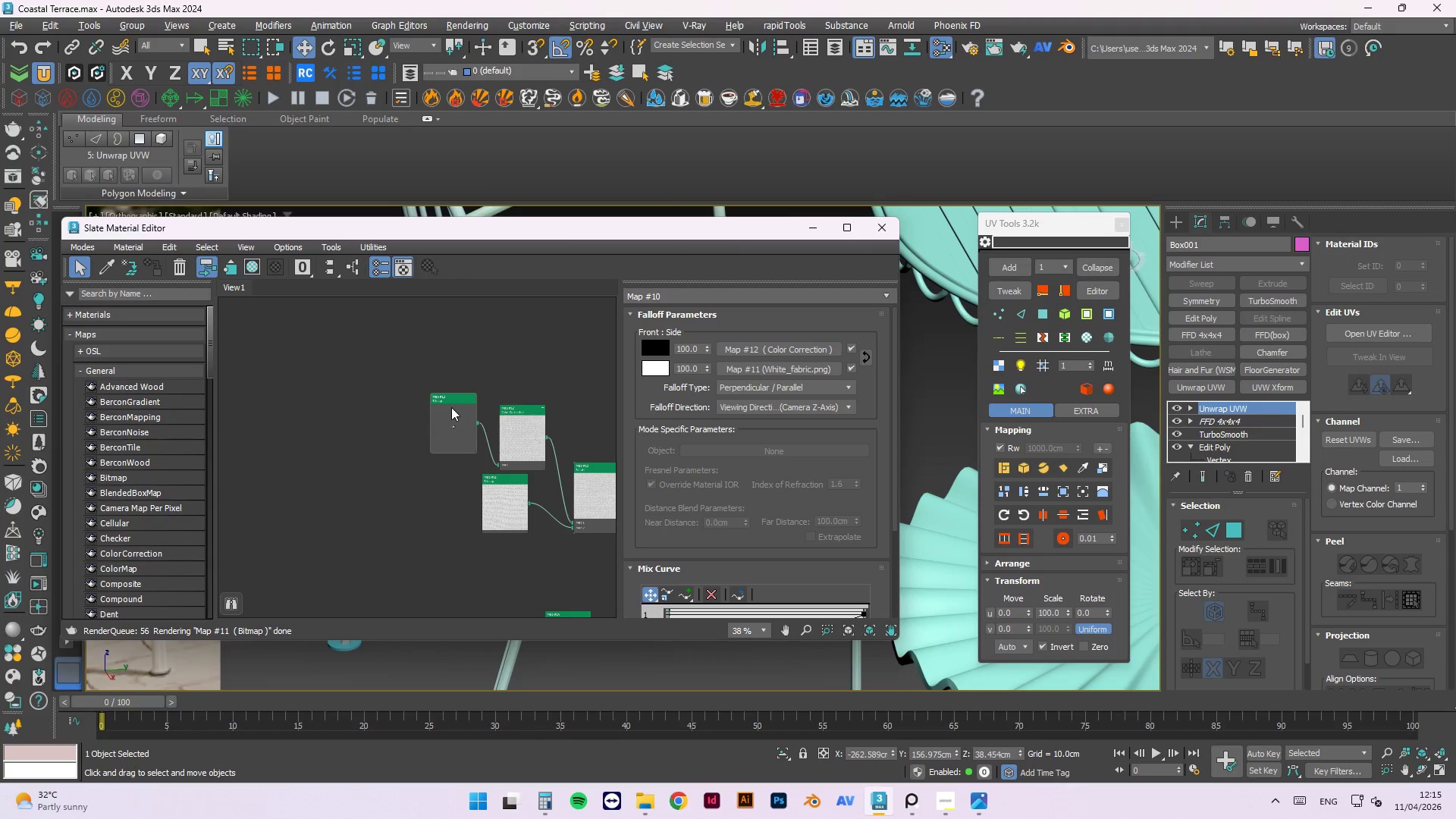 
right_click([451, 407])
 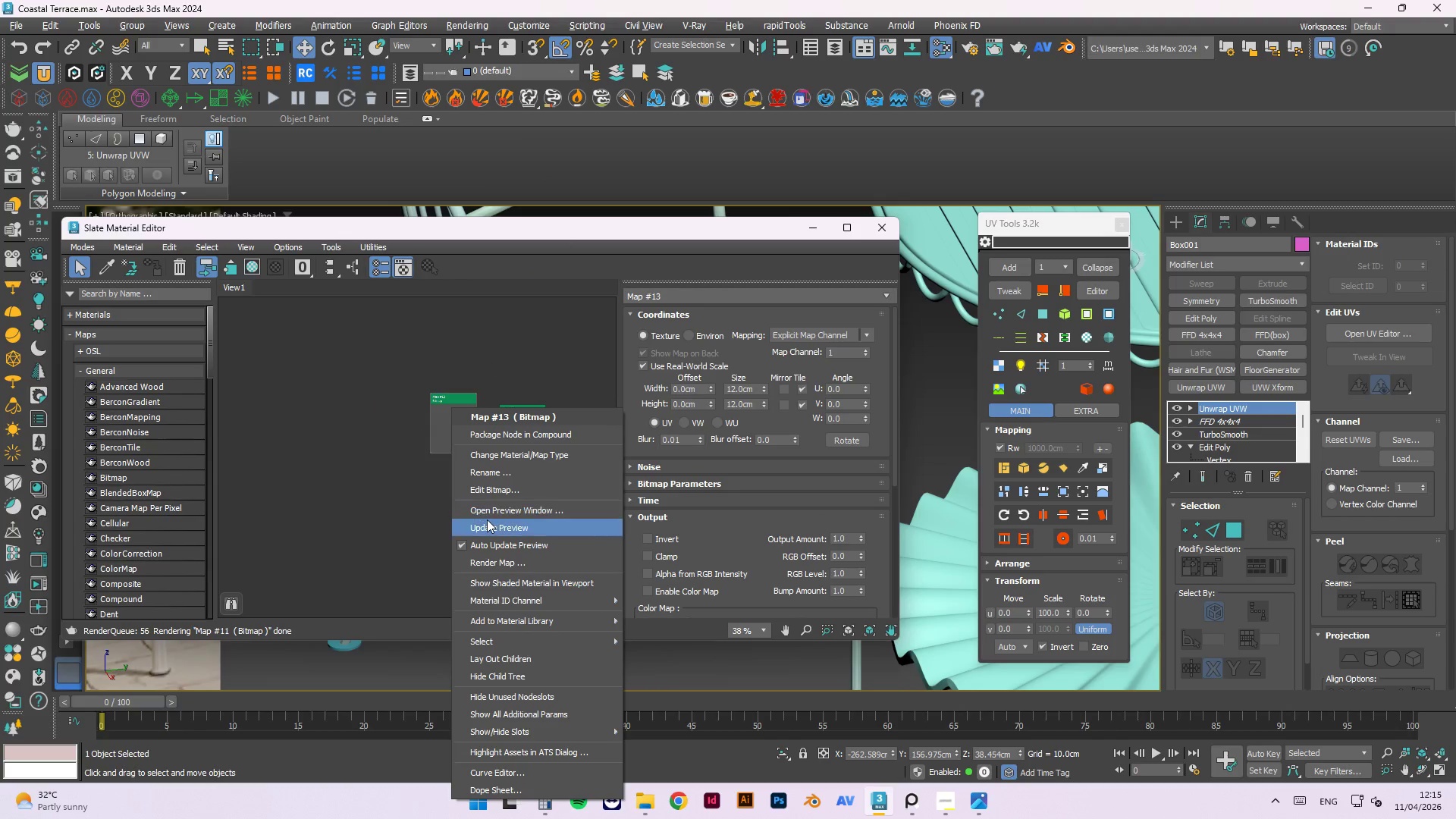 
left_click([487, 520])
 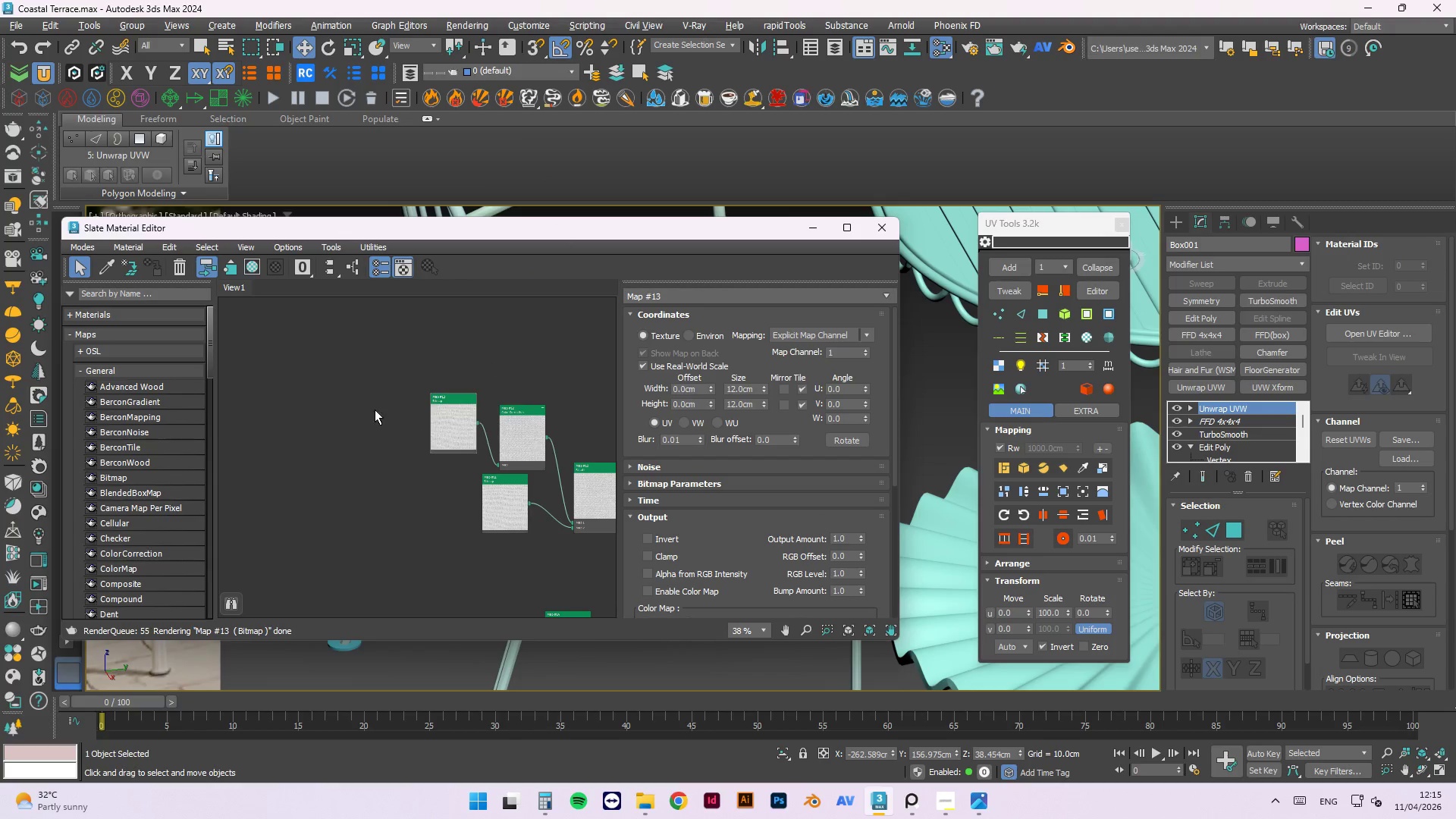 
left_click_drag(start_coordinate=[430, 378], to_coordinate=[394, 312])
 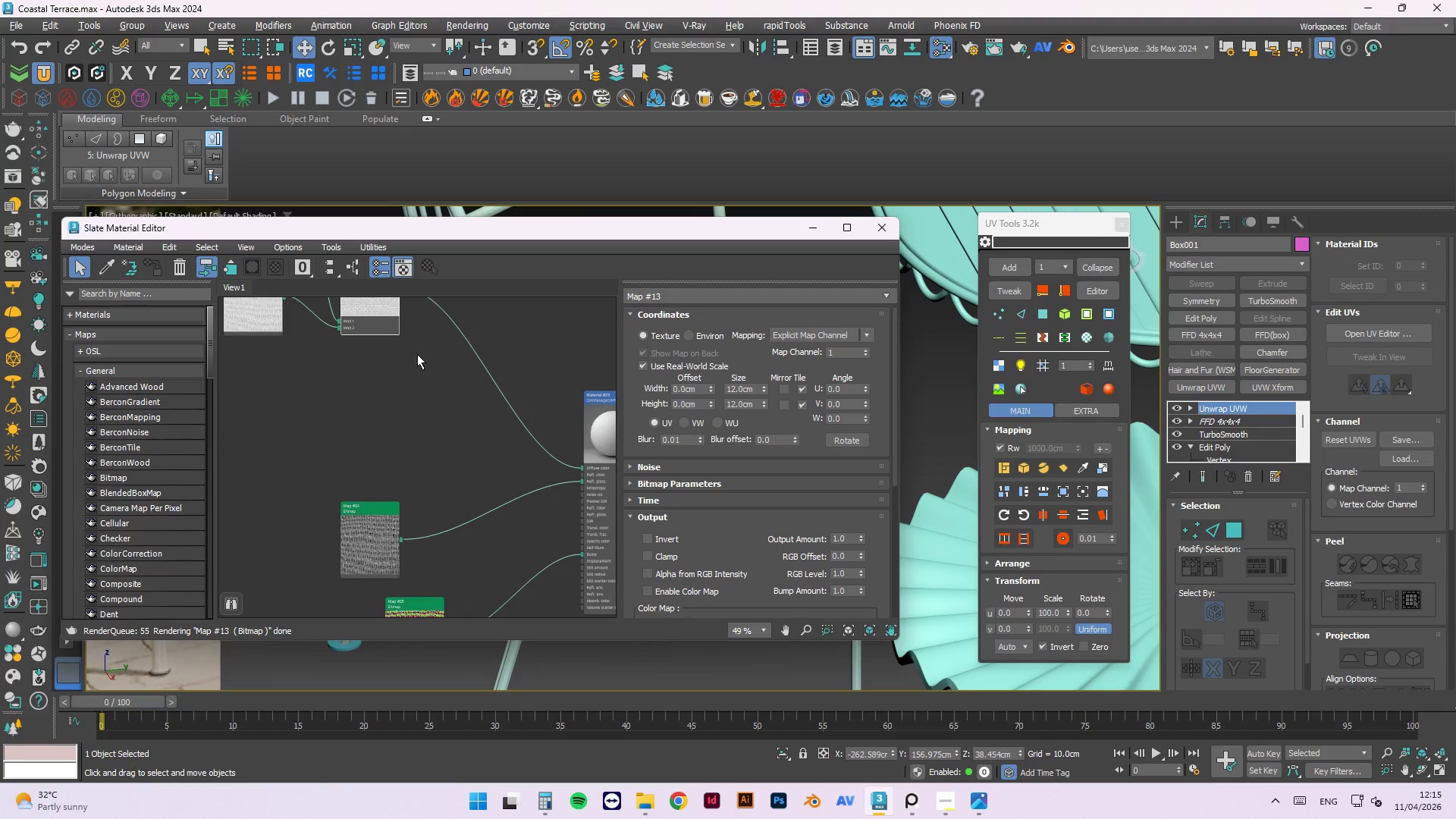 
scroll: coordinate [491, 483], scroll_direction: up, amount: 1.0
 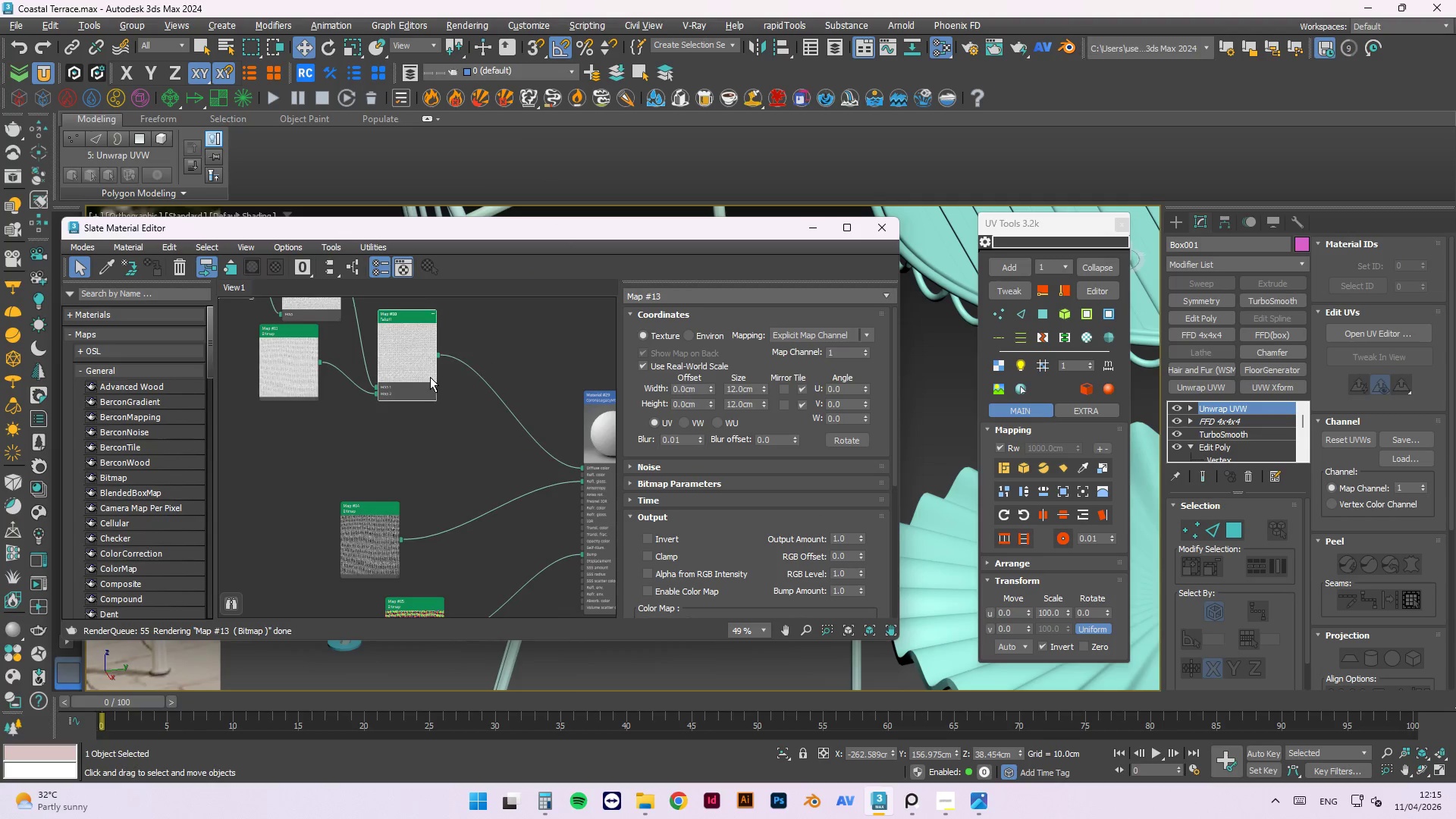 
left_click([420, 372])
 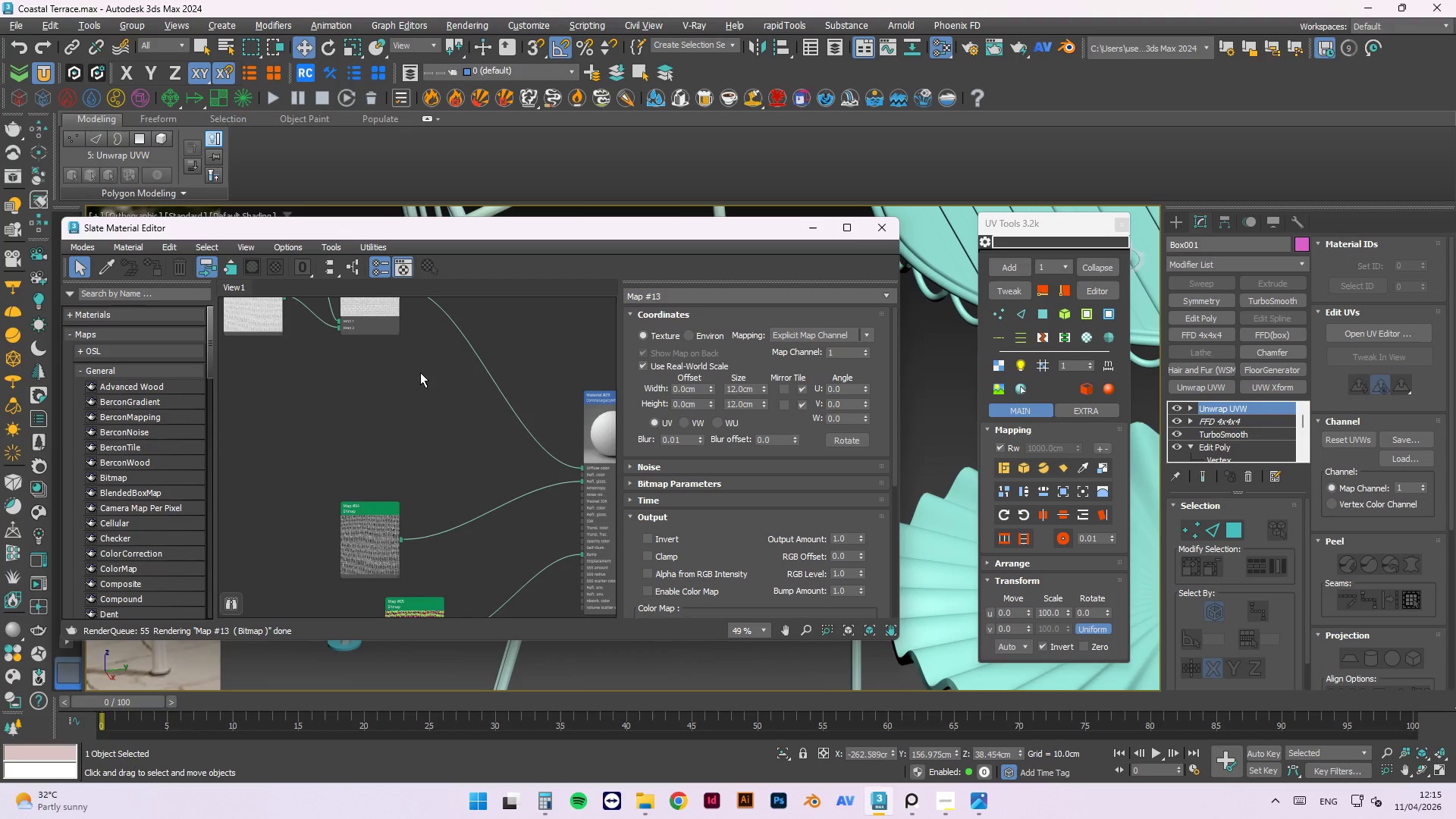 
right_click([420, 372])
 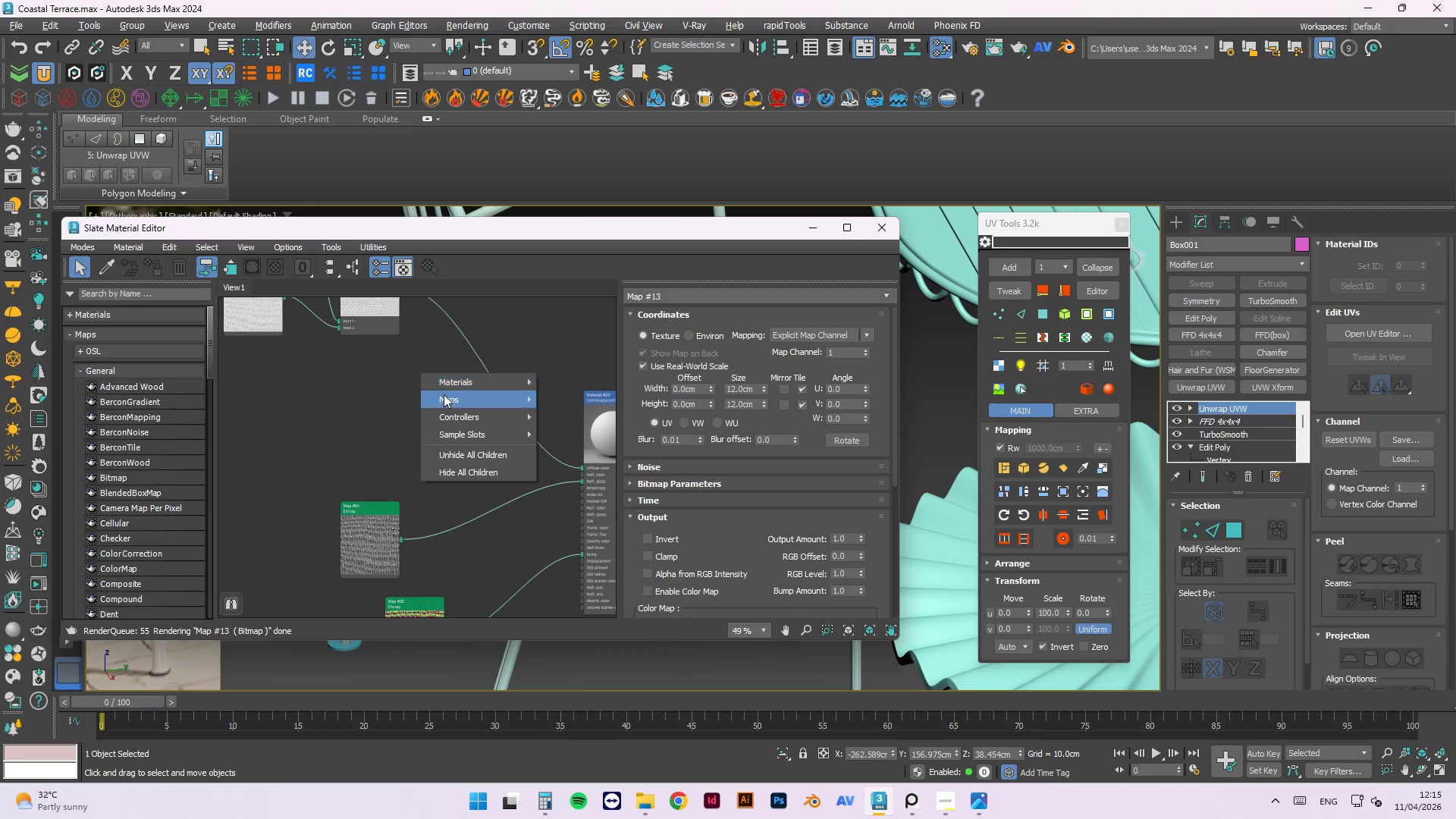 
left_click([447, 397])
 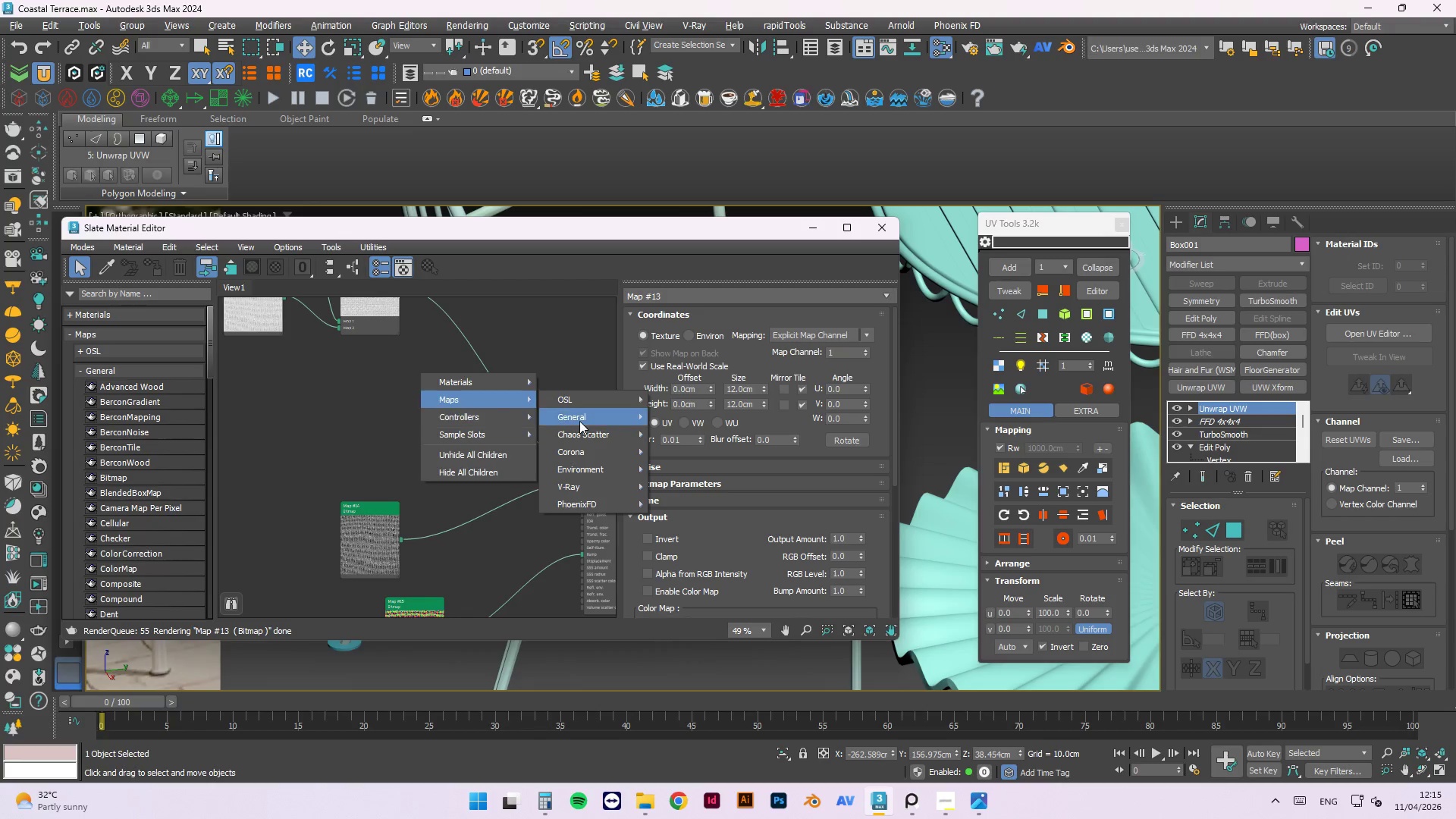 
left_click([580, 422])
 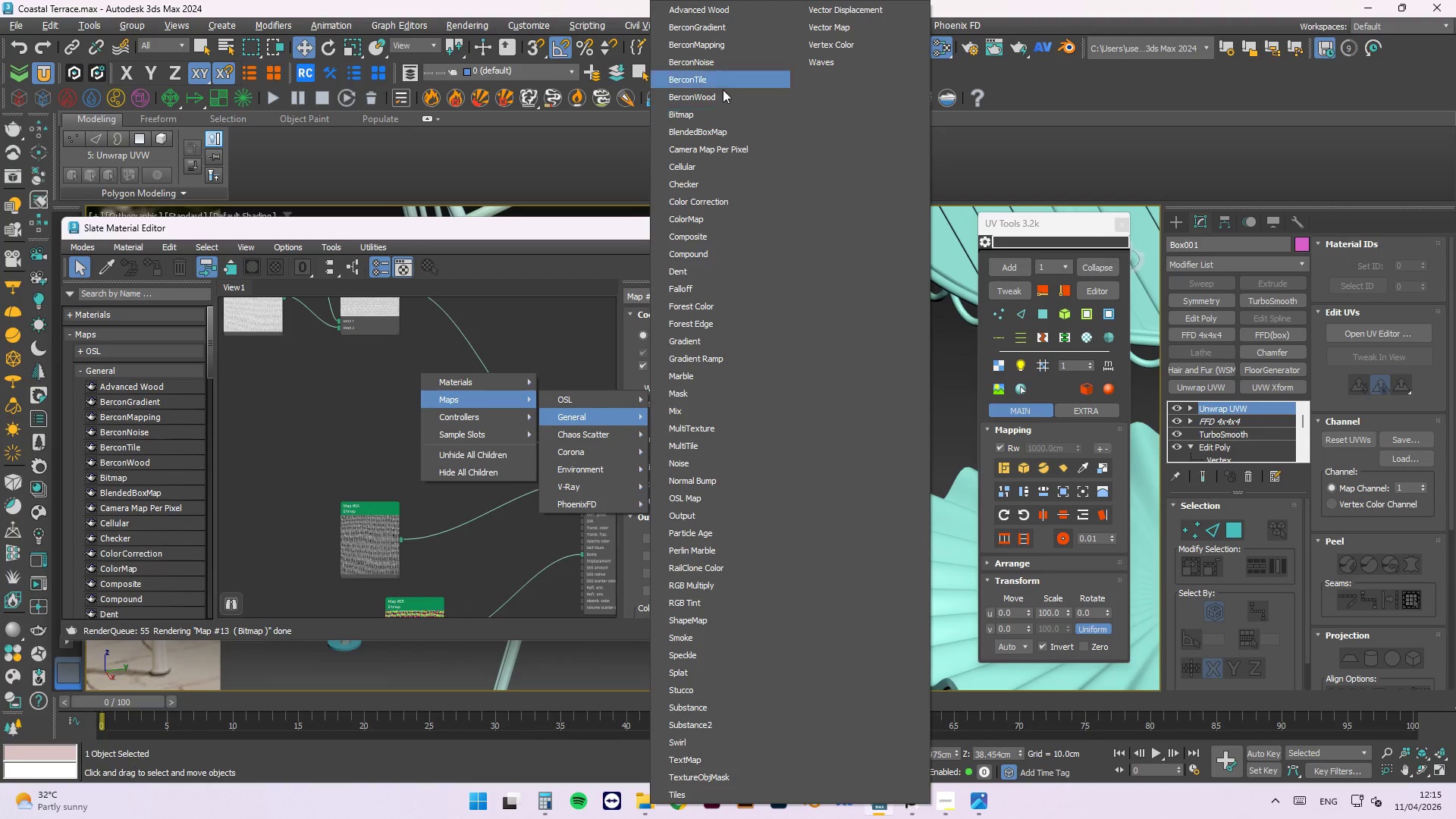 
left_click([702, 236])
 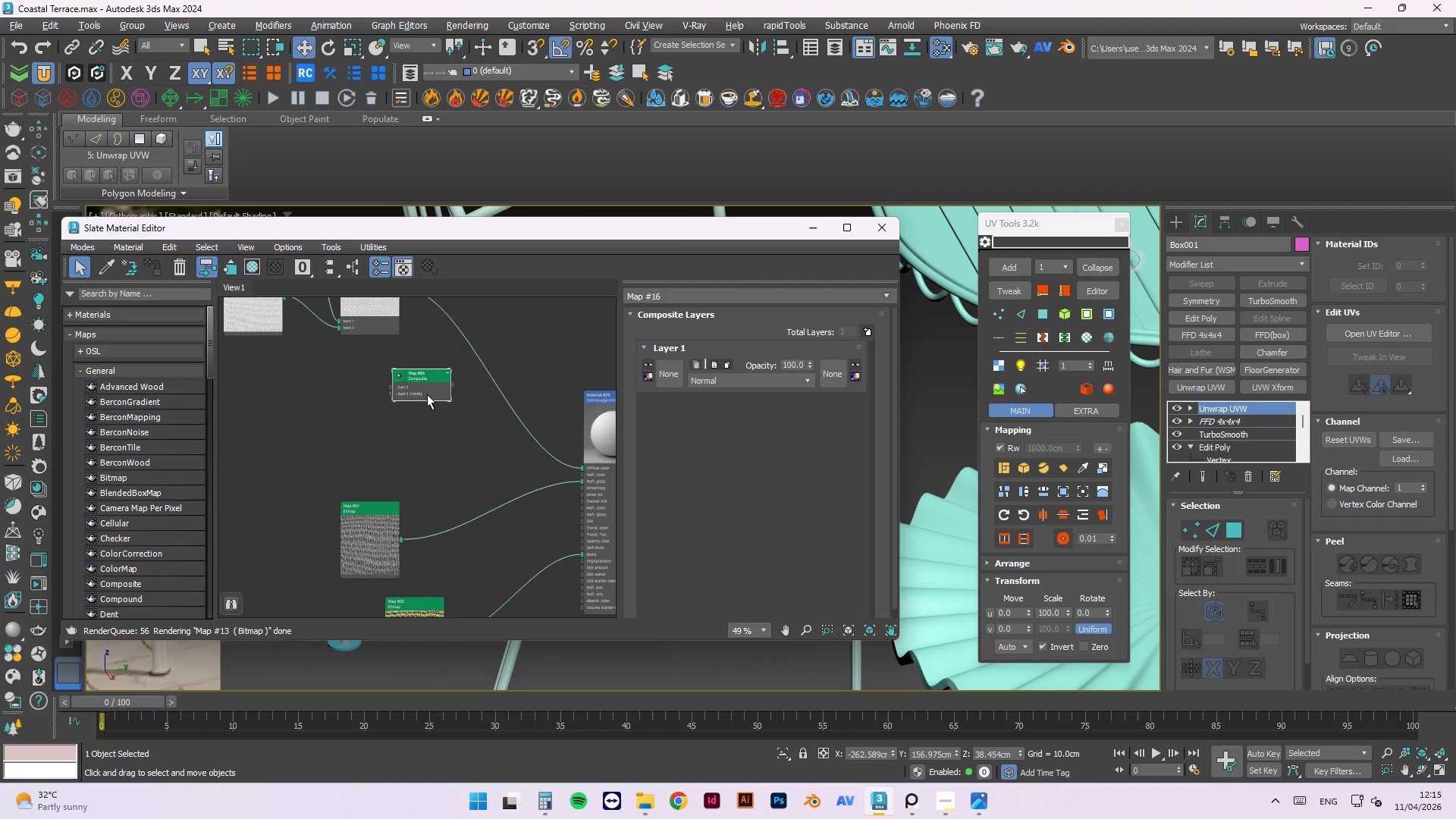 
scroll: coordinate [435, 384], scroll_direction: up, amount: 2.0
 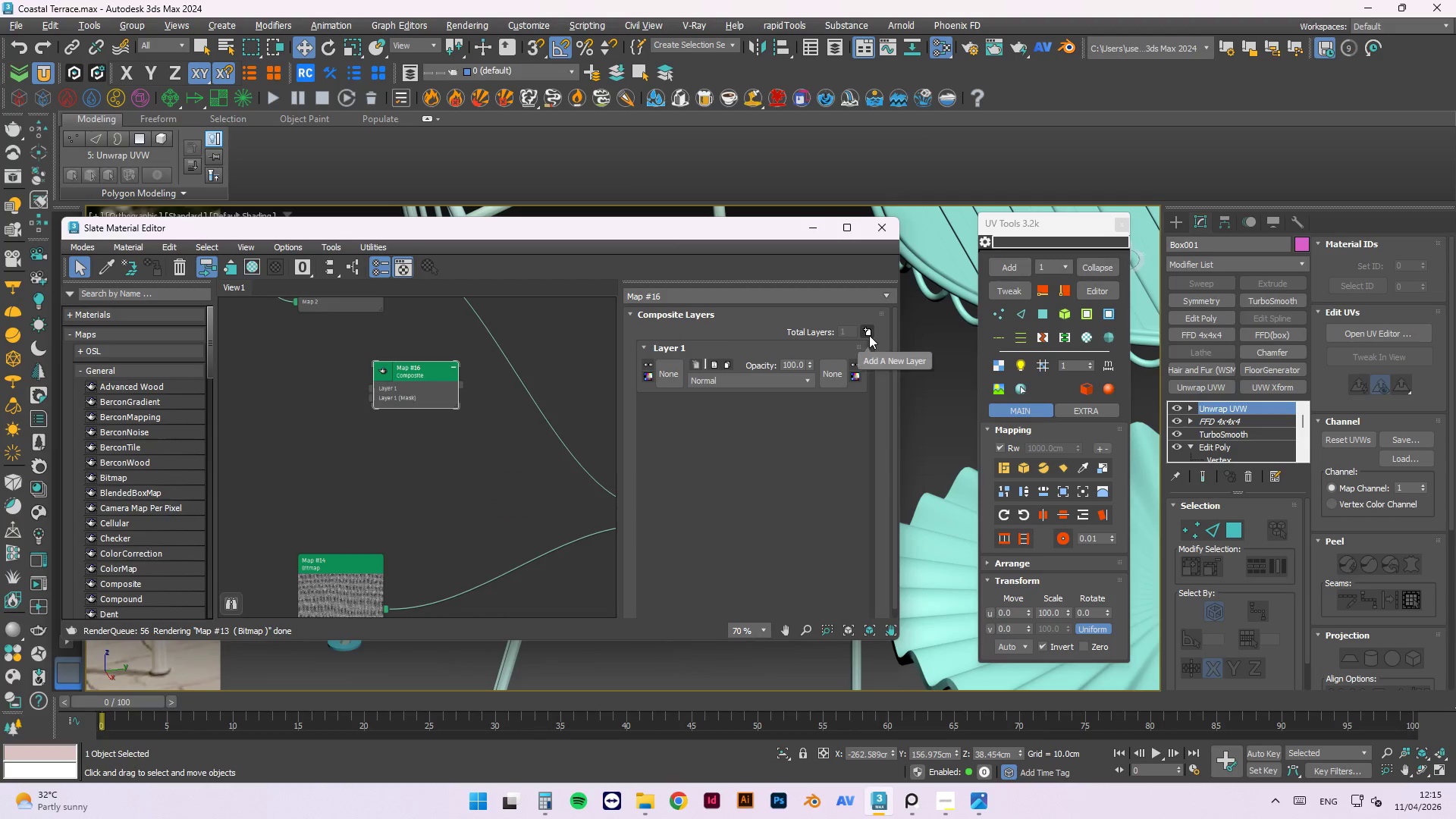 
left_click([868, 333])
 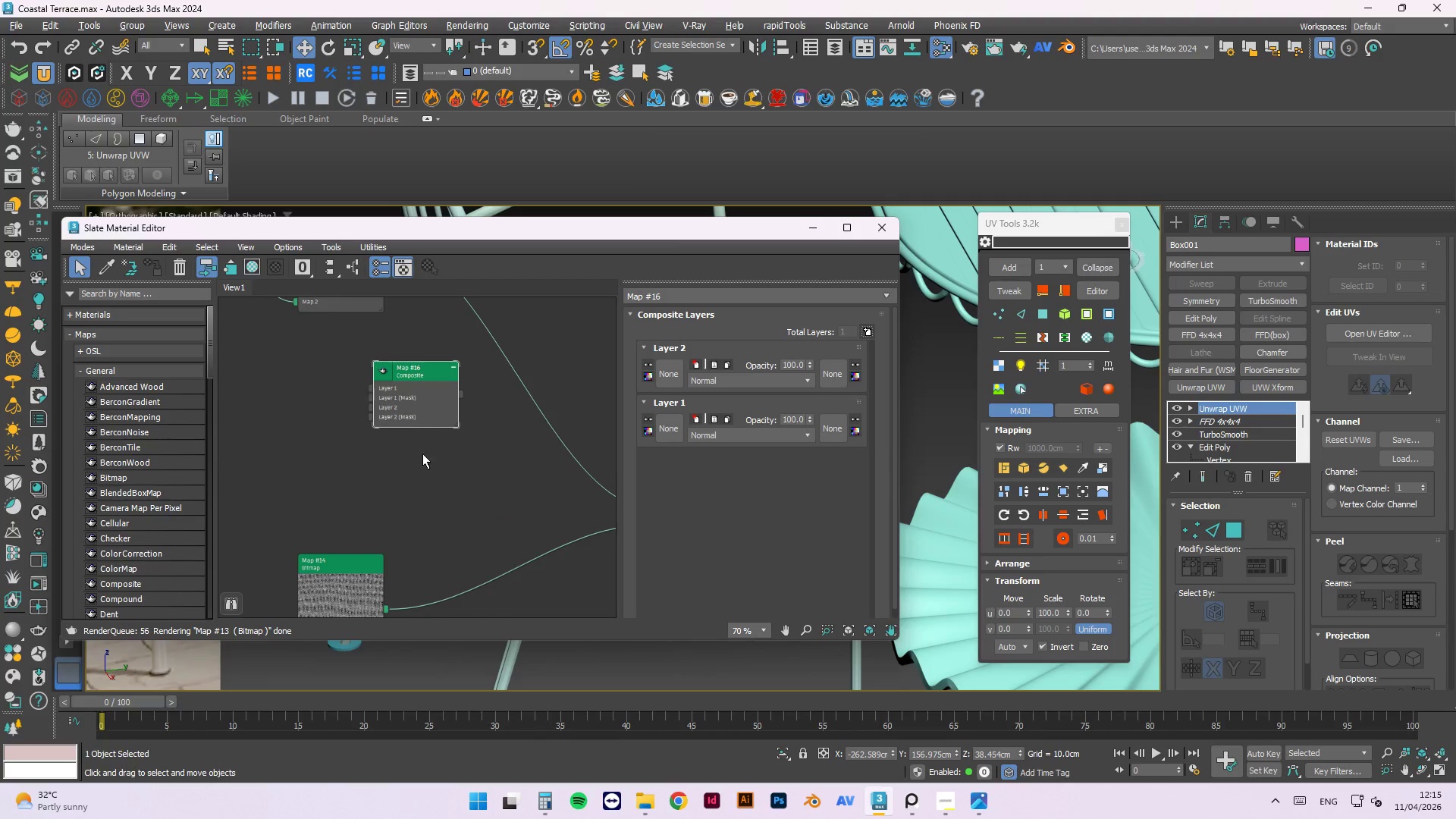 
left_click_drag(start_coordinate=[408, 424], to_coordinate=[450, 460])
 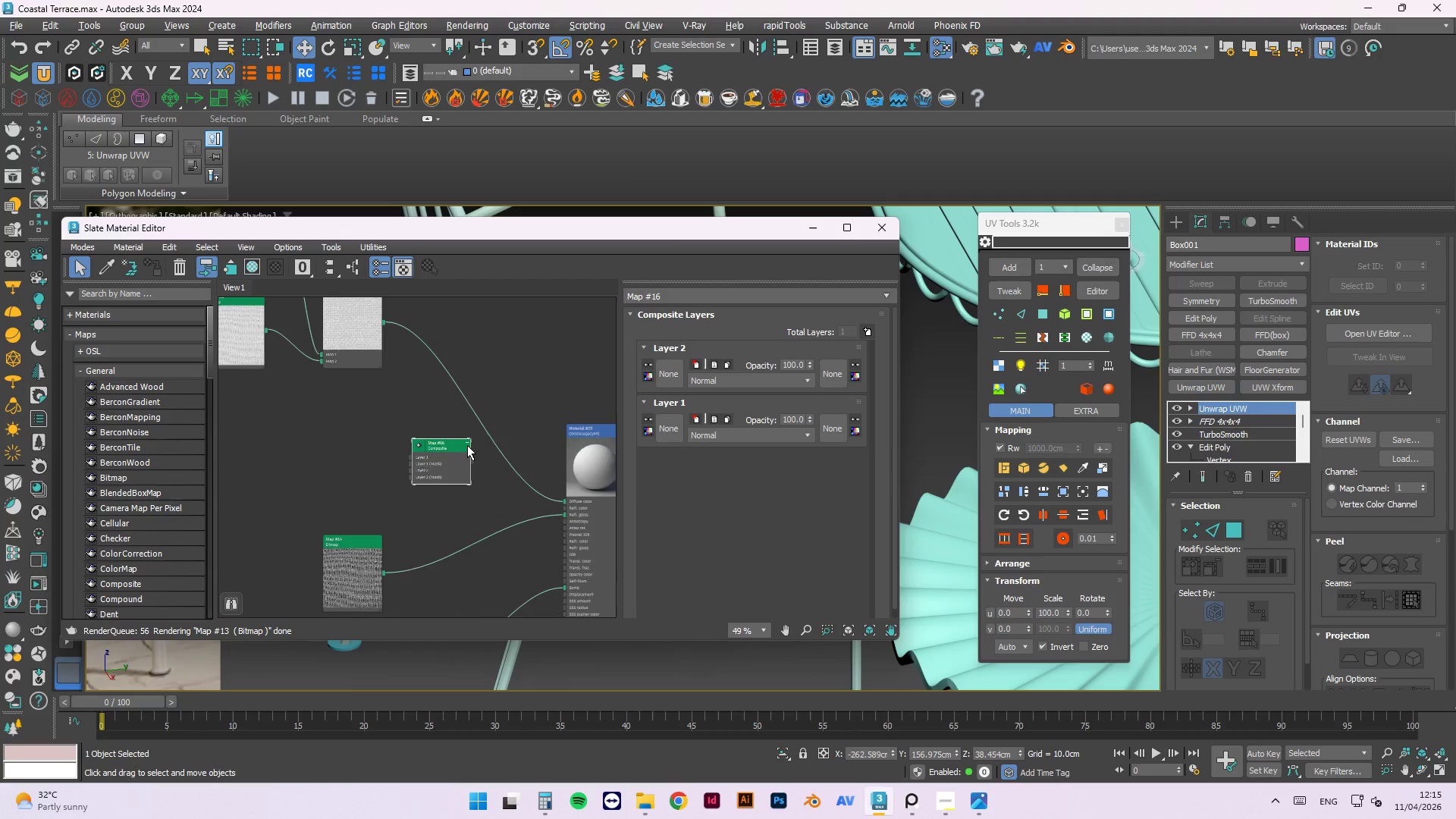 
scroll: coordinate [377, 492], scroll_direction: down, amount: 2.0
 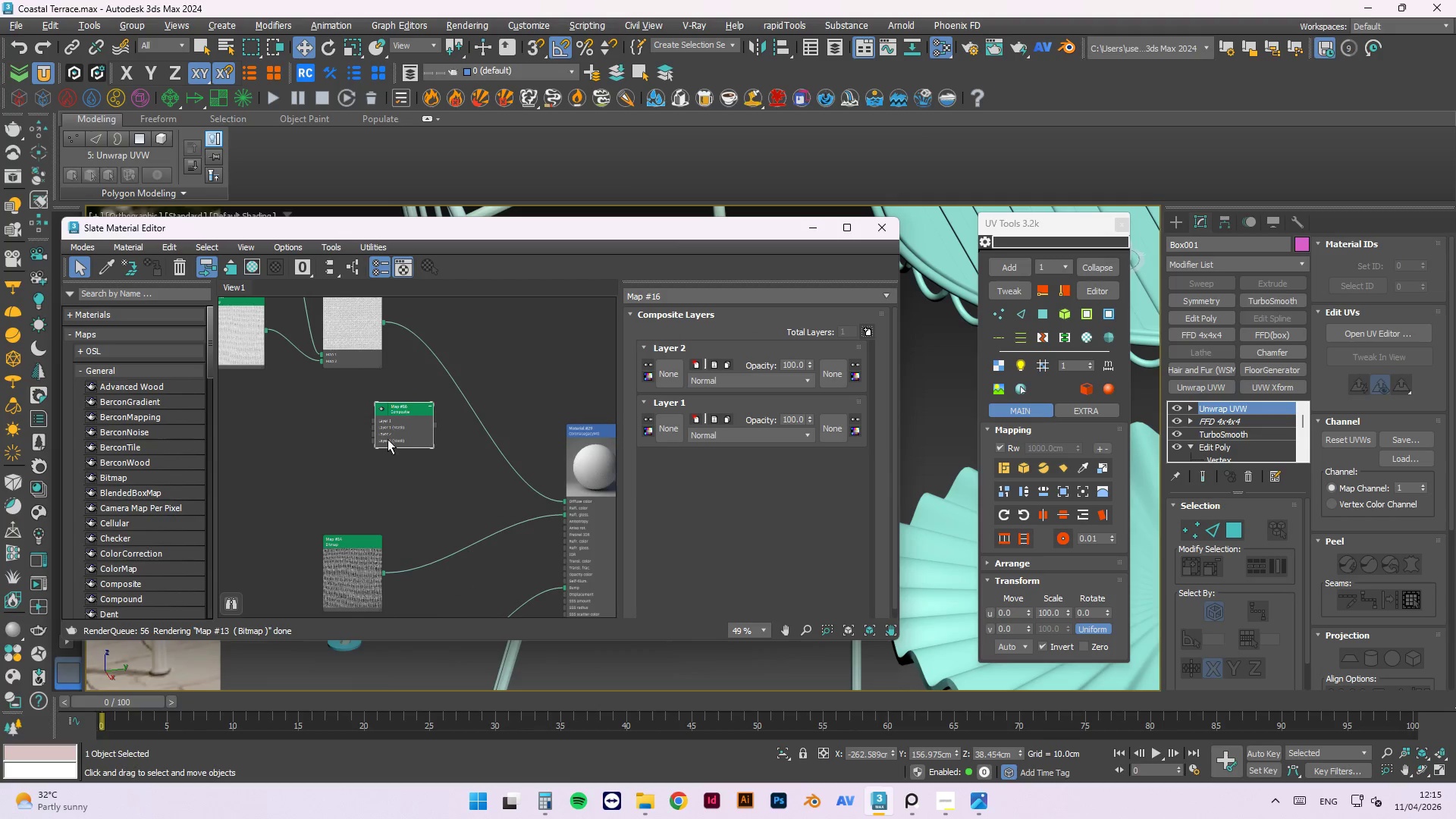 
left_click_drag(start_coordinate=[470, 461], to_coordinate=[507, 449])
 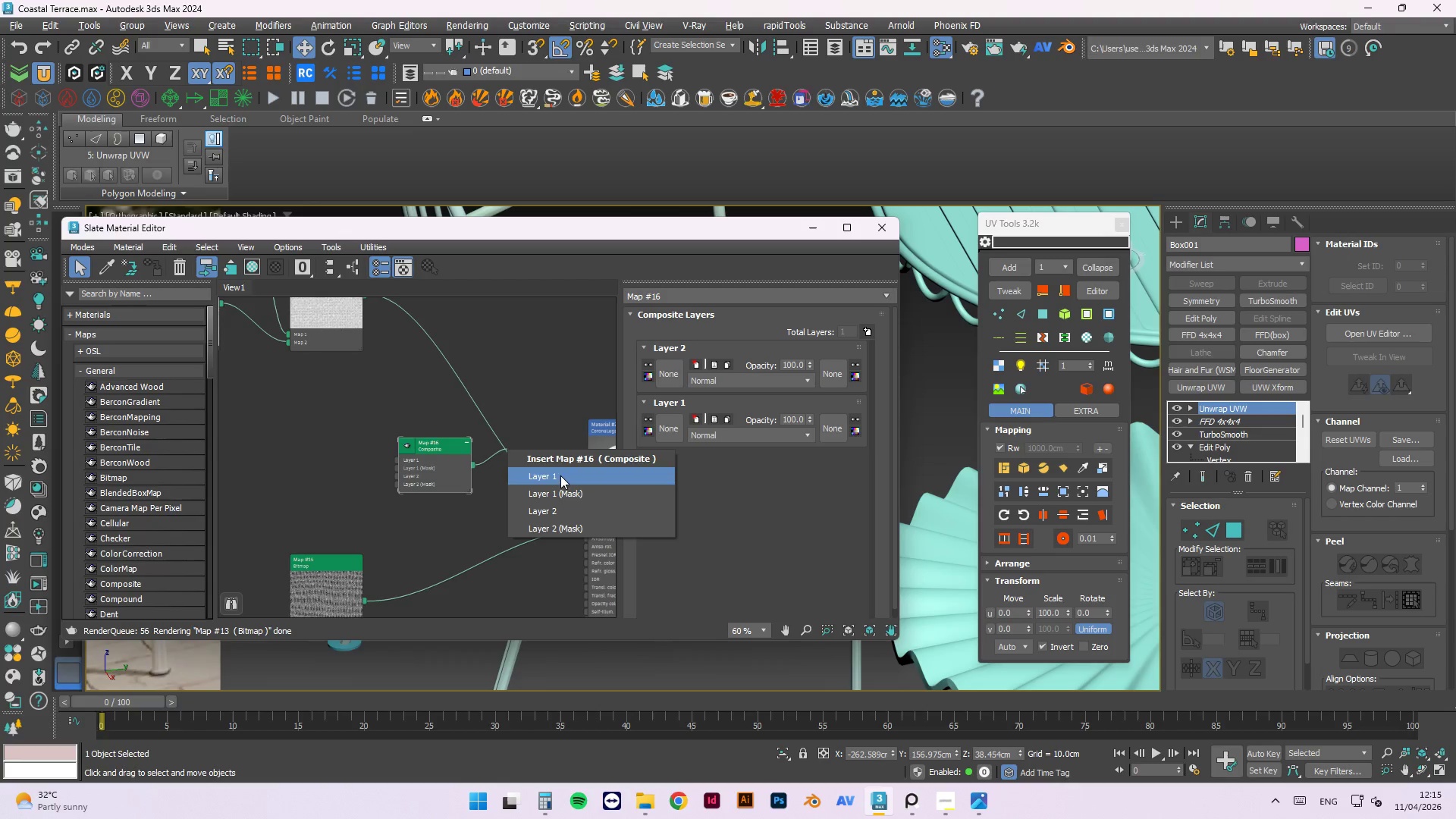 
scroll: coordinate [467, 446], scroll_direction: up, amount: 1.0
 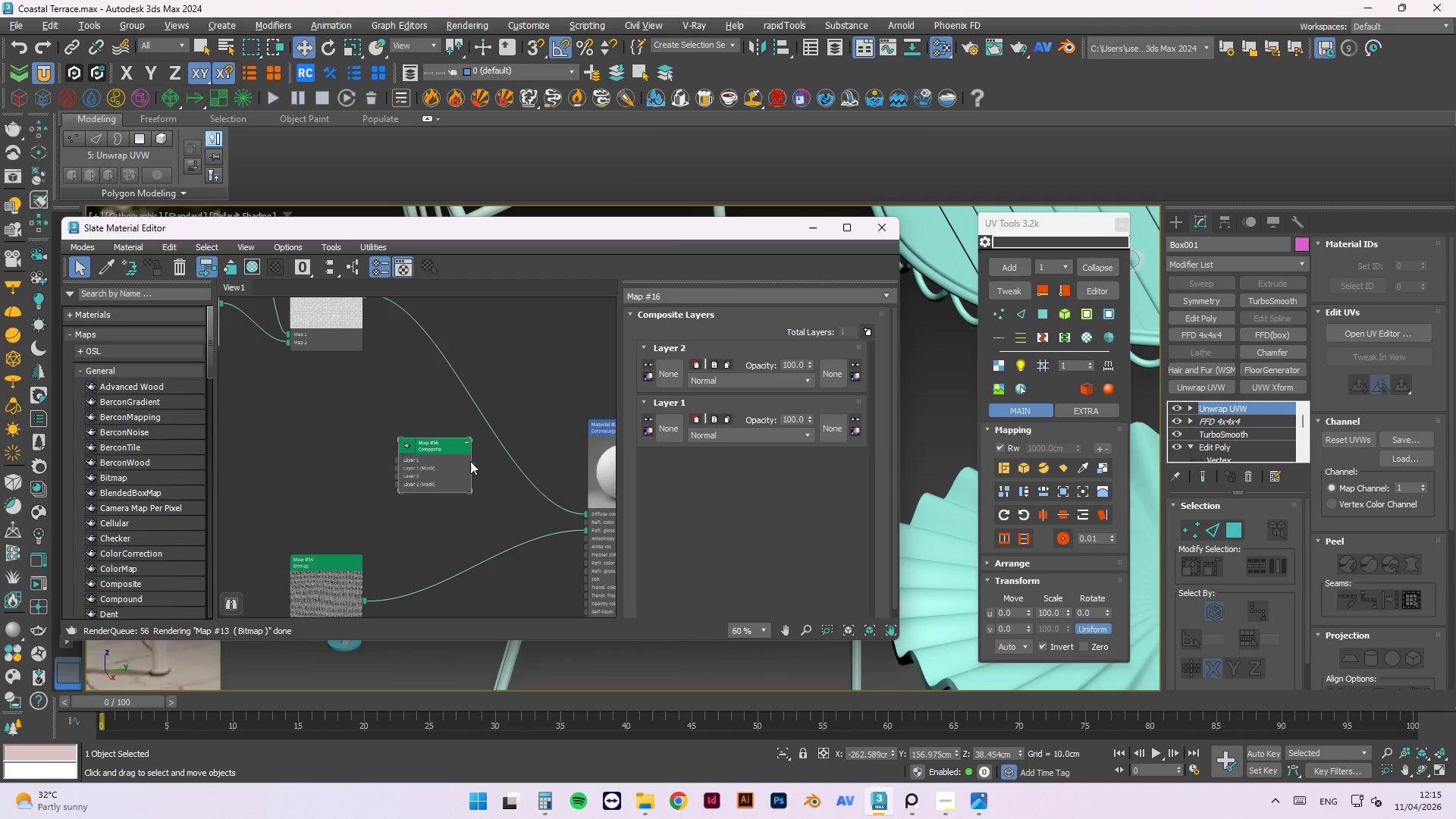 
left_click([405, 438])
 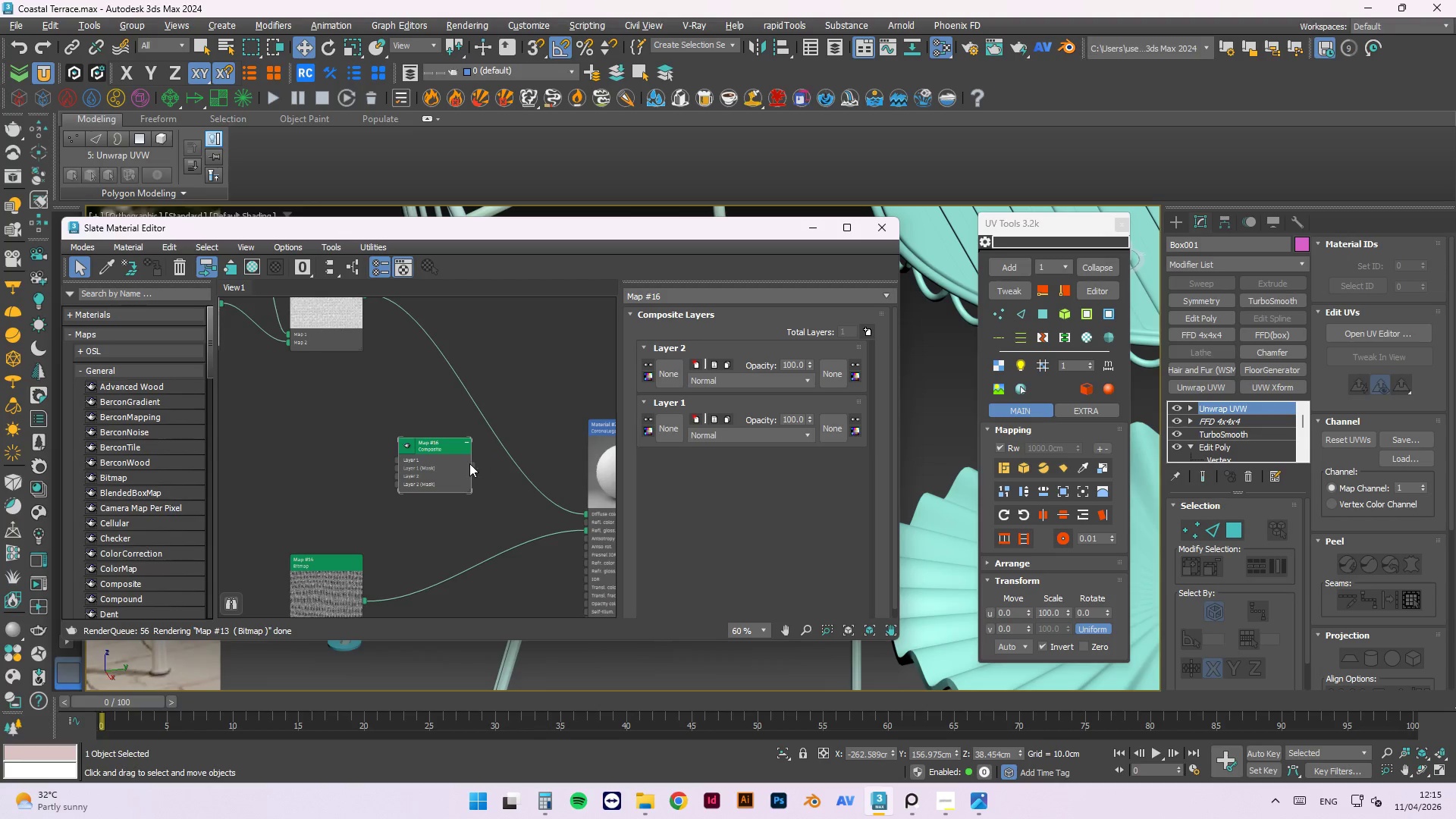 
left_click_drag(start_coordinate=[469, 463], to_coordinate=[584, 513])
 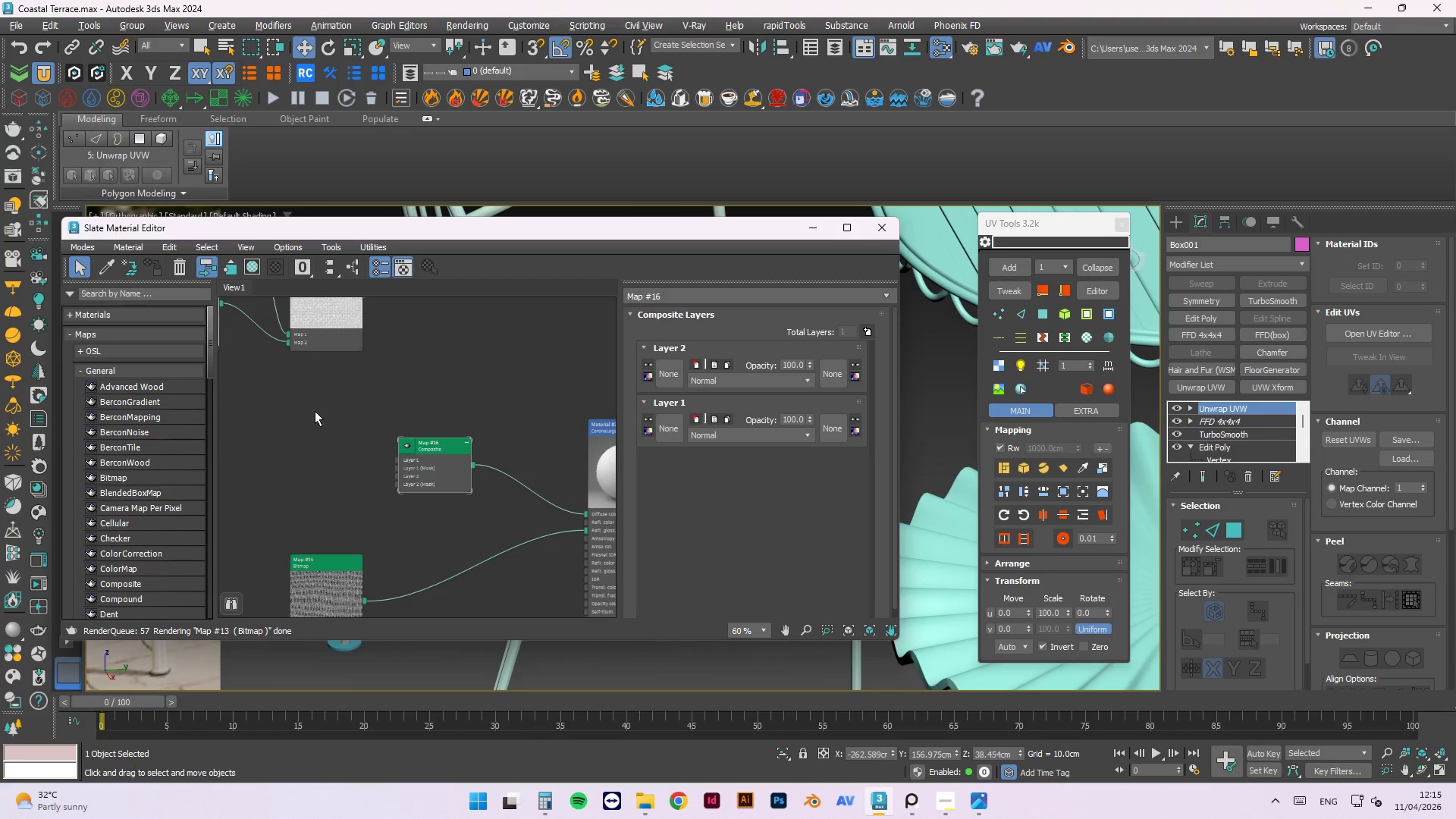 
left_click_drag(start_coordinate=[432, 457], to_coordinate=[477, 366])
 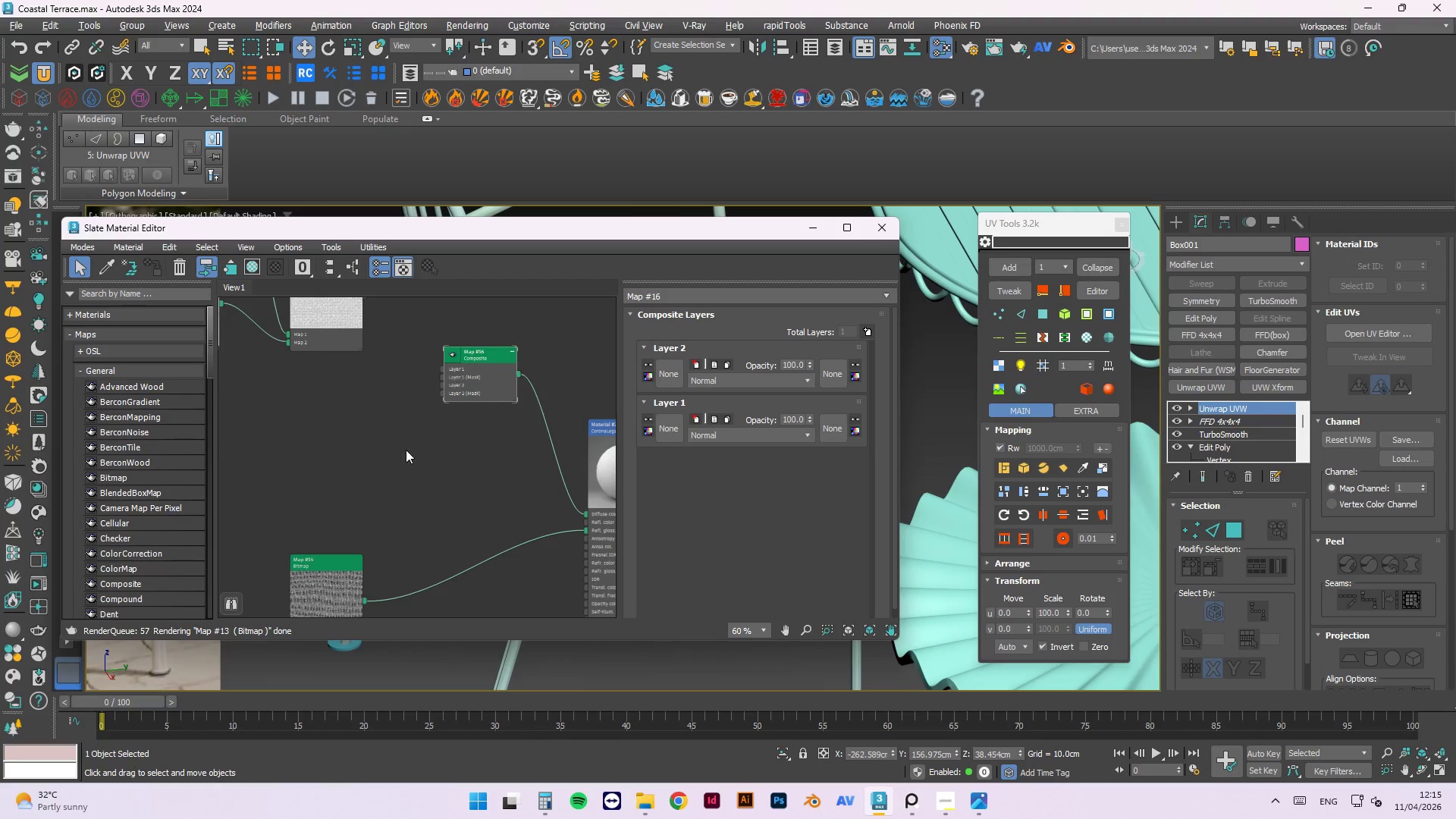 
left_click_drag(start_coordinate=[377, 358], to_coordinate=[444, 419])
 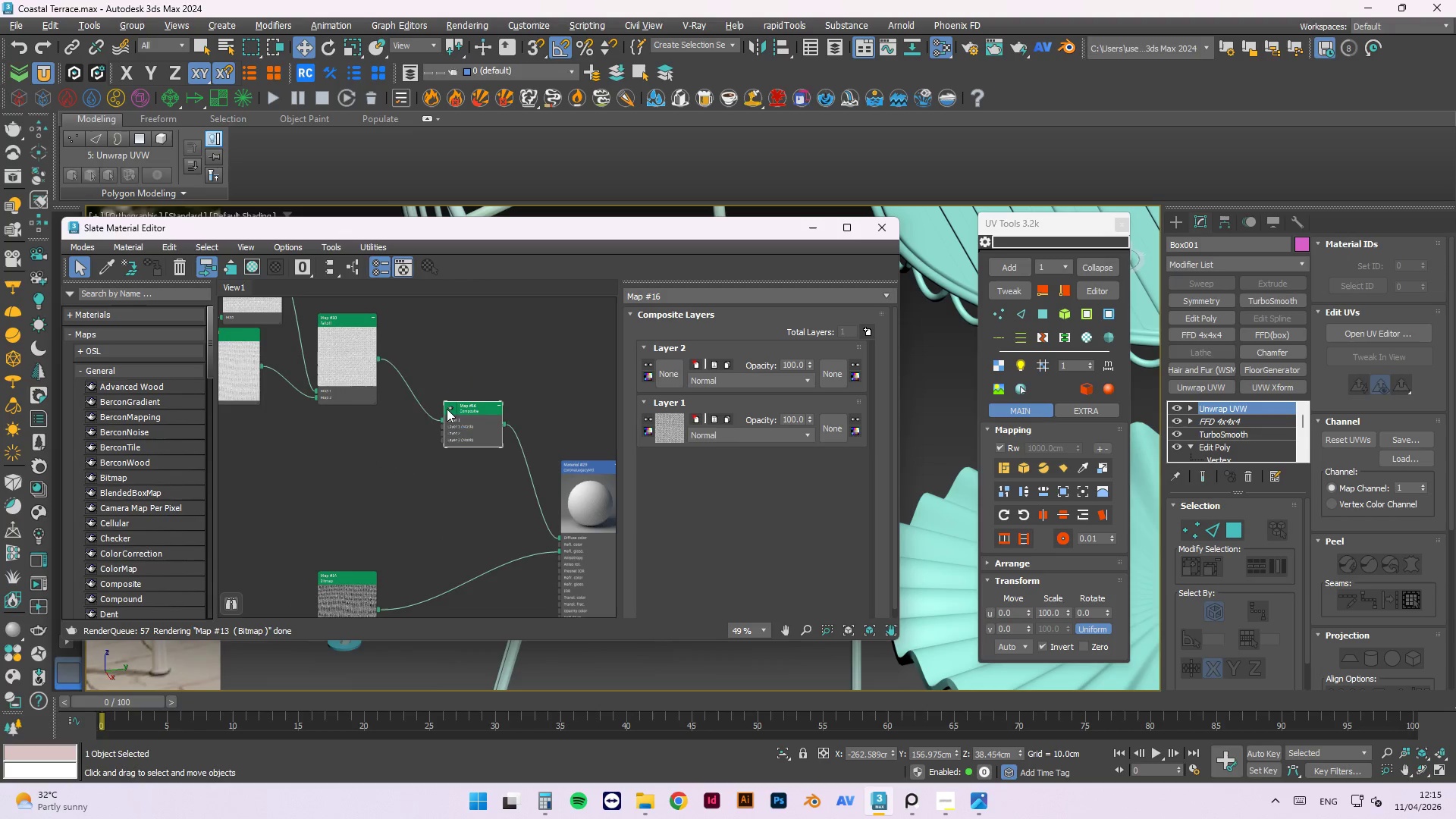 
scroll: coordinate [383, 339], scroll_direction: down, amount: 1.0
 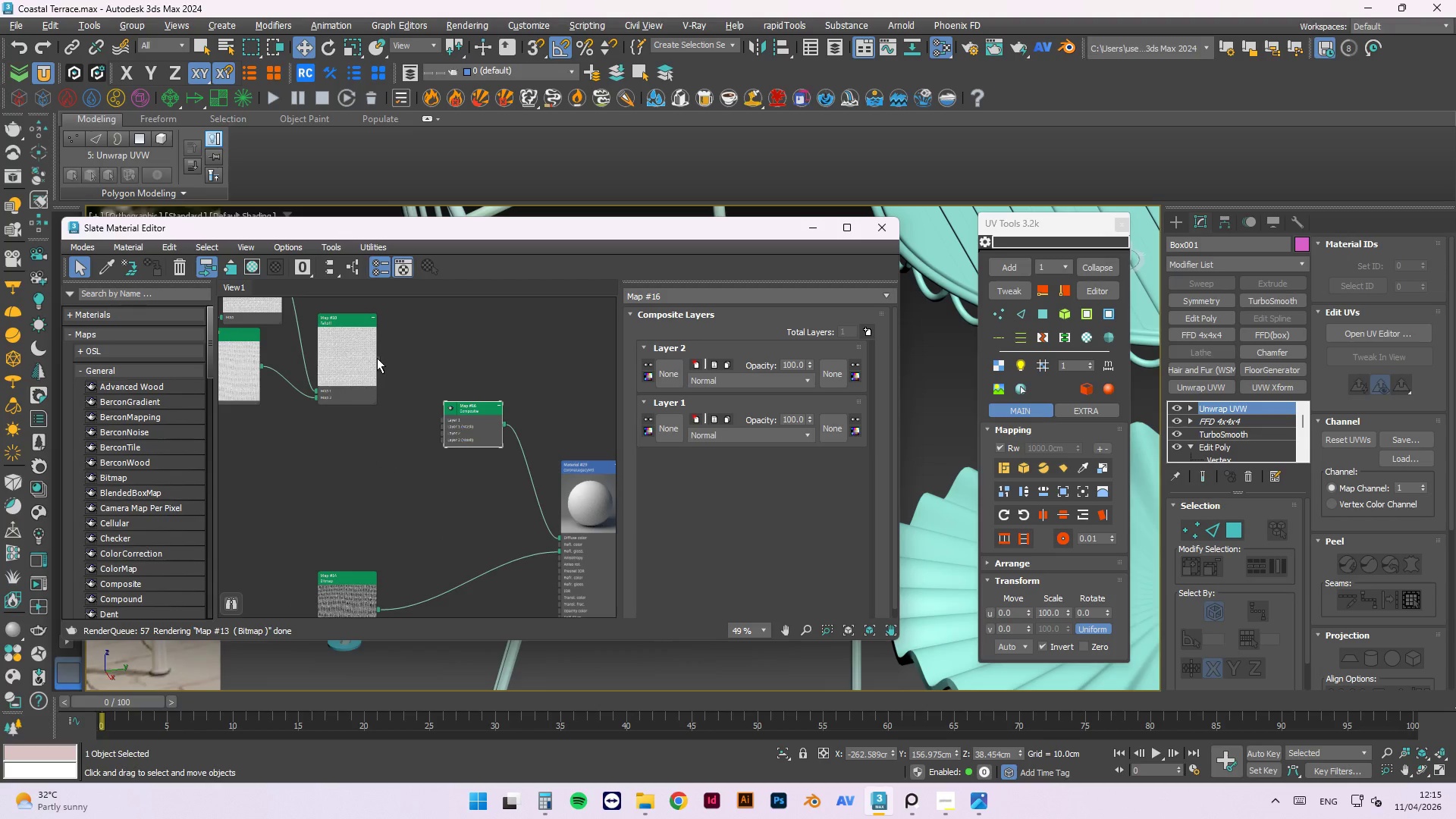 
double_click([447, 409])
 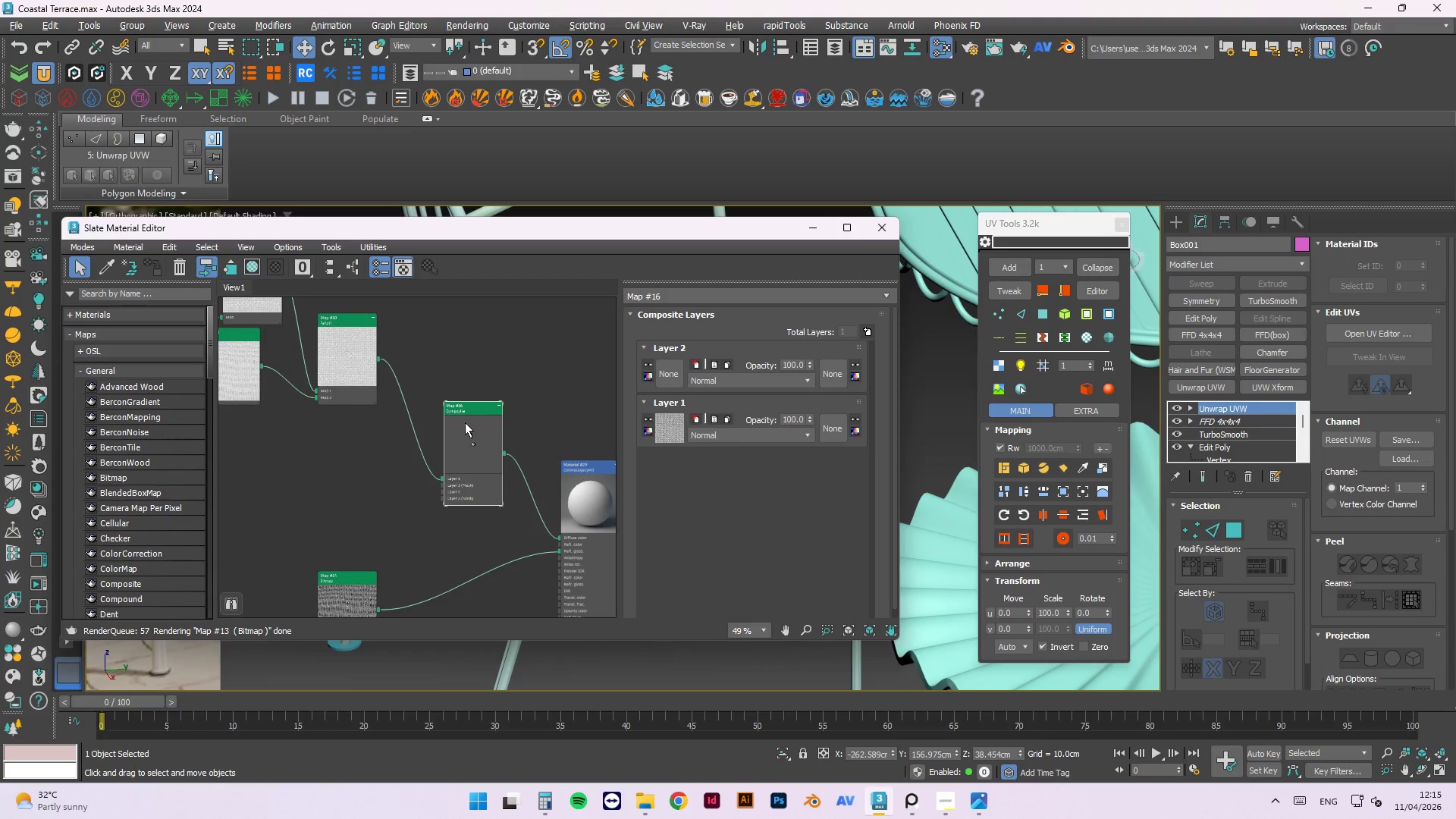 
right_click([468, 425])
 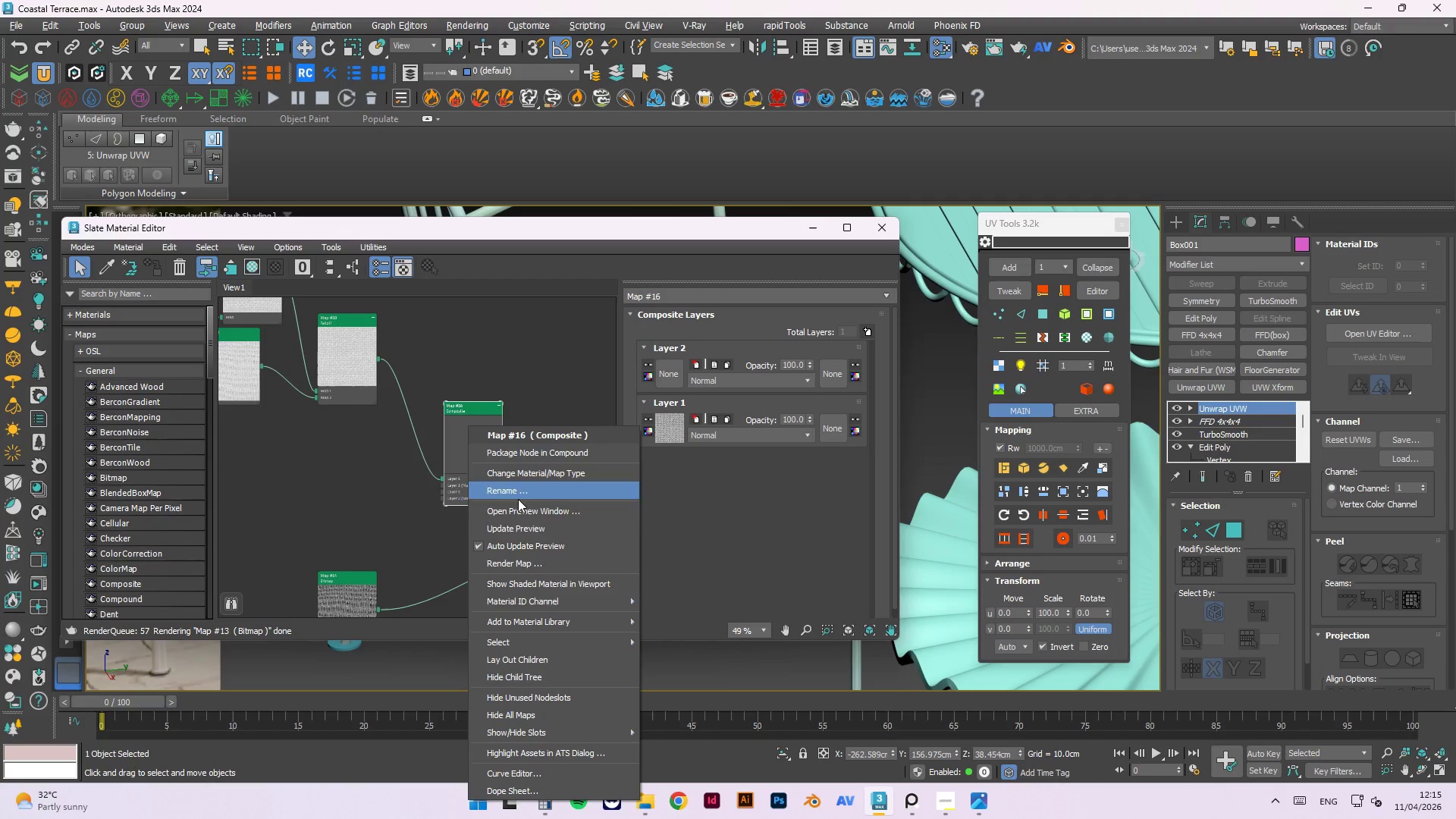 
left_click([522, 526])
 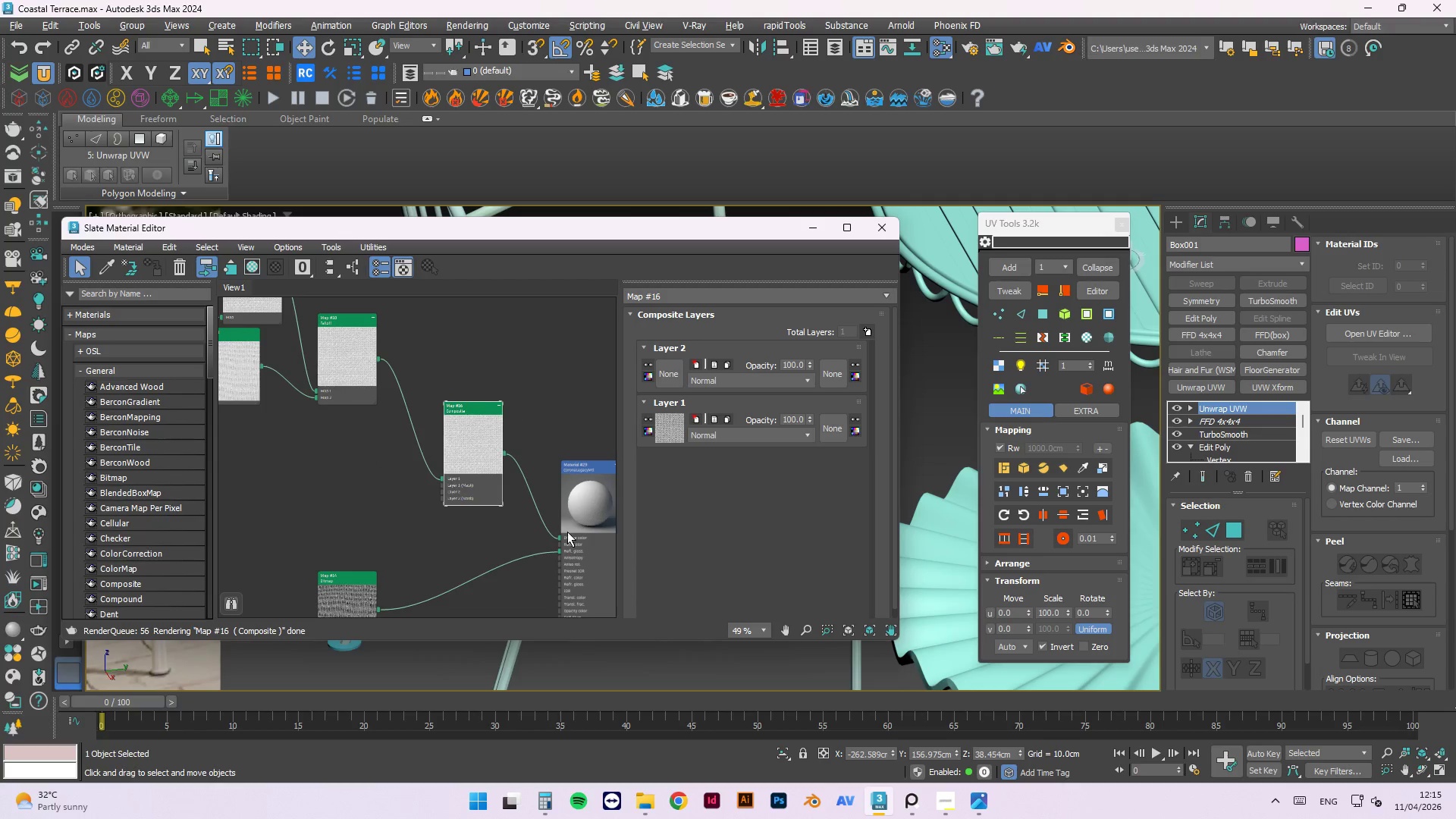 
left_click([348, 466])
 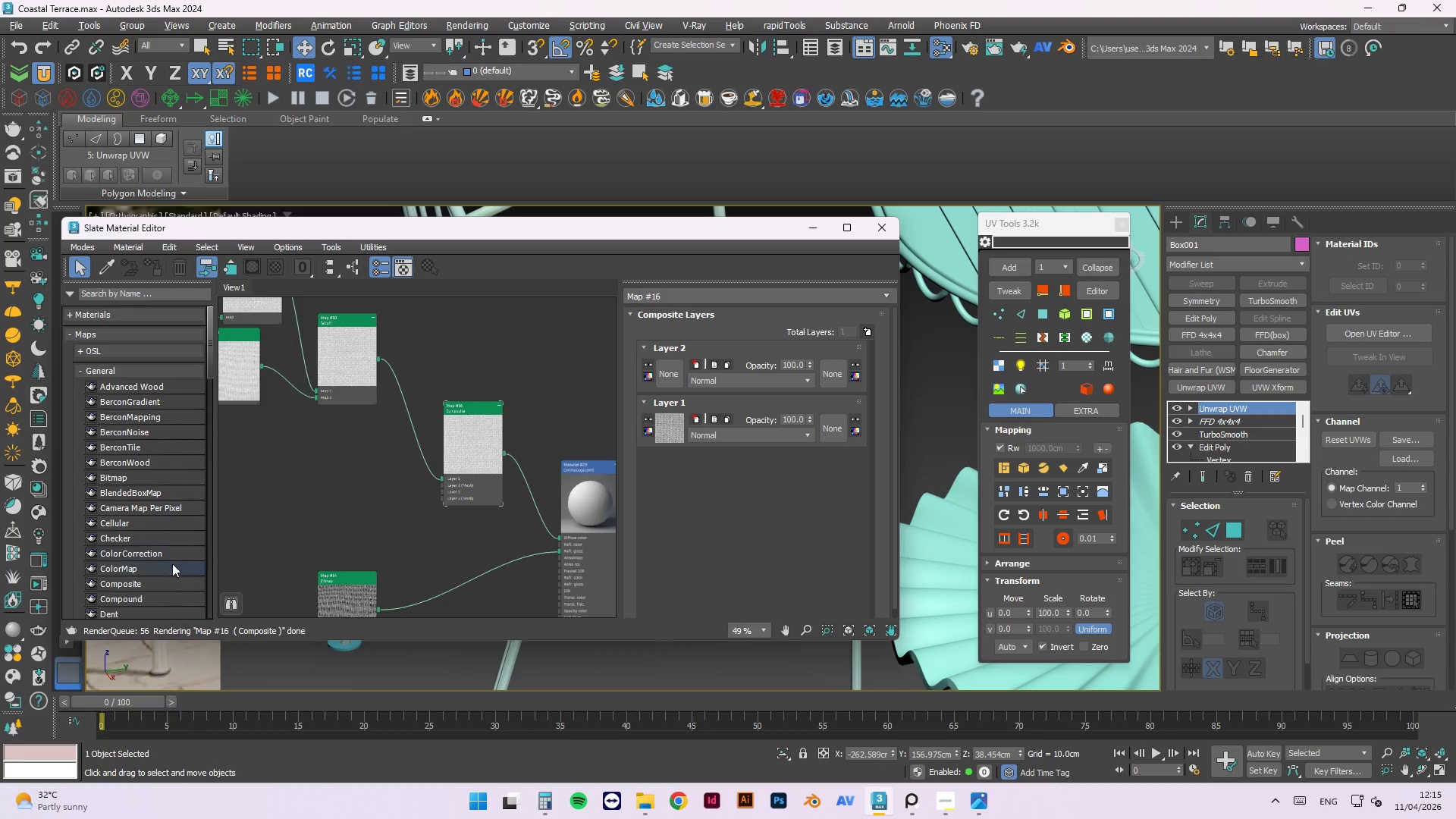 
left_click_drag(start_coordinate=[130, 576], to_coordinate=[185, 564])
 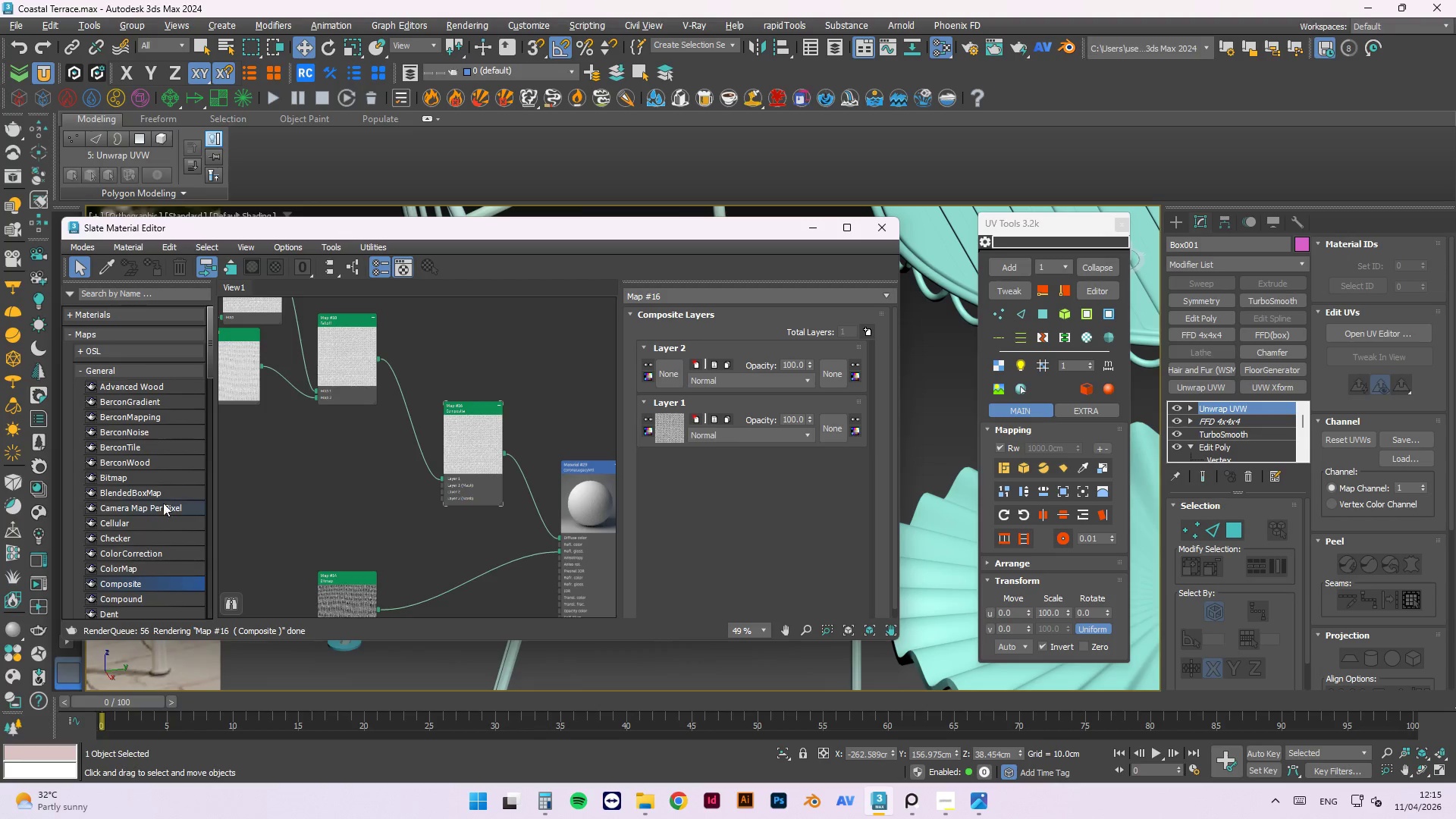 
key(Escape)
 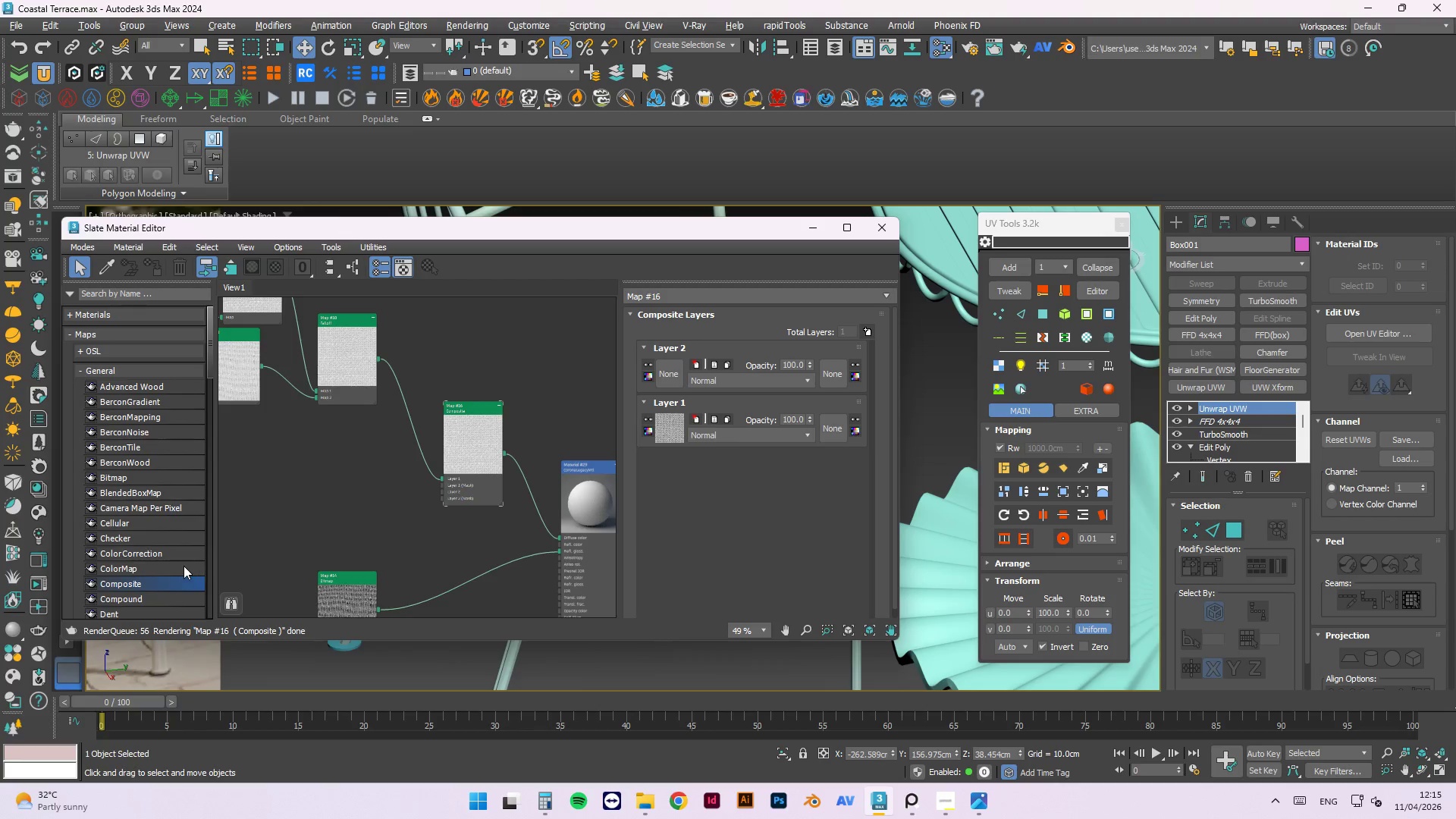 
key(Escape)
 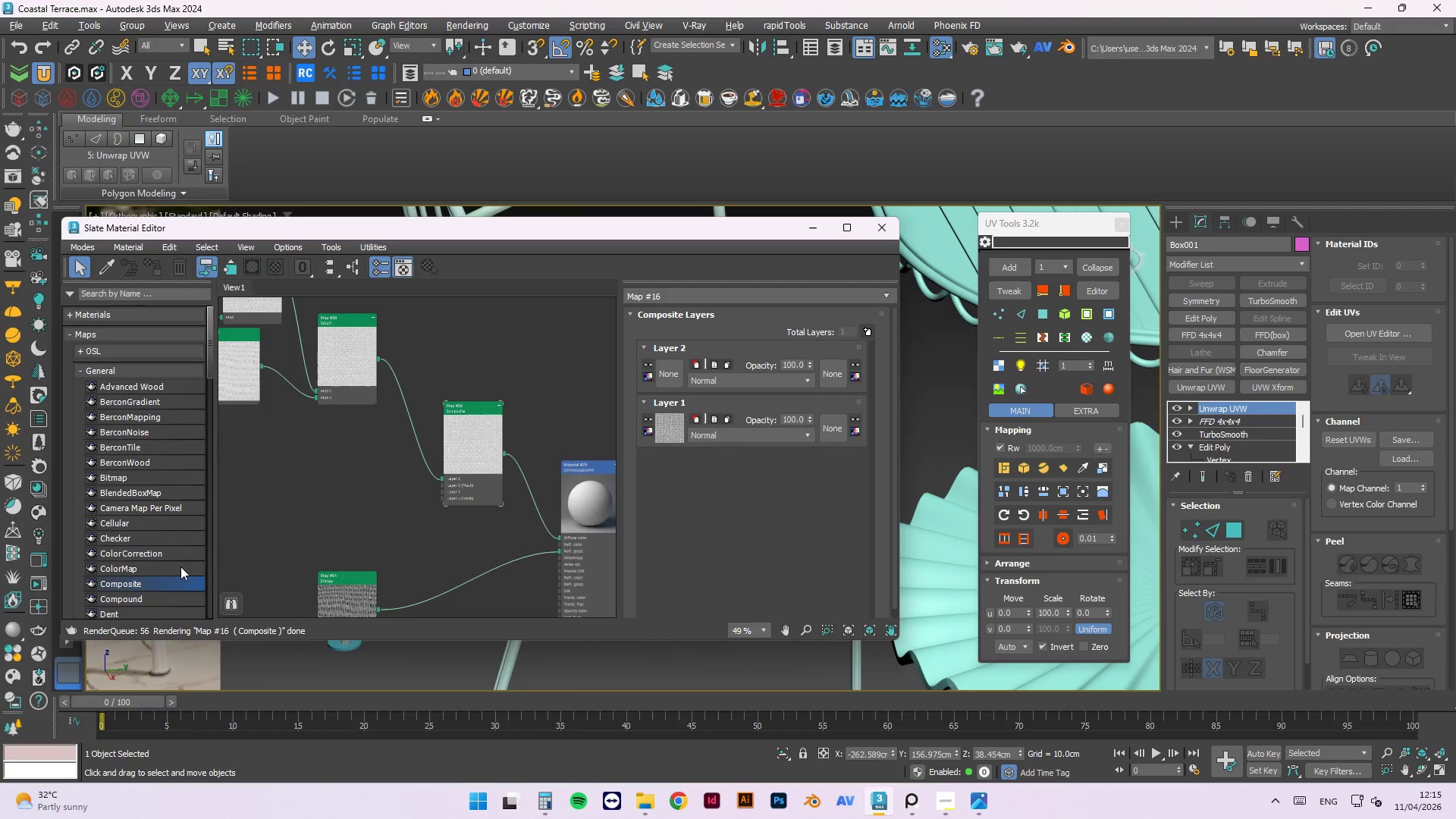 
key(Escape)
 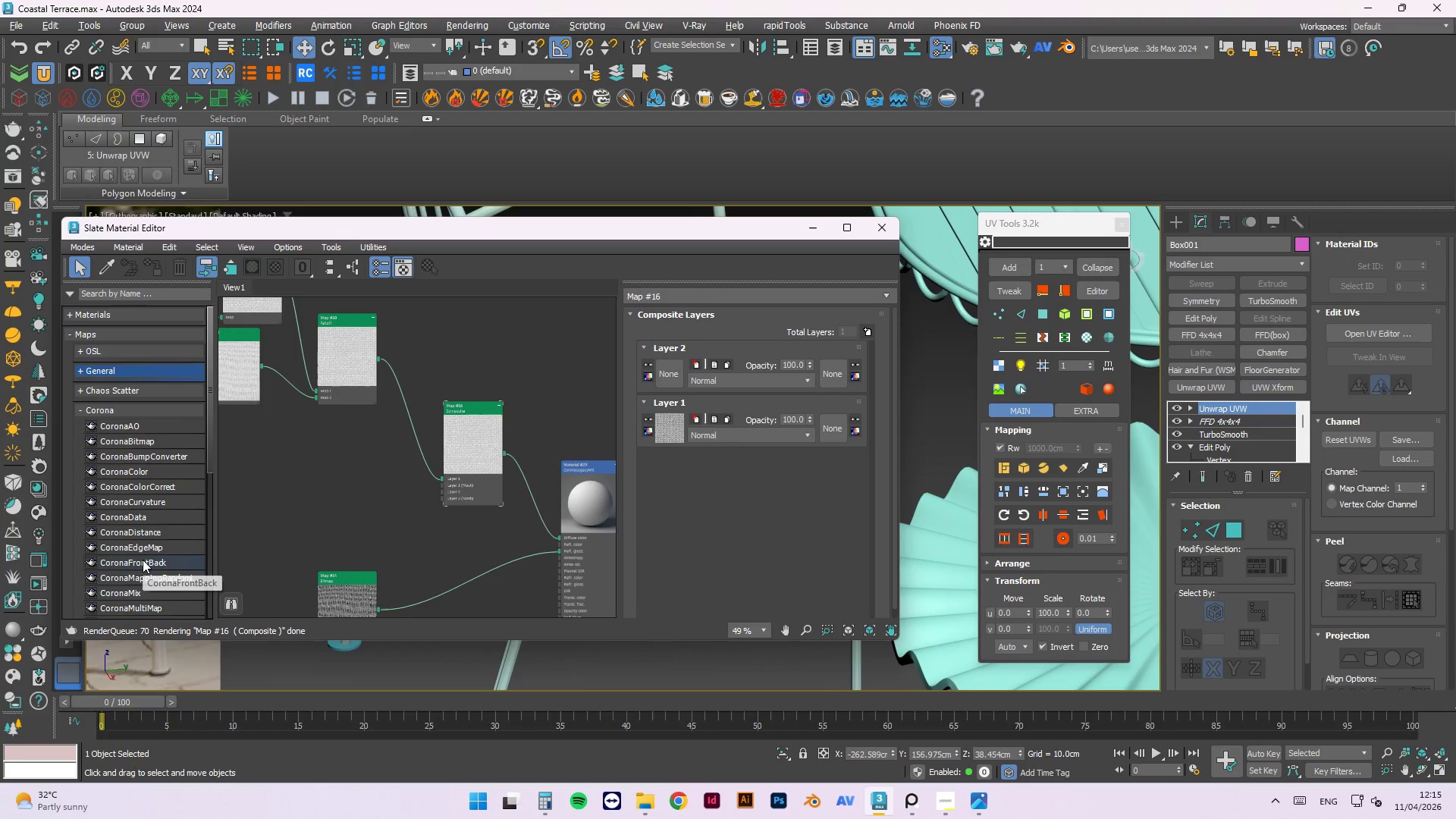 
wait(7.39)
 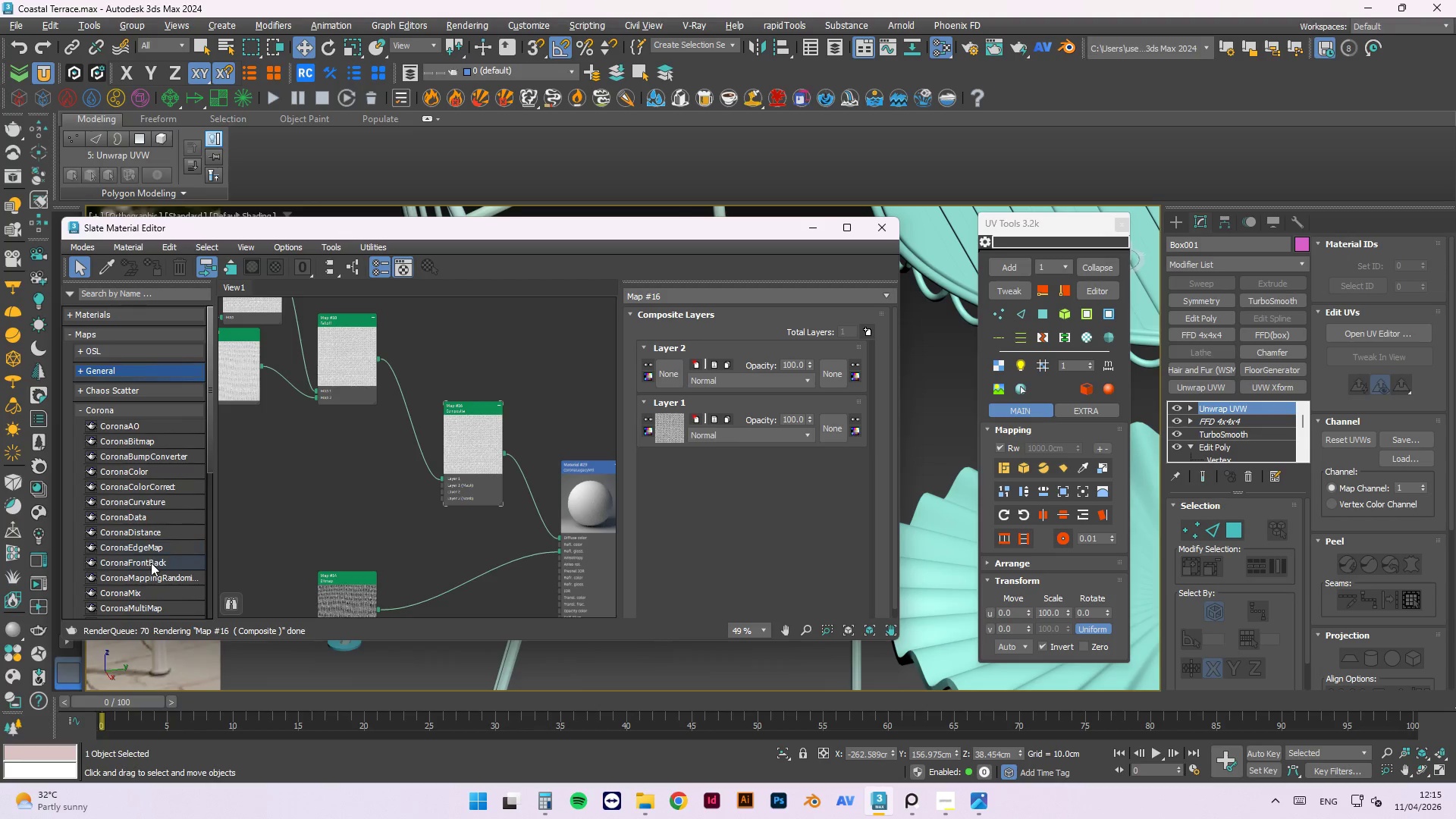 
left_click_drag(start_coordinate=[115, 472], to_coordinate=[336, 466])
 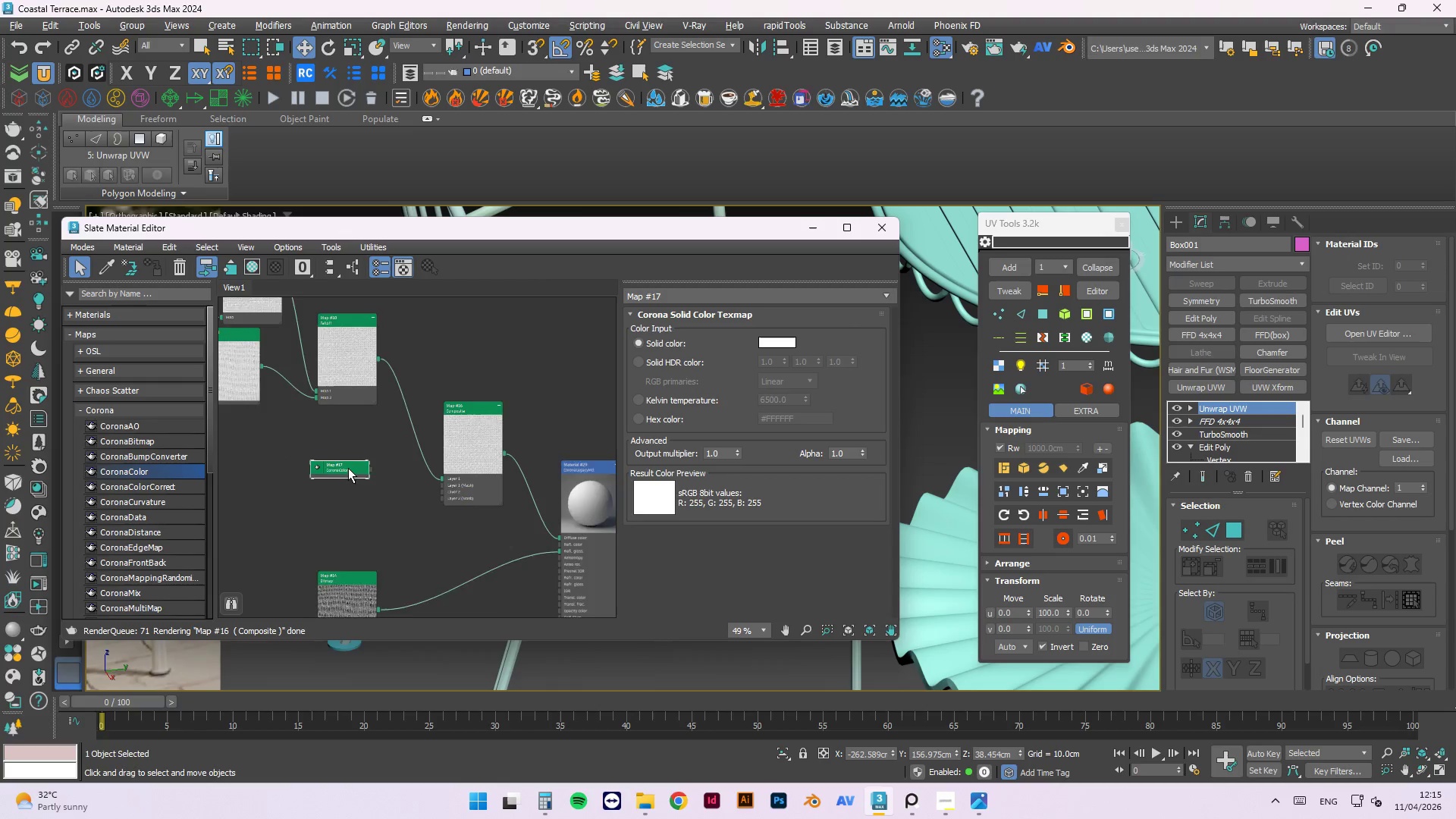 
scroll: coordinate [348, 468], scroll_direction: up, amount: 1.0
 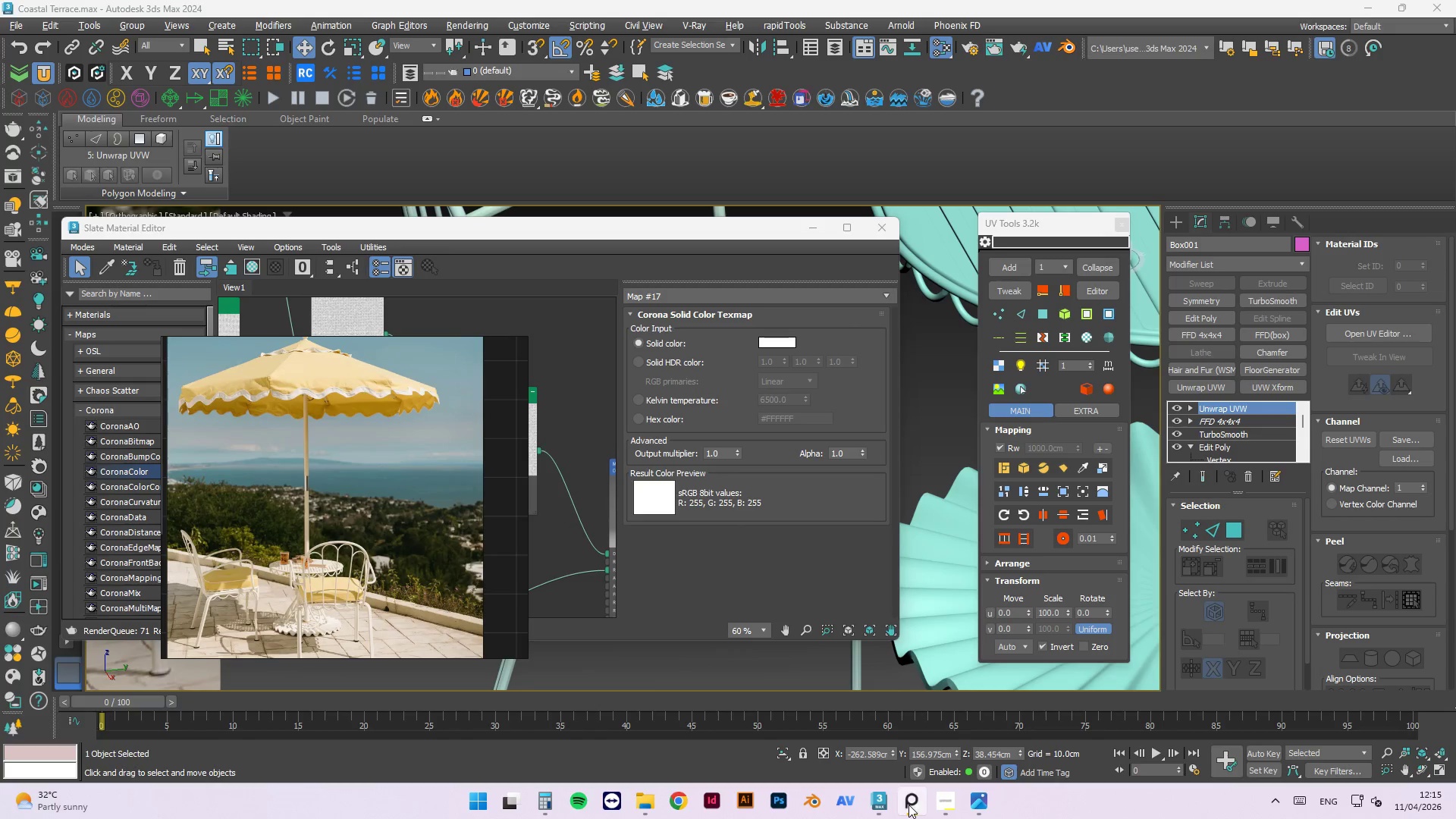 
left_click_drag(start_coordinate=[318, 347], to_coordinate=[917, 320])
 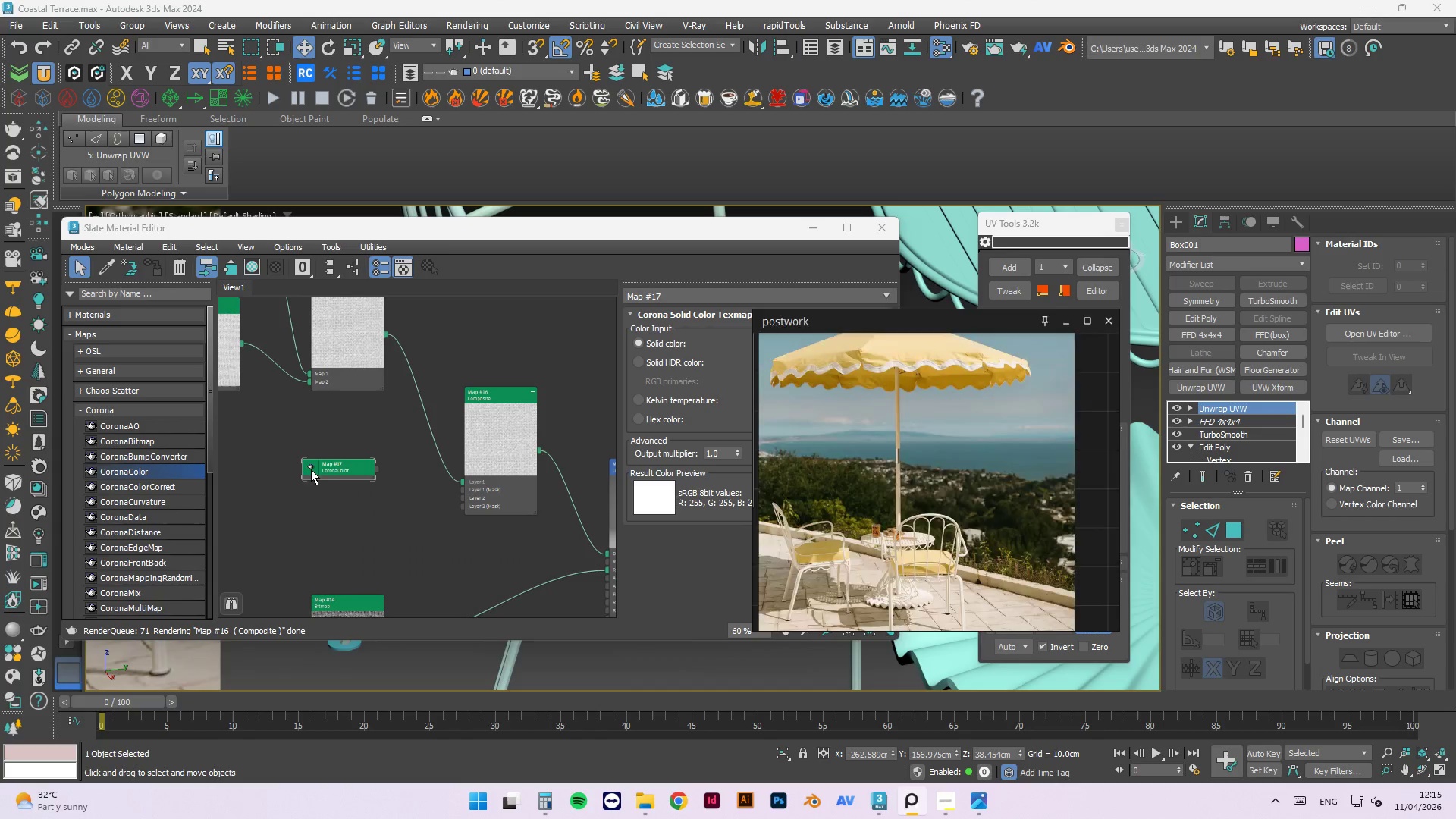 
double_click([311, 469])
 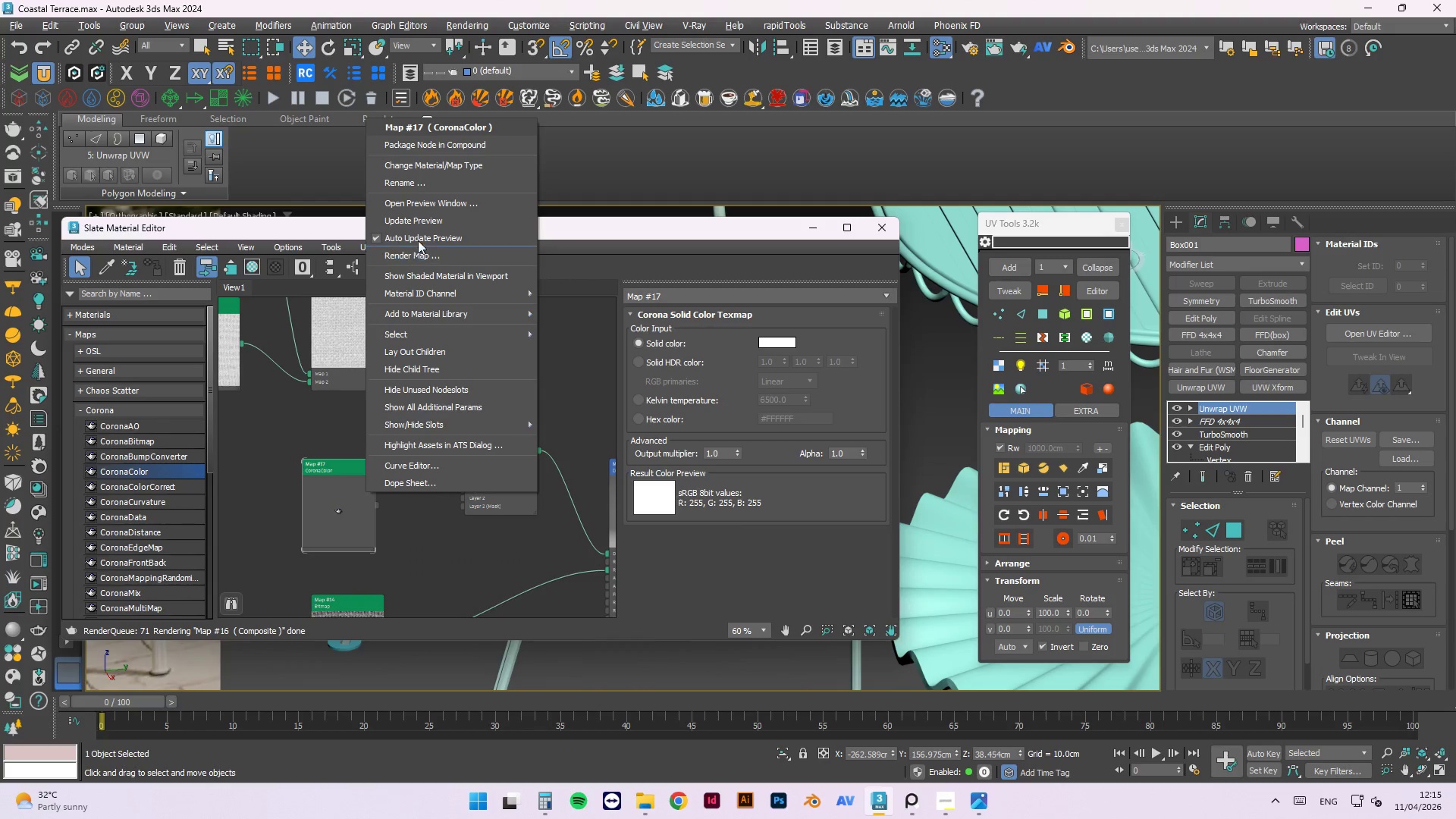 
left_click([421, 223])
 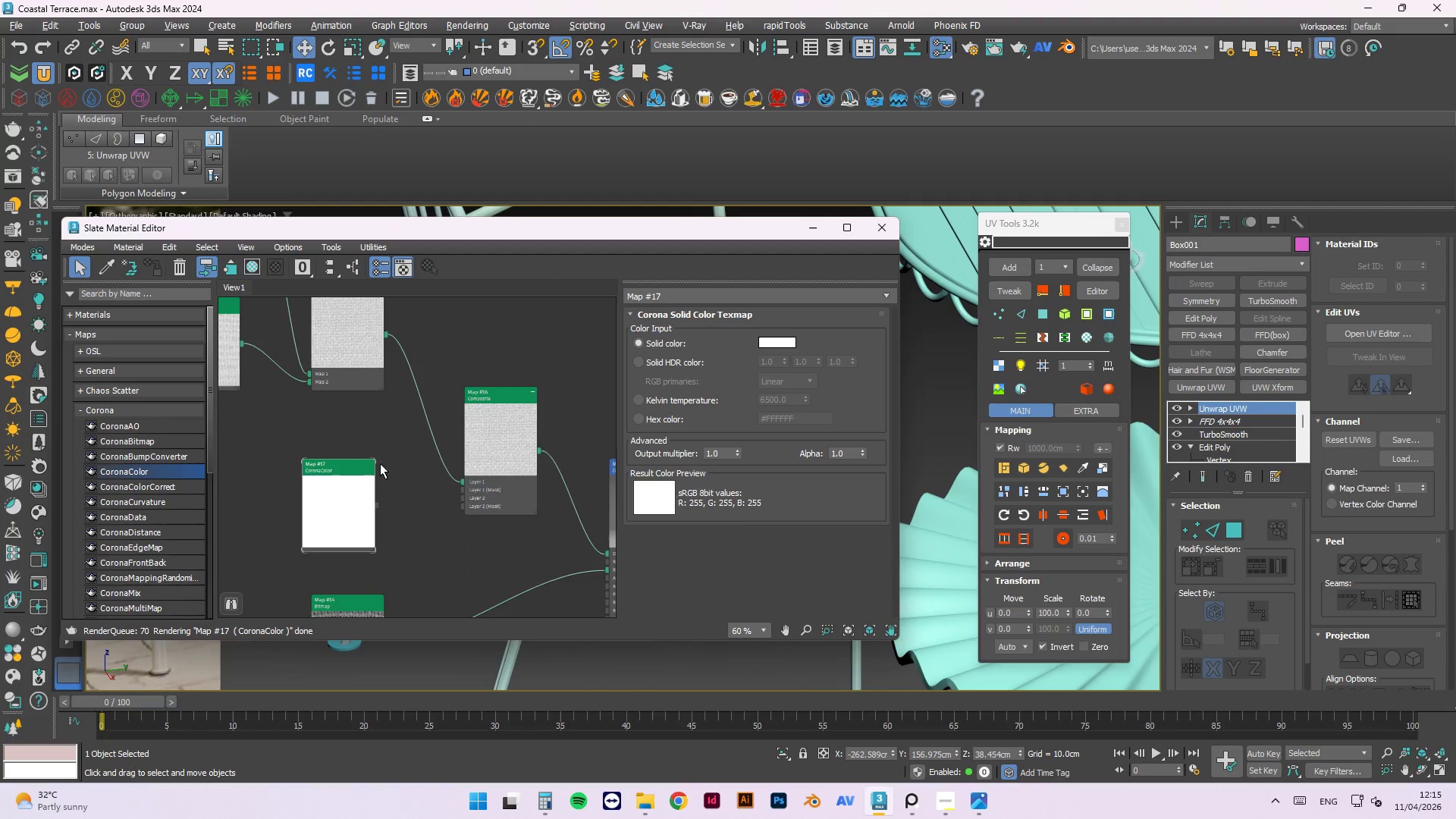 
scroll: coordinate [401, 481], scroll_direction: up, amount: 3.0
 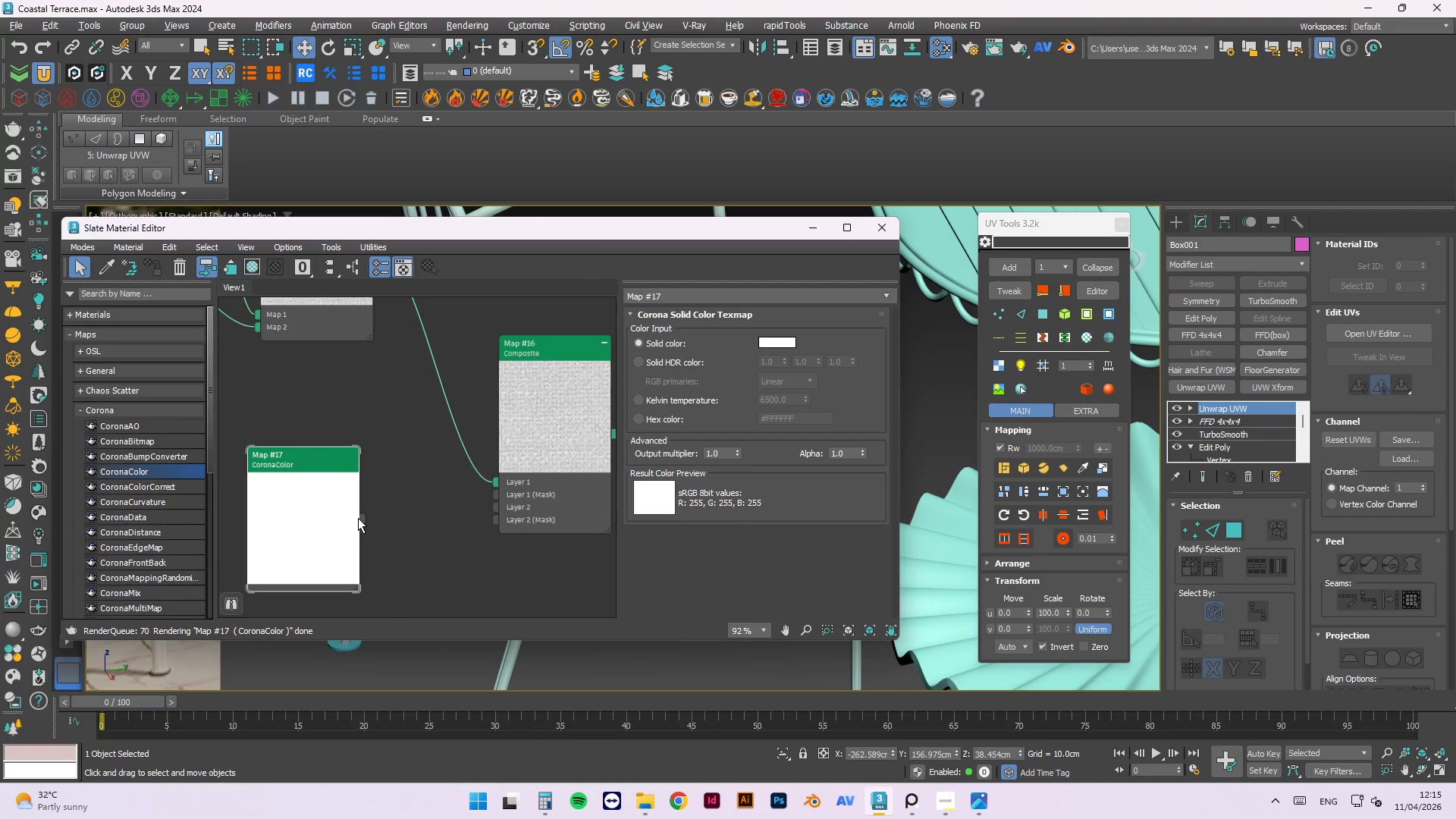 
left_click_drag(start_coordinate=[359, 518], to_coordinate=[500, 508])
 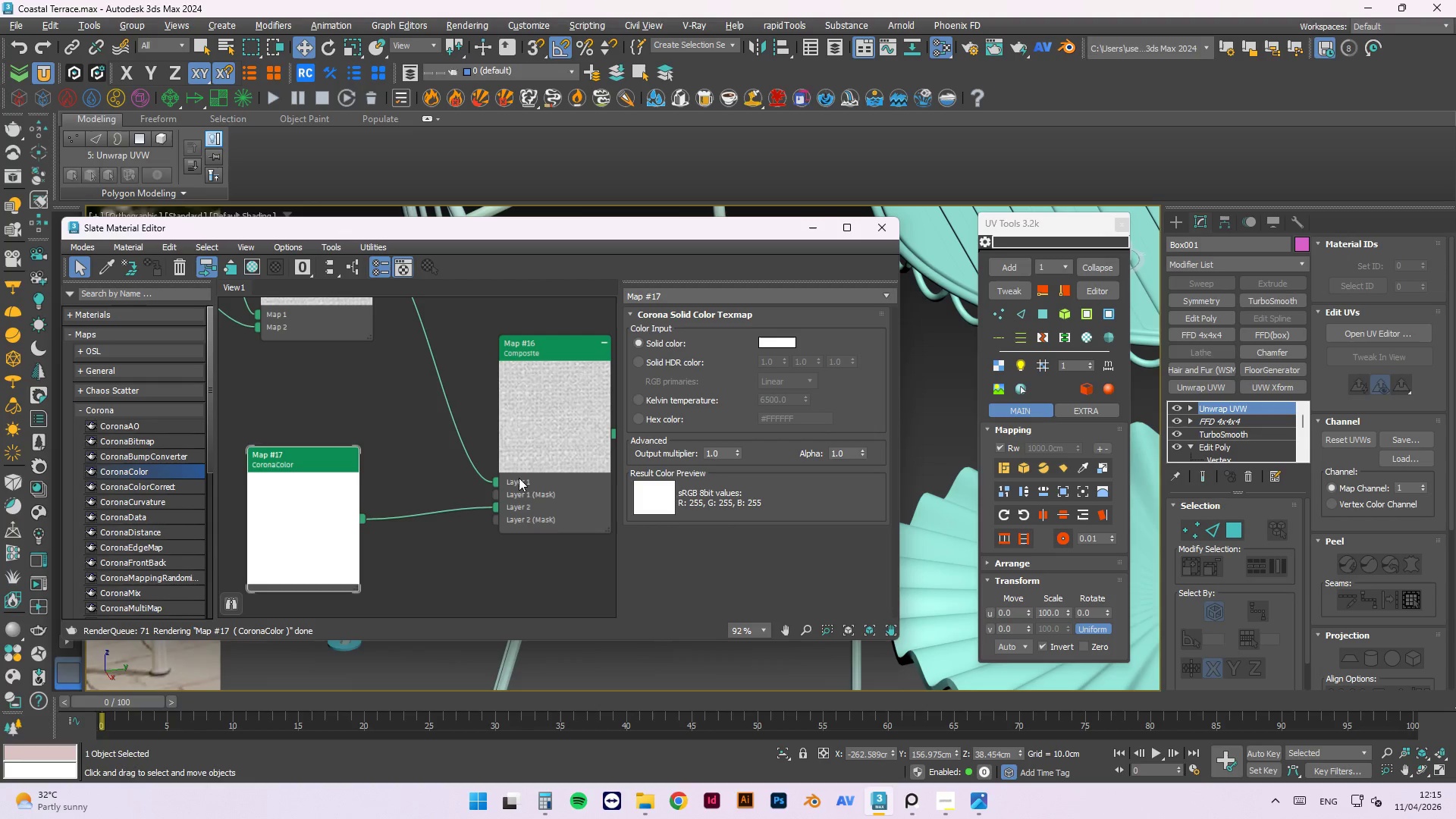 
left_click([520, 475])
 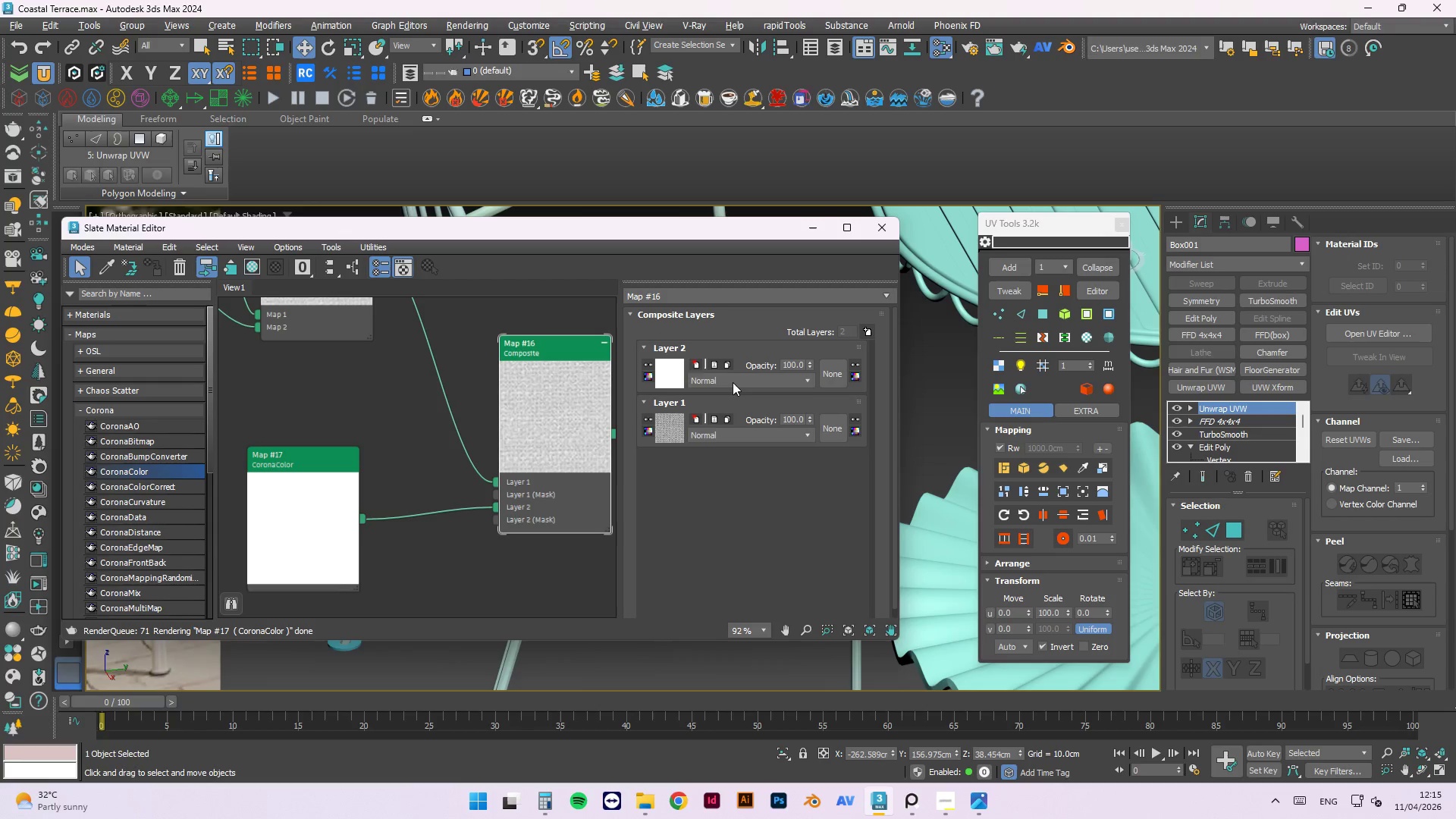 
left_click([731, 386])
 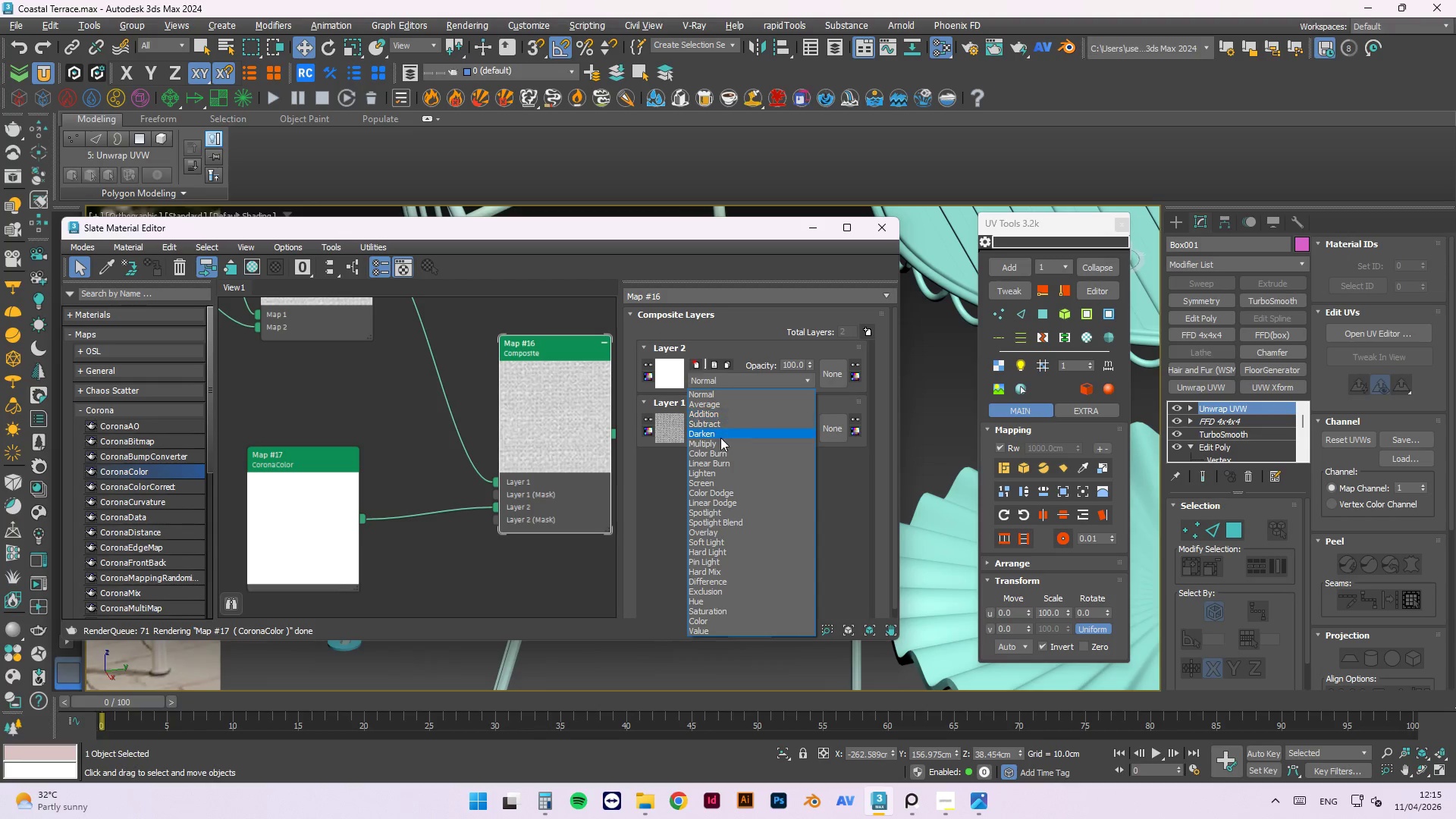 
left_click([718, 445])
 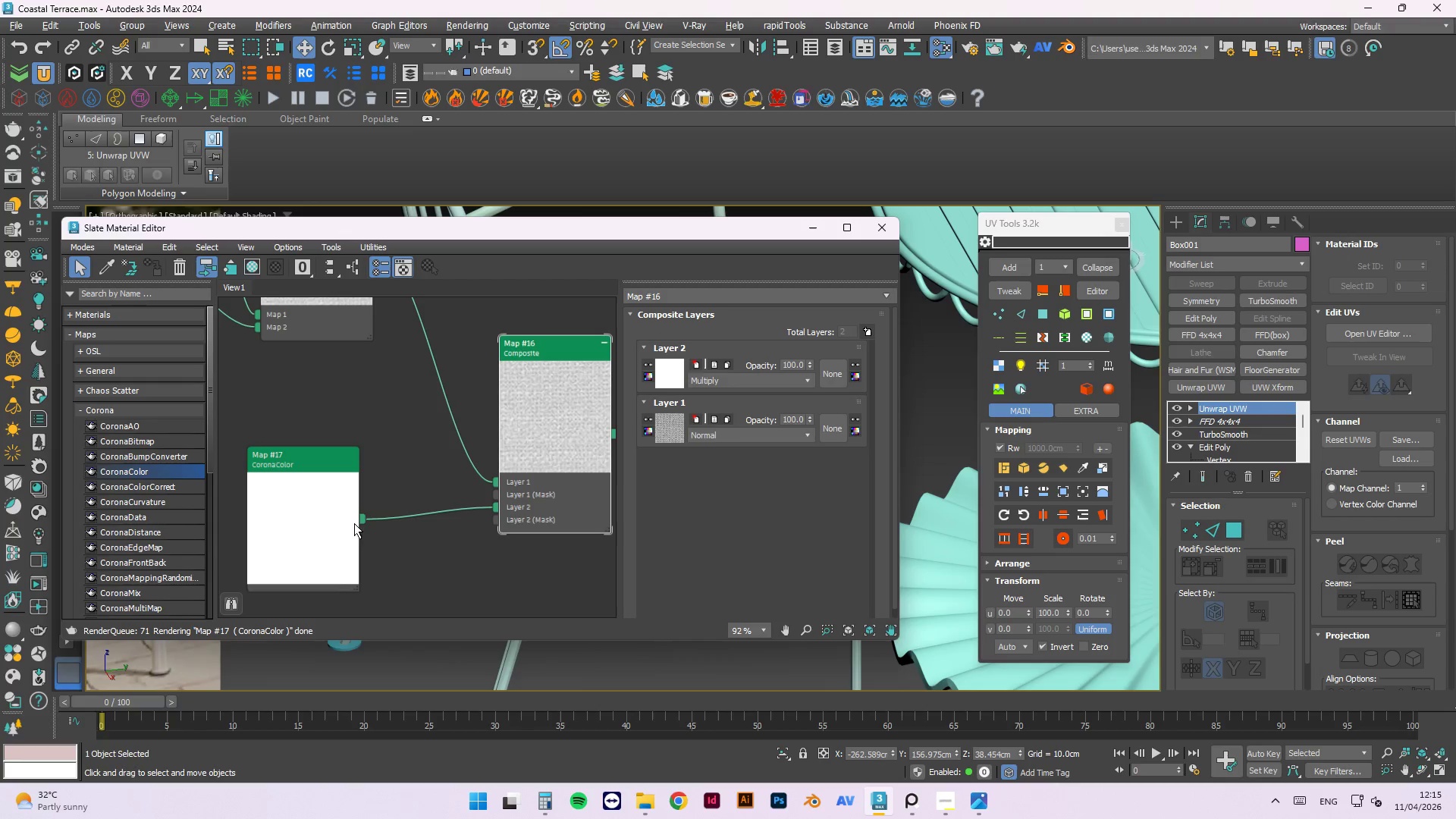 
right_click([484, 412])
 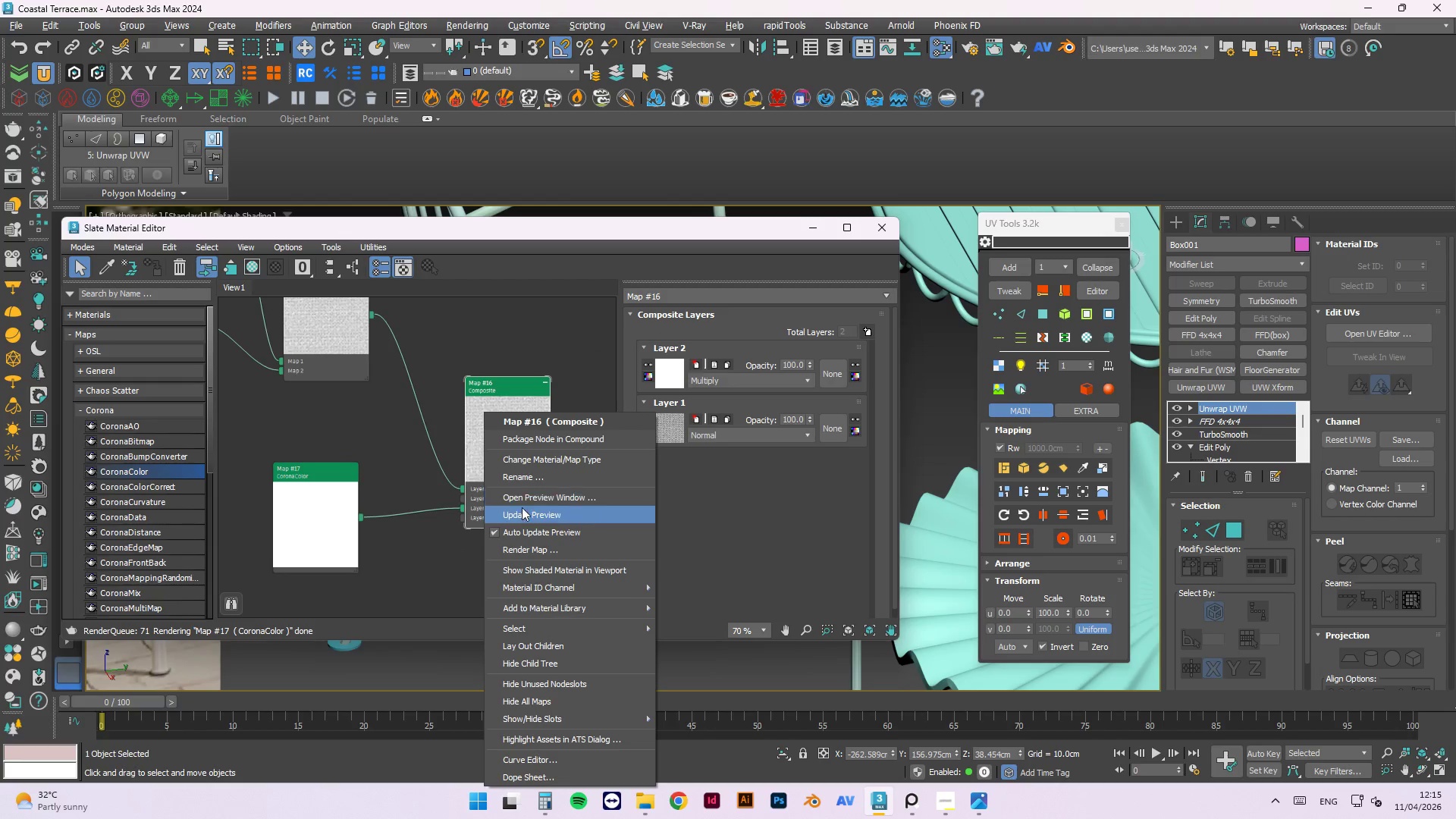 
scroll: coordinate [355, 510], scroll_direction: down, amount: 2.0
 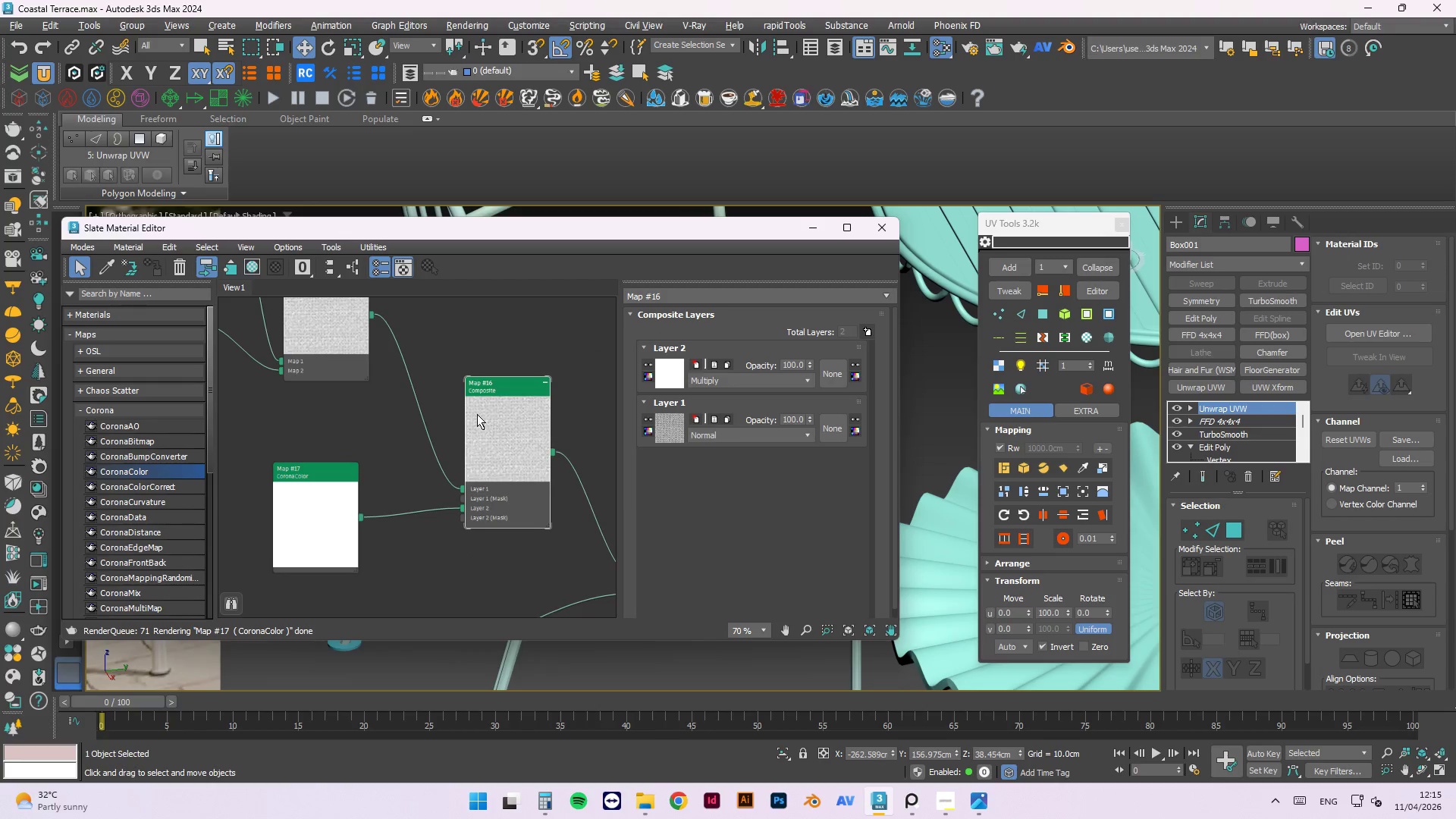 
left_click([522, 518])
 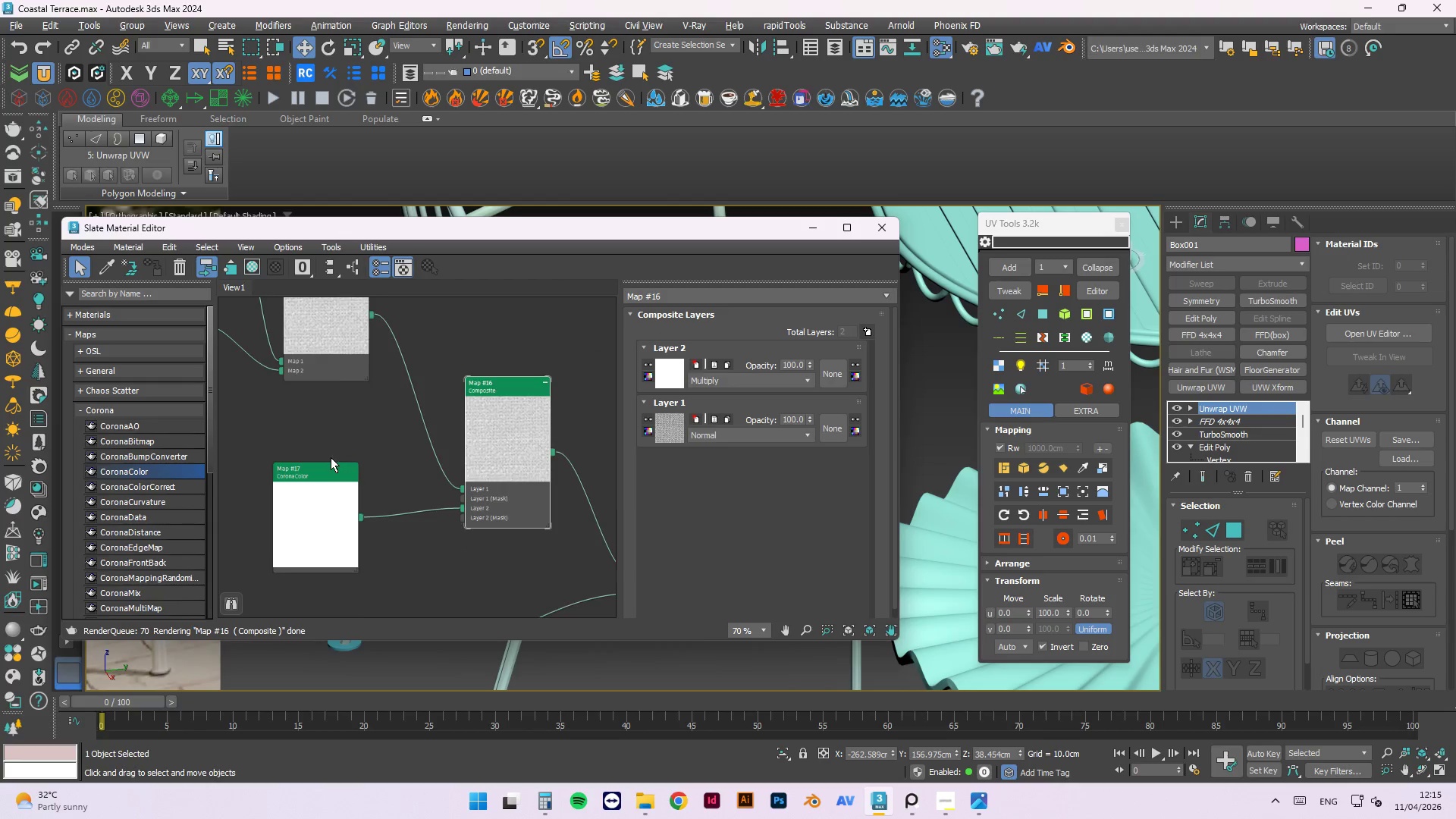 
scroll: coordinate [331, 457], scroll_direction: down, amount: 1.0
 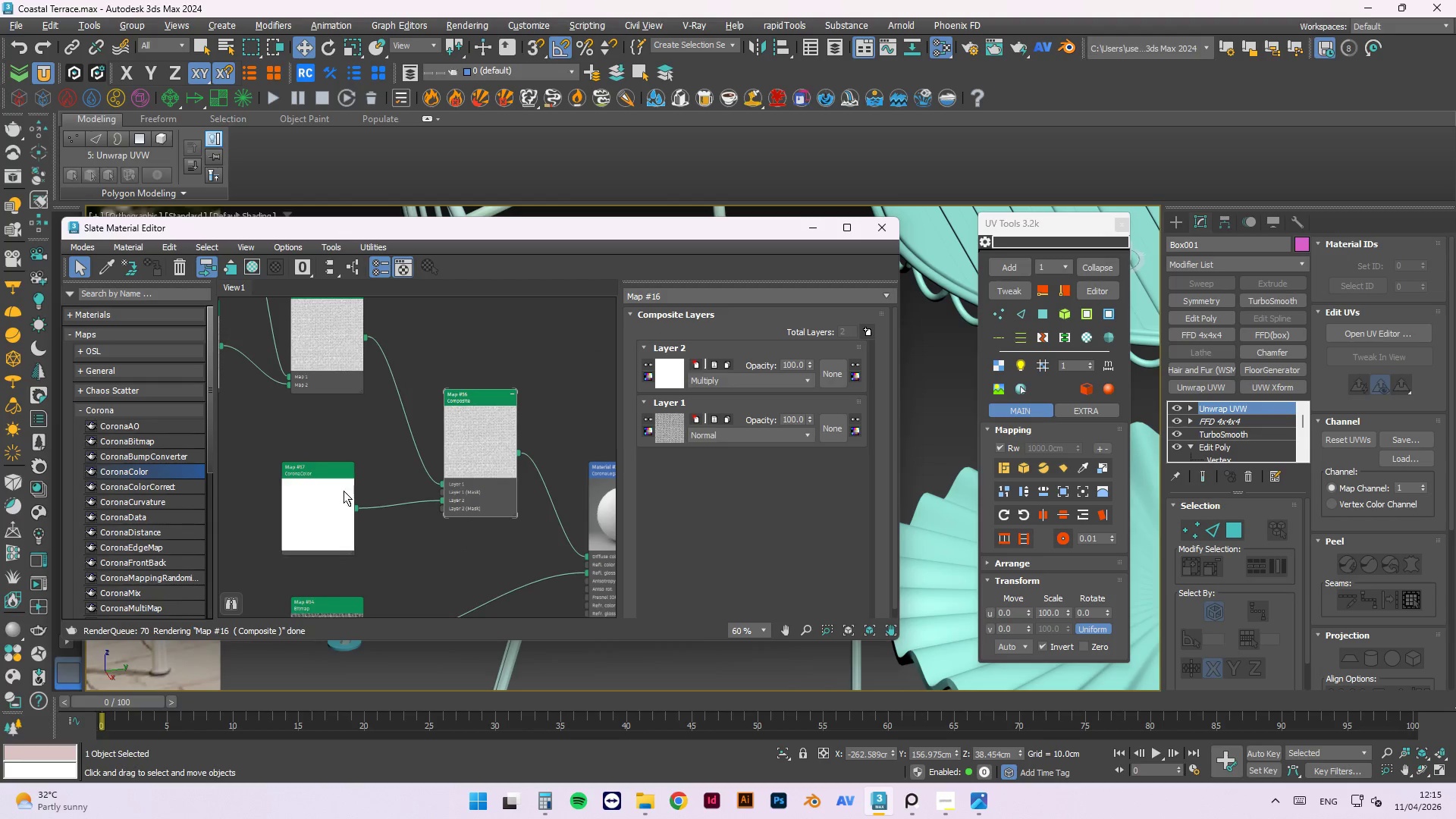 
left_click([313, 503])
 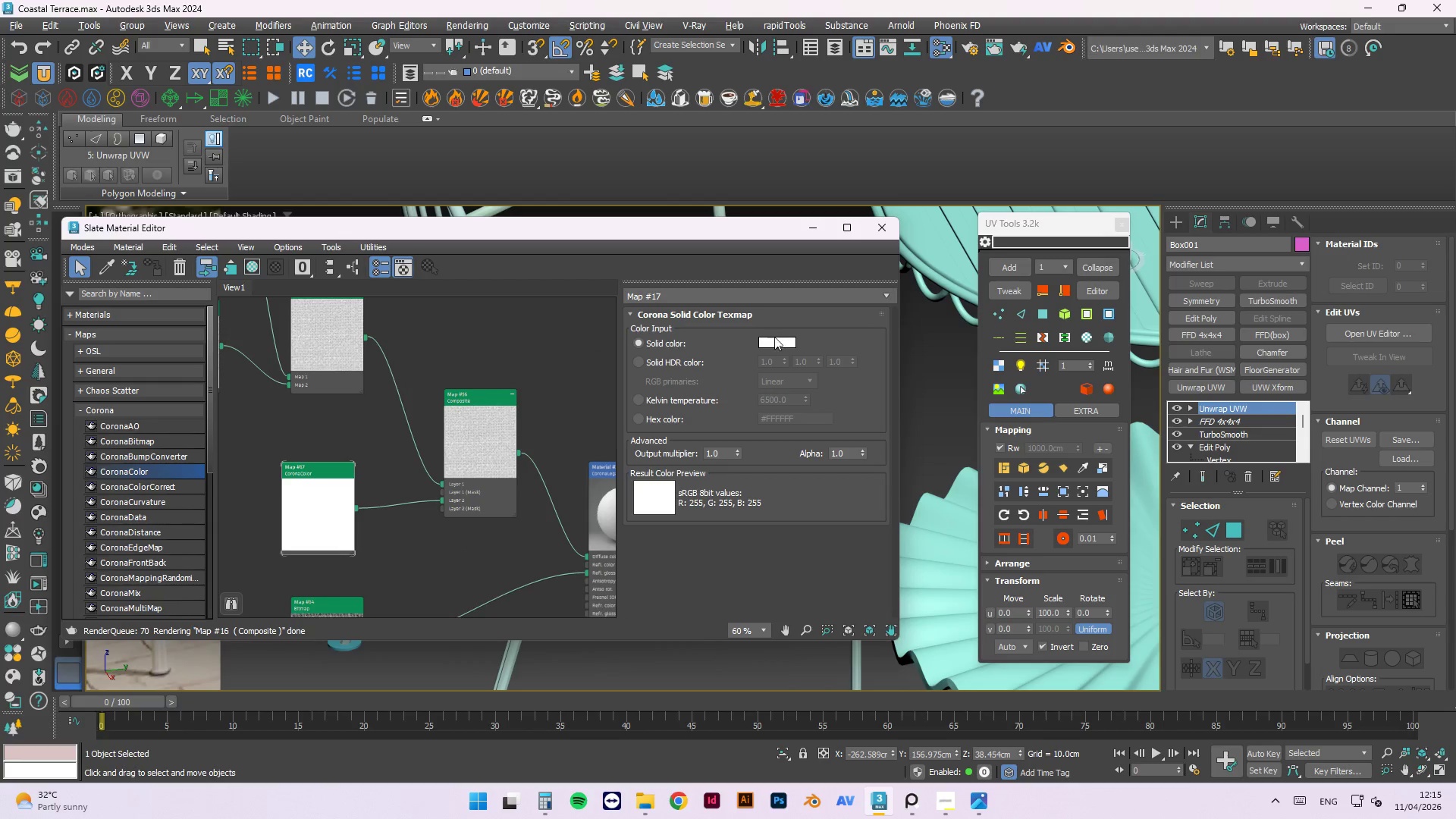 
left_click([760, 337])
 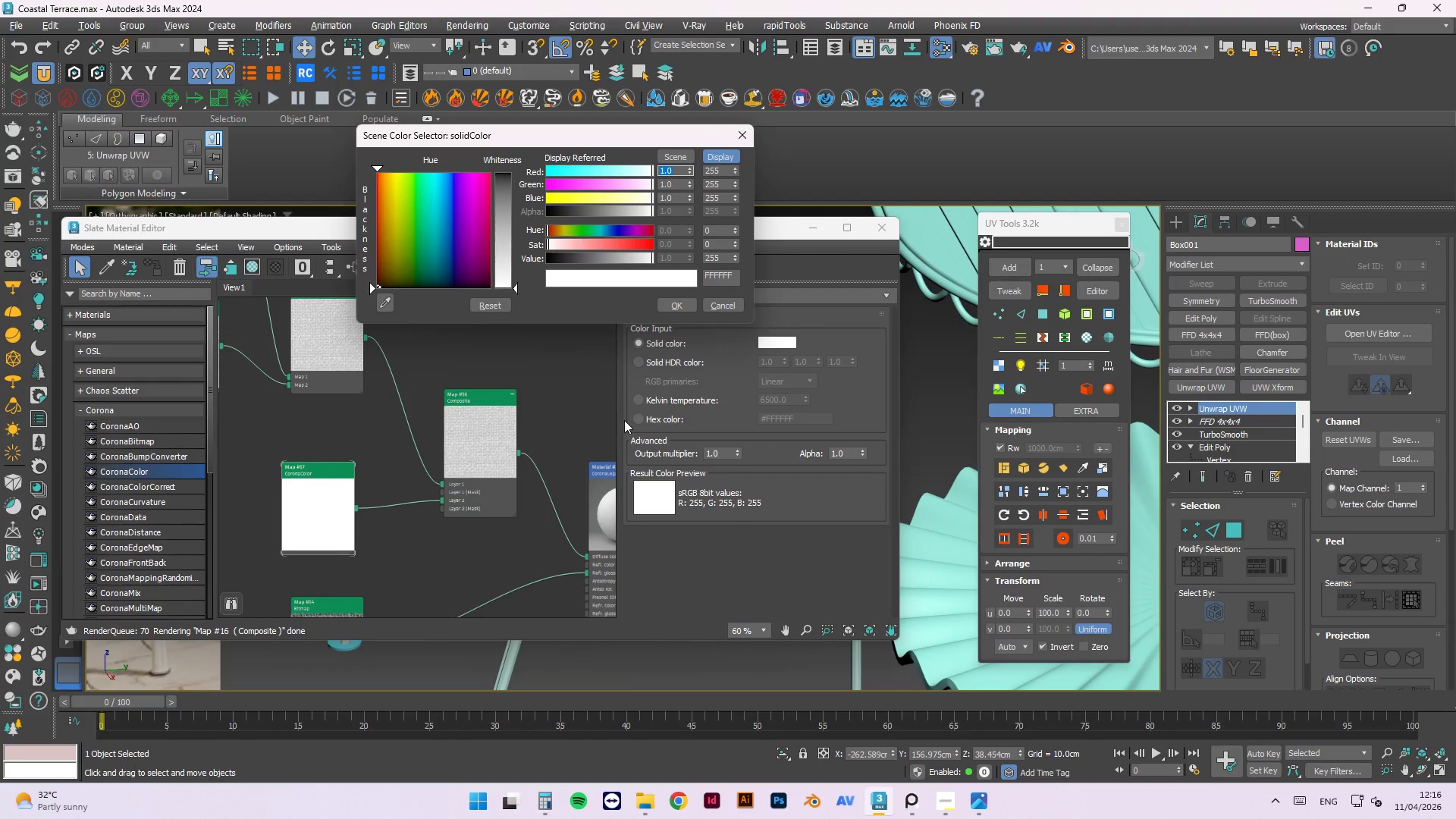 
left_click([908, 802])
 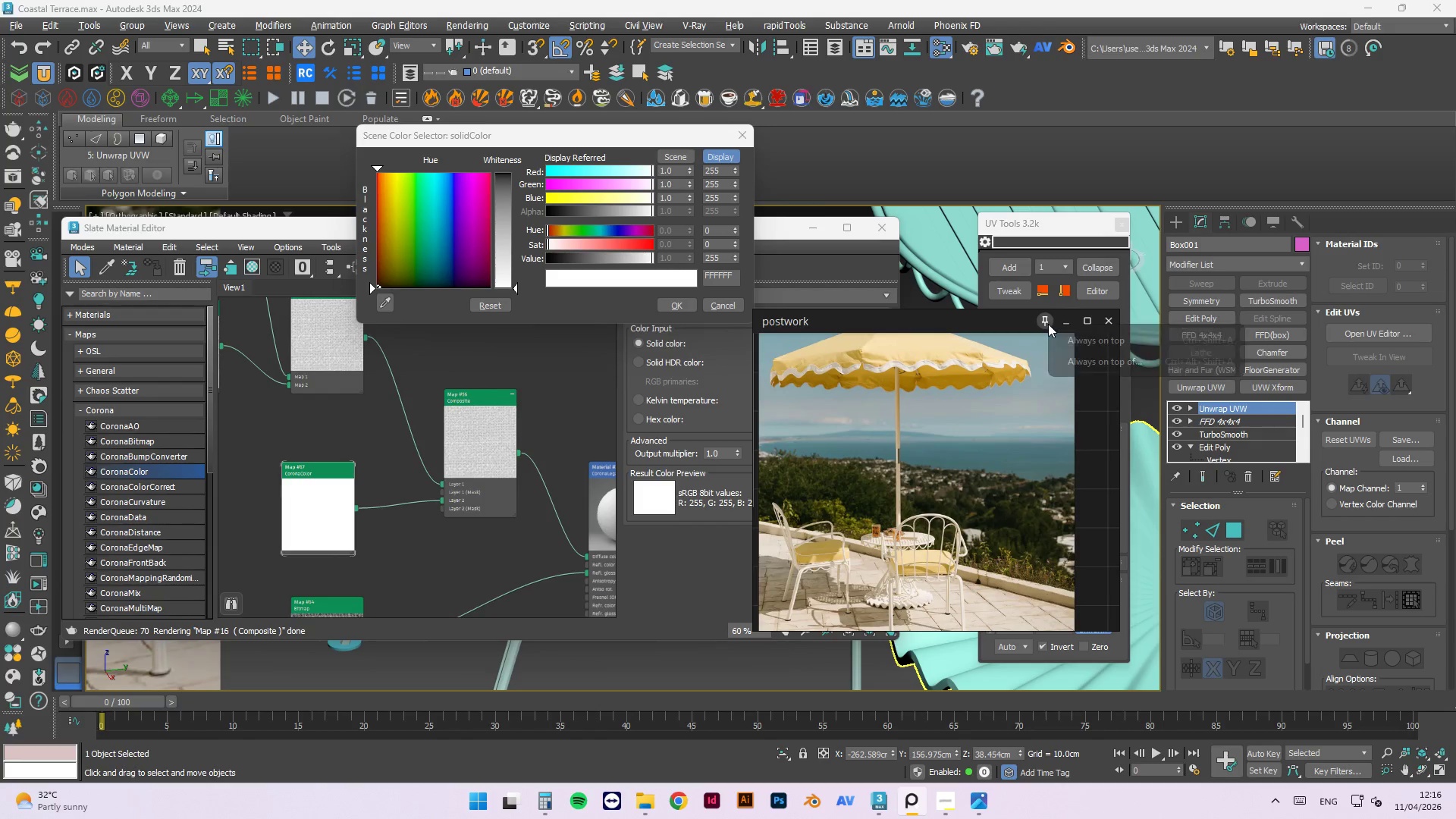 
left_click([1081, 355])
 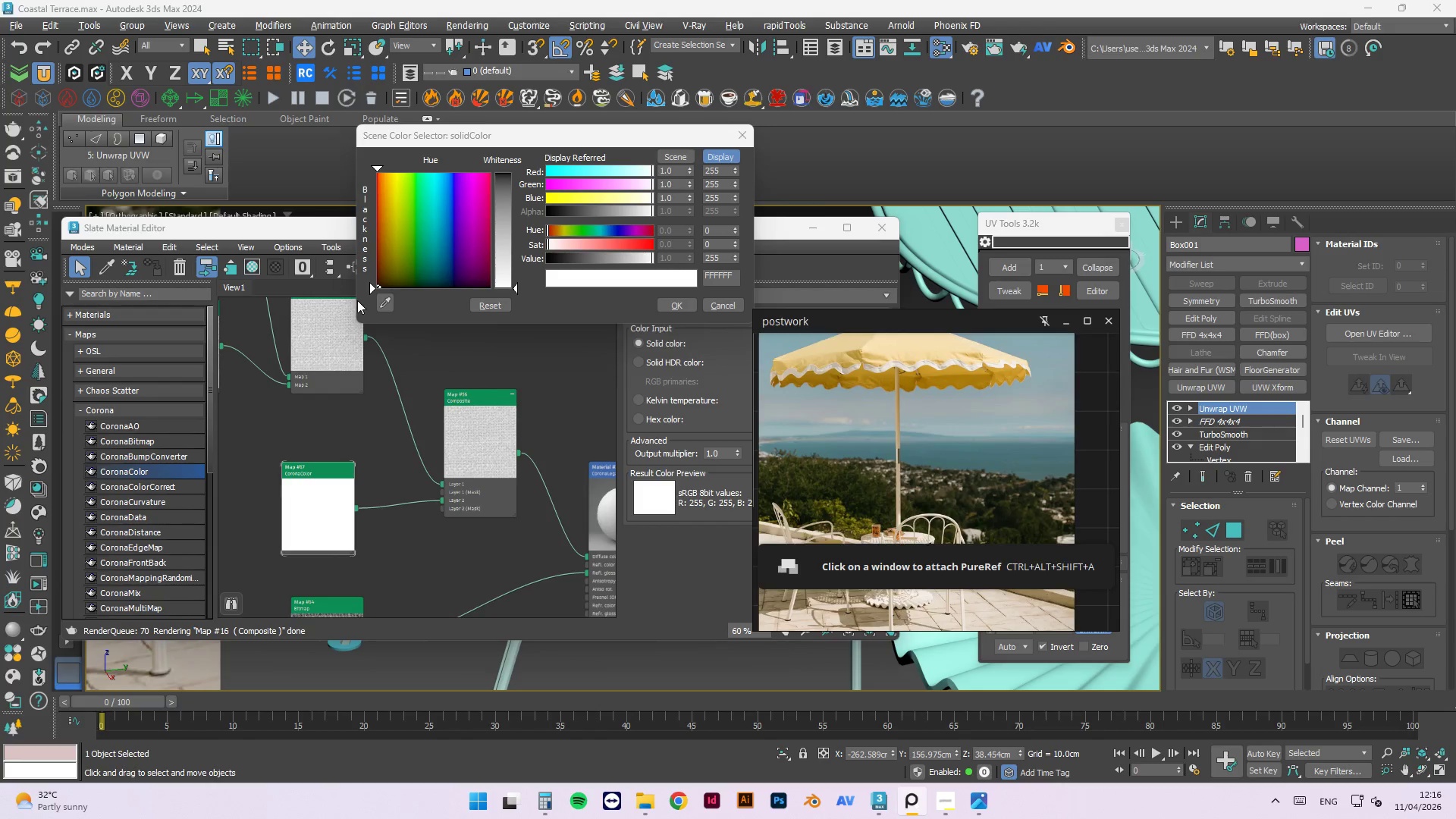 
left_click([389, 301])
 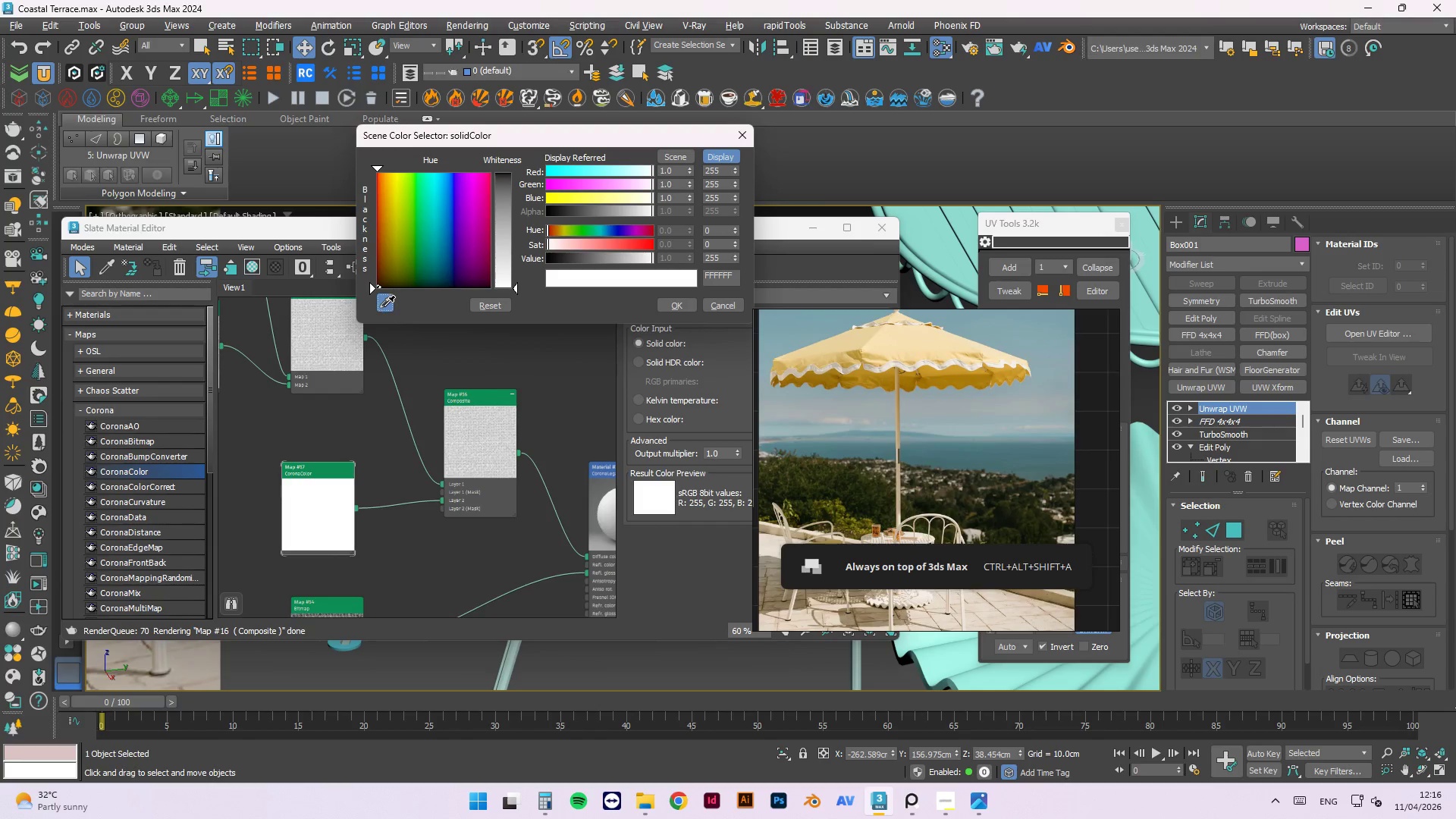 
left_click_drag(start_coordinate=[384, 306], to_coordinate=[918, 335])
 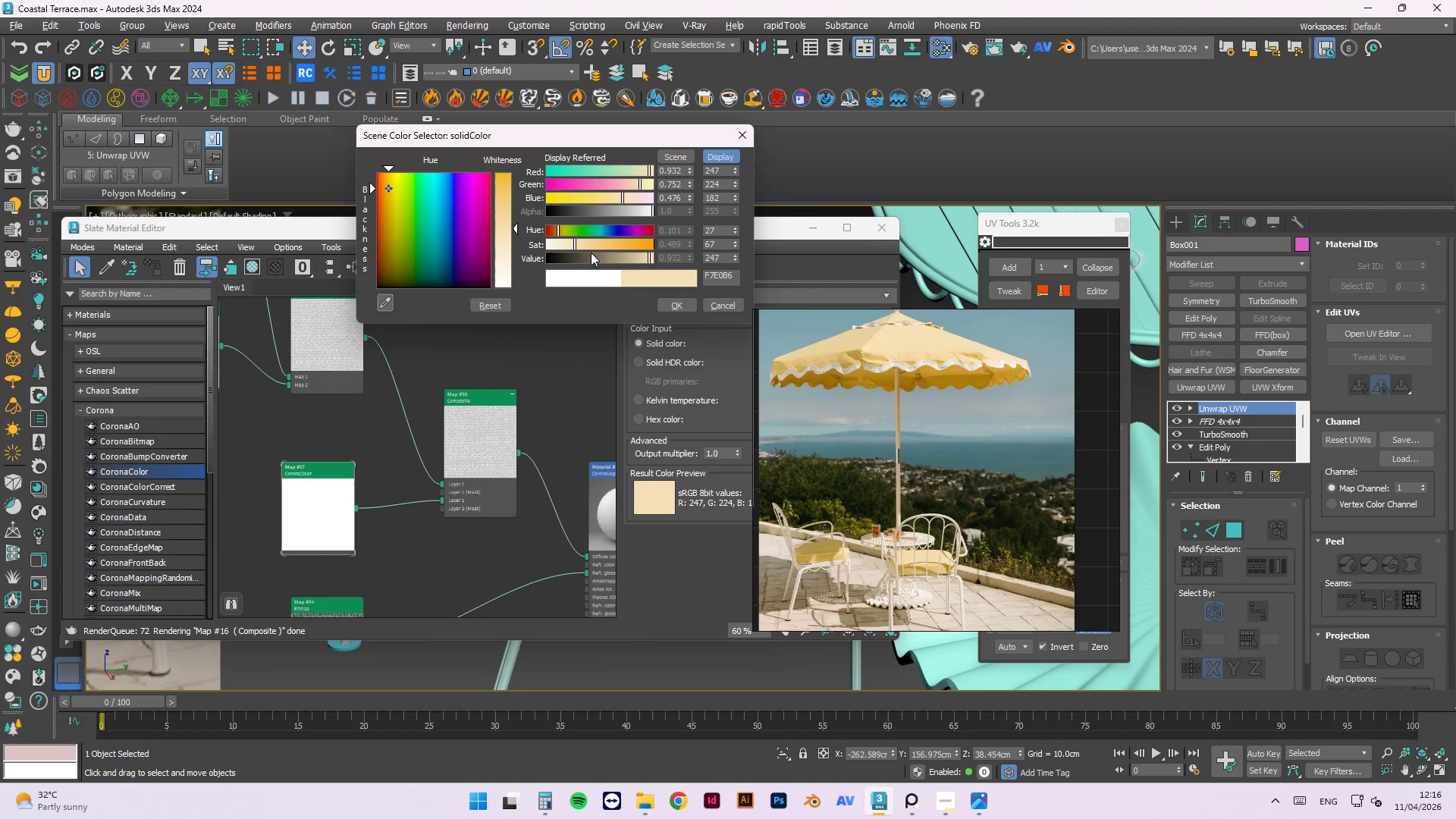 
left_click([668, 301])
 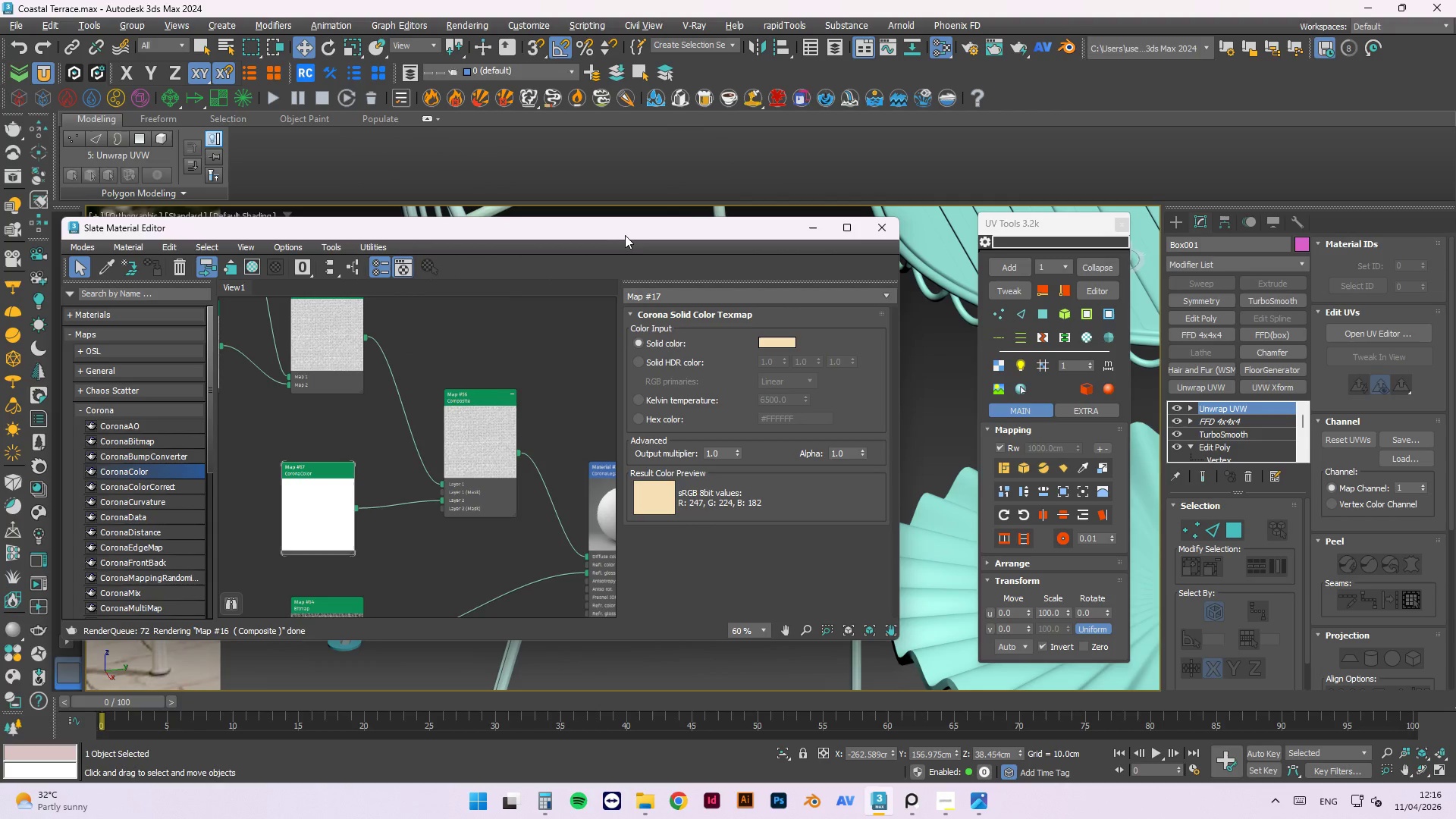 
left_click_drag(start_coordinate=[626, 233], to_coordinate=[428, 234])
 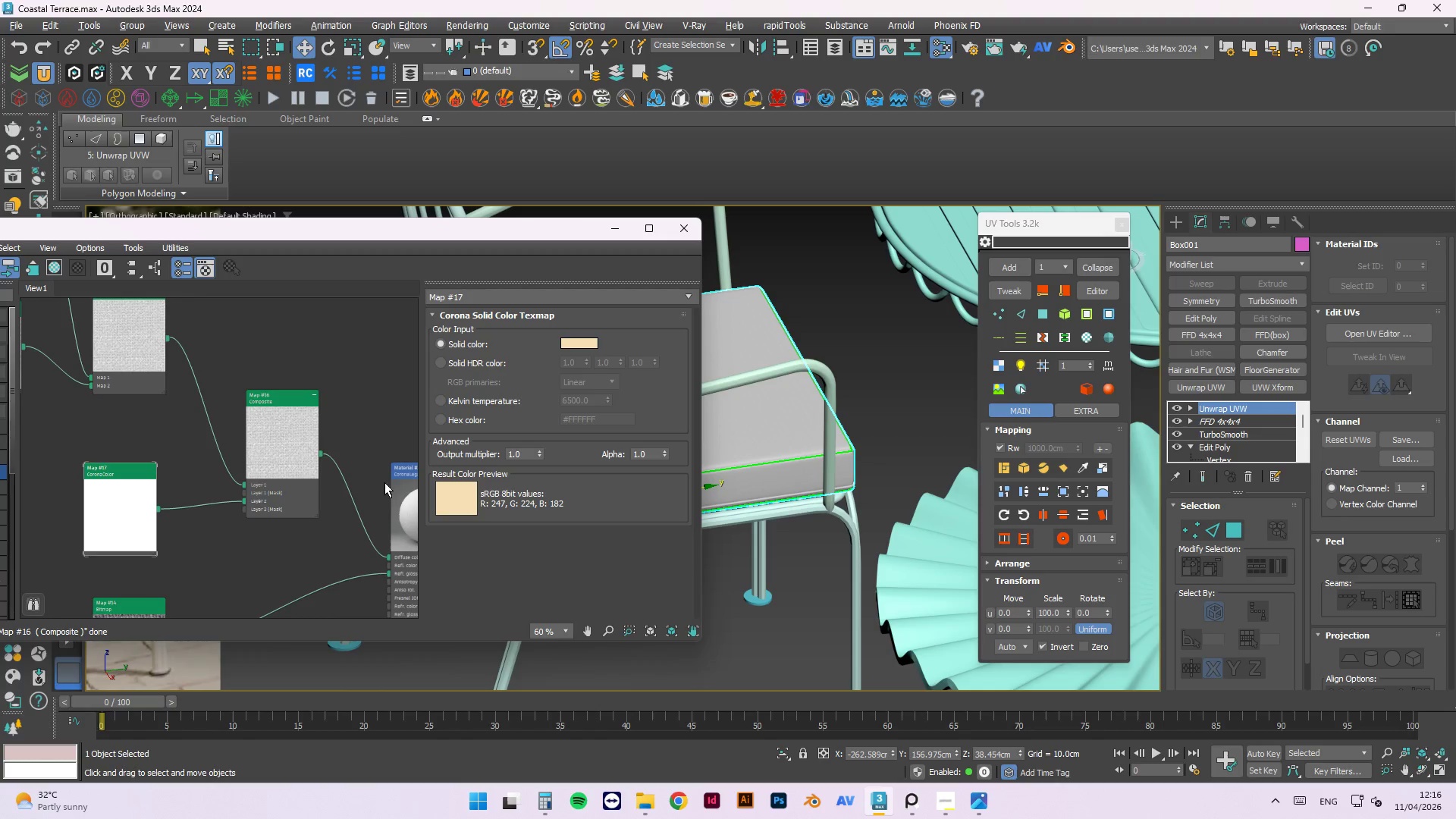 
left_click([406, 498])
 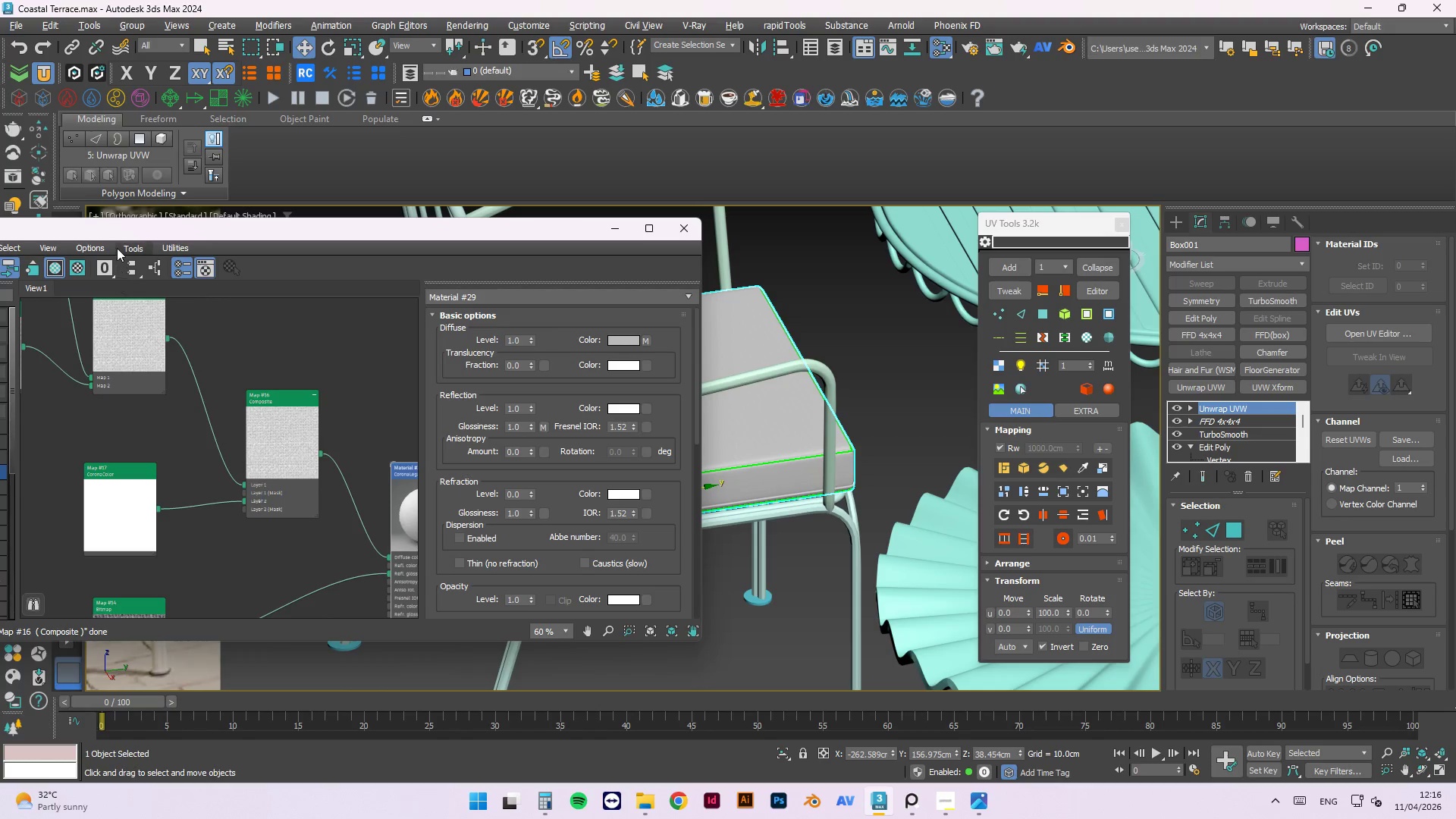 
left_click_drag(start_coordinate=[121, 234], to_coordinate=[281, 358])
 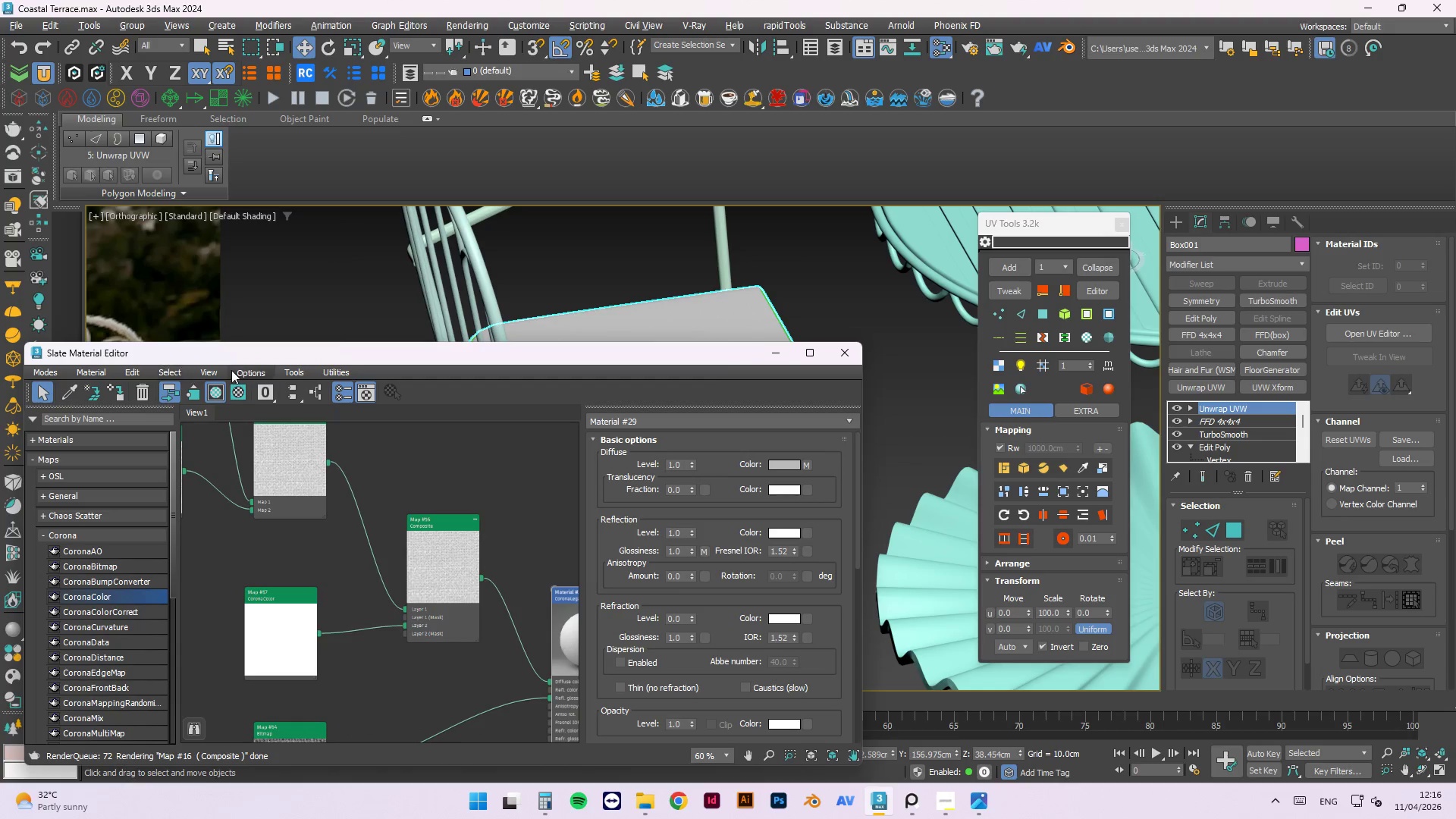 
left_click_drag(start_coordinate=[275, 353], to_coordinate=[283, 416])
 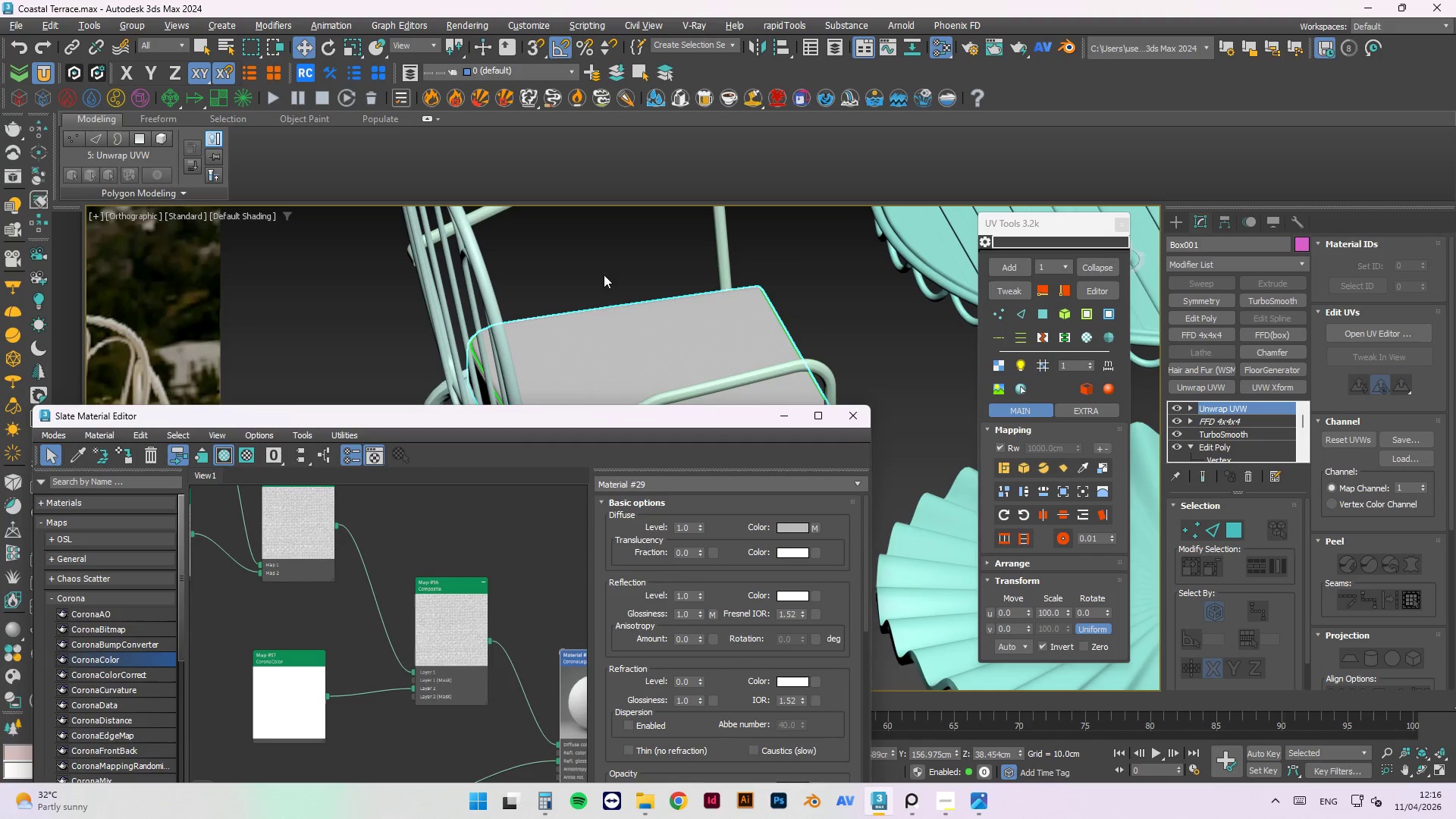 
left_click([592, 322])
 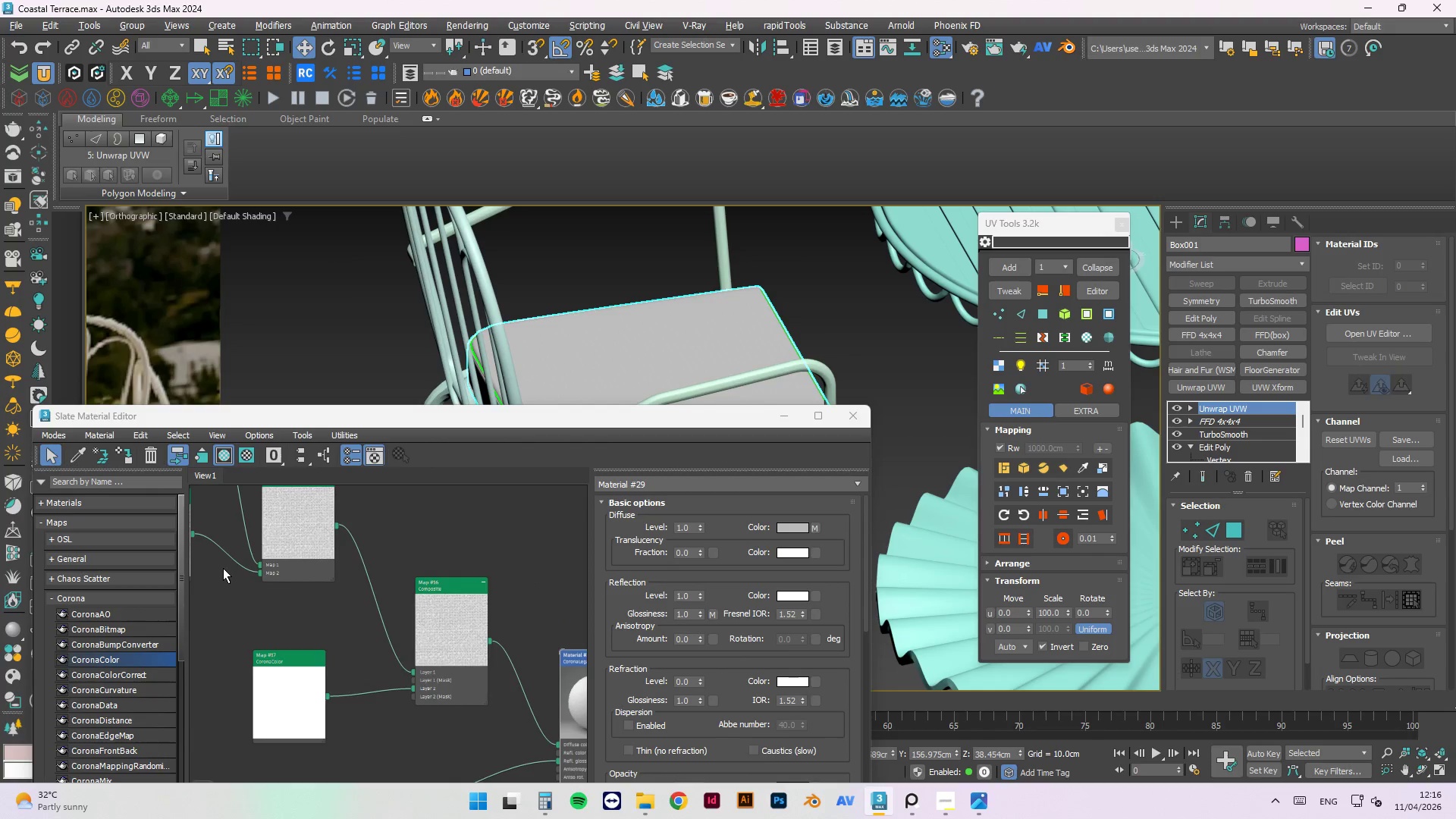 
left_click([131, 464])
 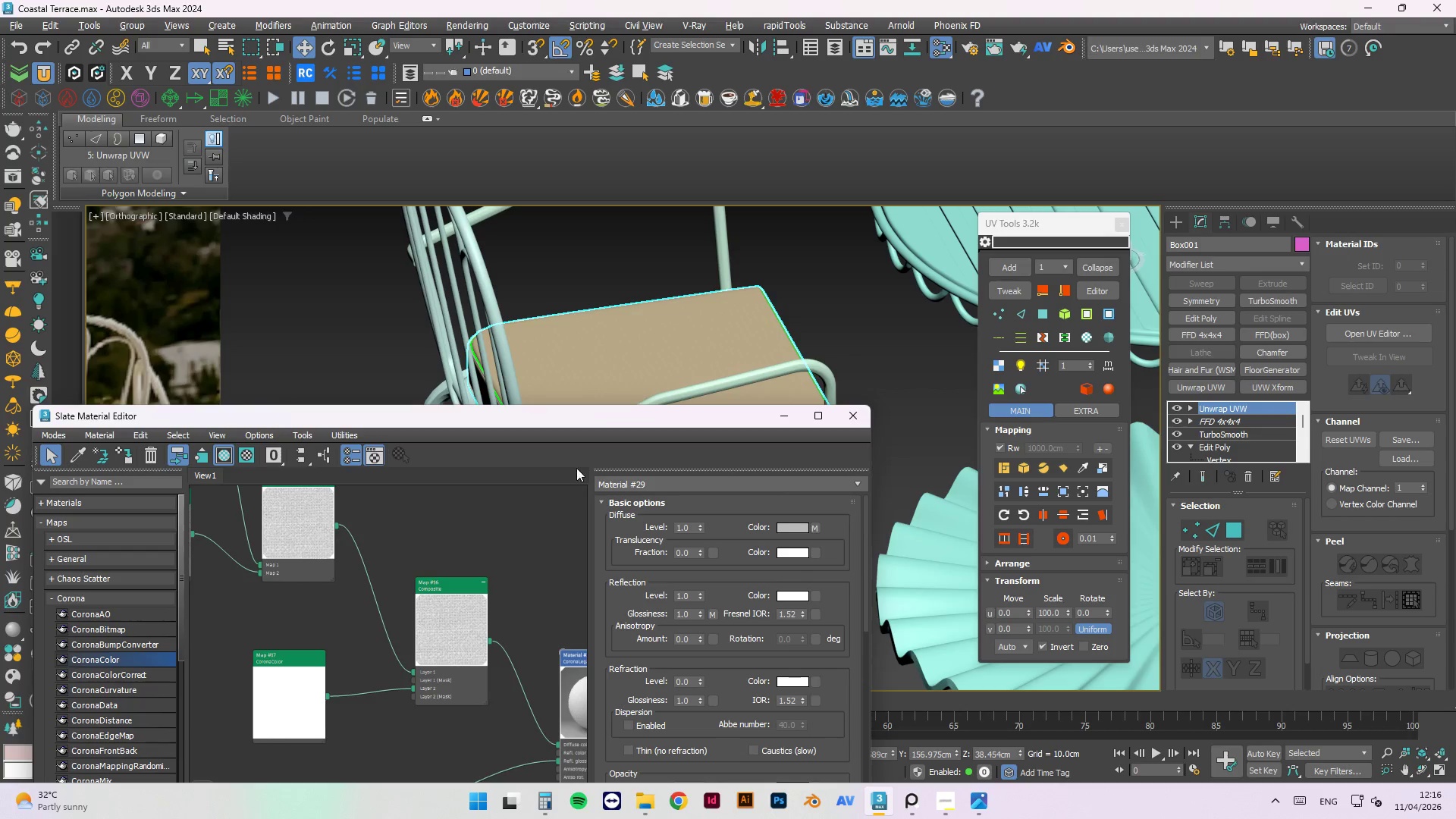 
left_click_drag(start_coordinate=[568, 422], to_coordinate=[212, 285])
 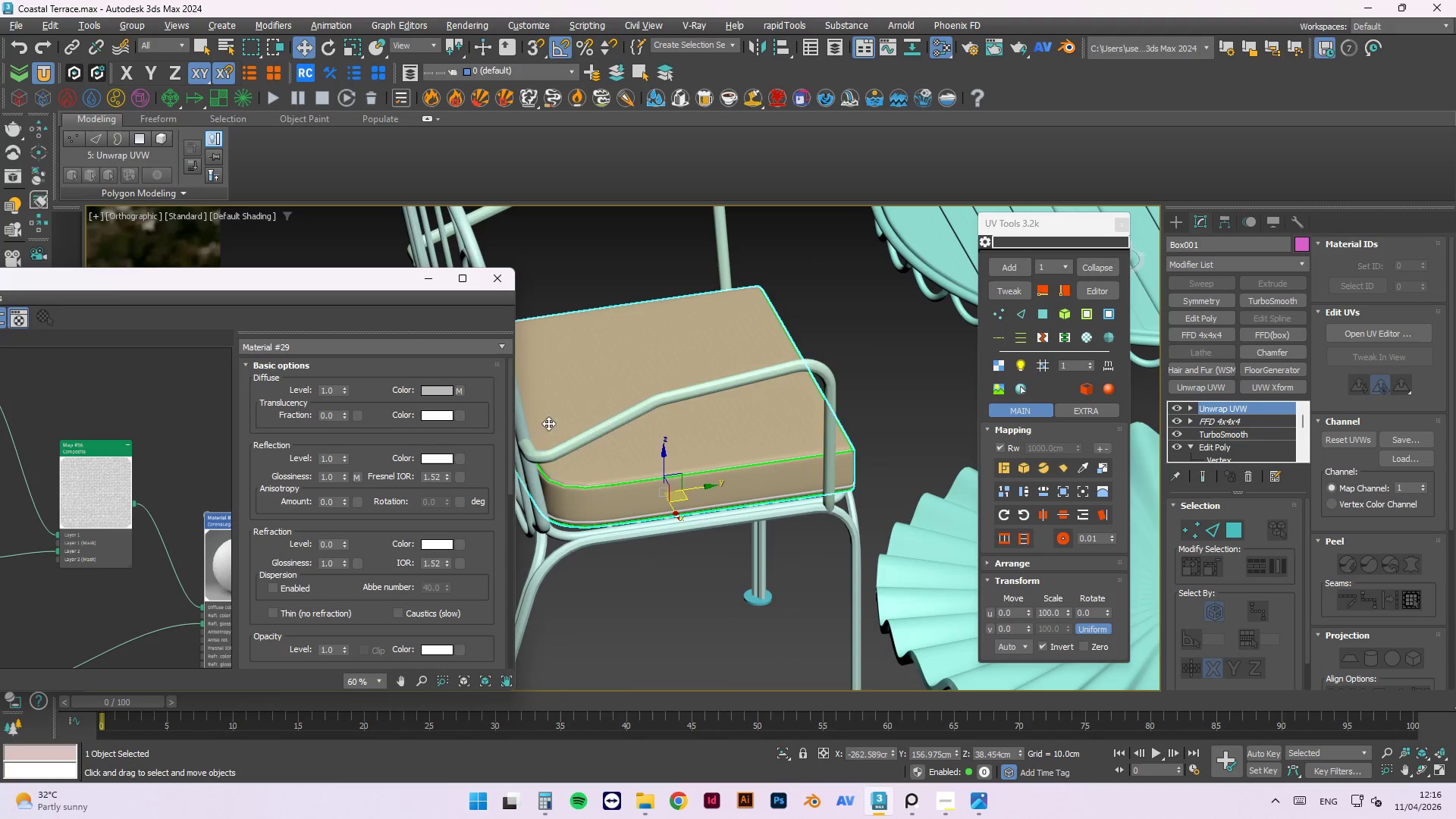 
scroll: coordinate [694, 554], scroll_direction: up, amount: 14.0
 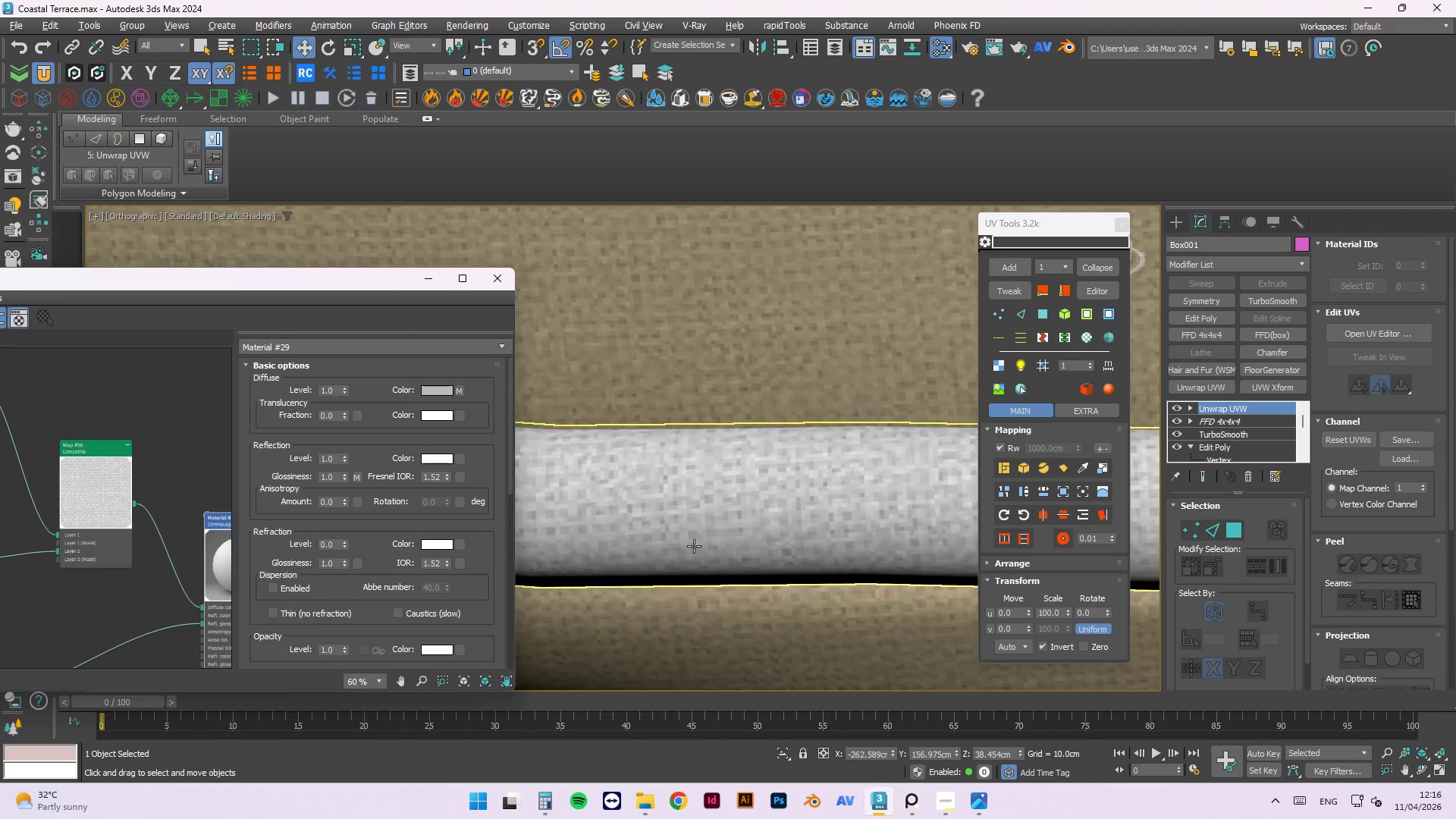 
scroll: coordinate [686, 394], scroll_direction: down, amount: 13.0
 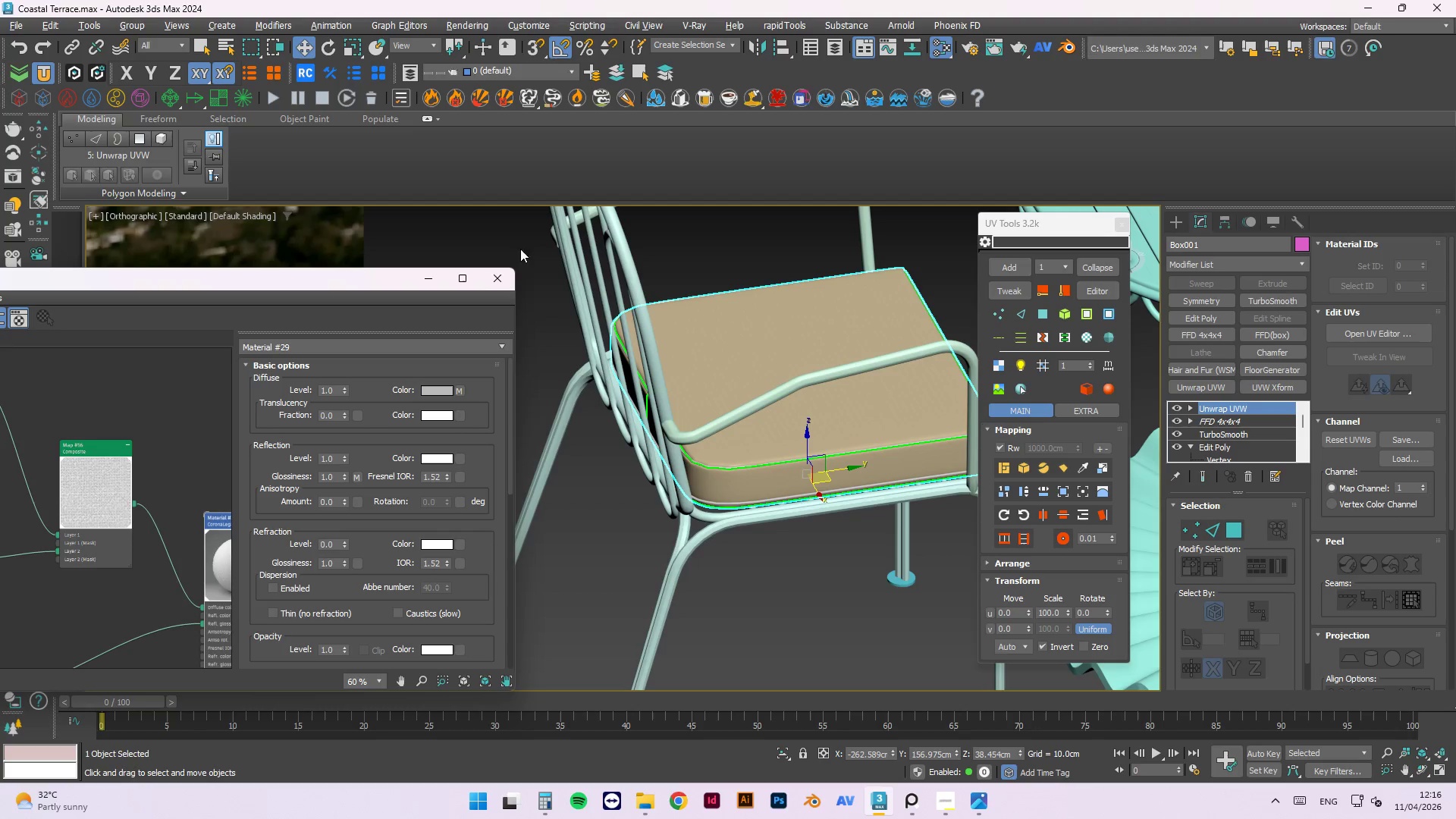 
left_click([502, 240])
 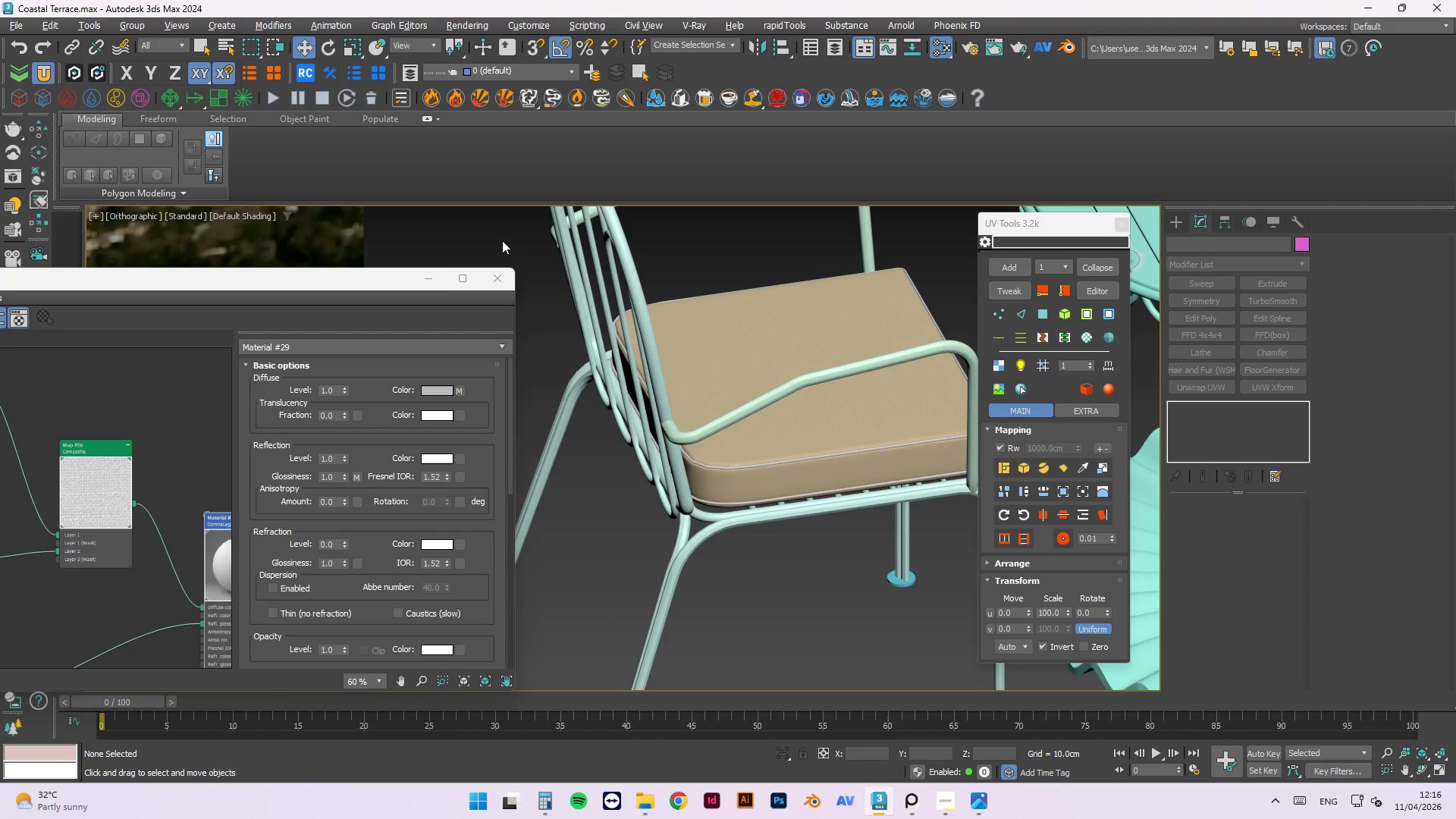 
key(Control+S)
 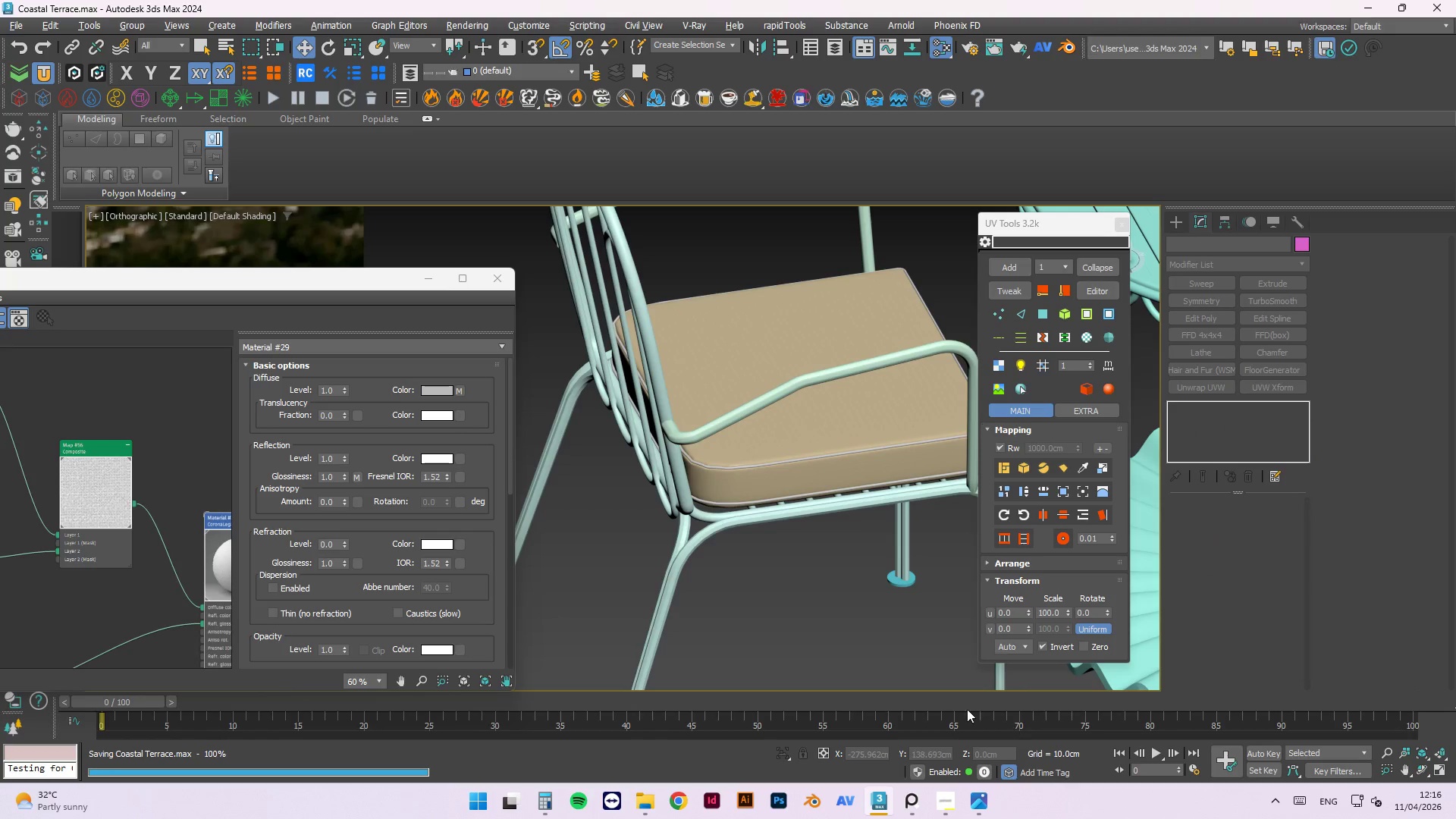 
left_click([921, 811])
 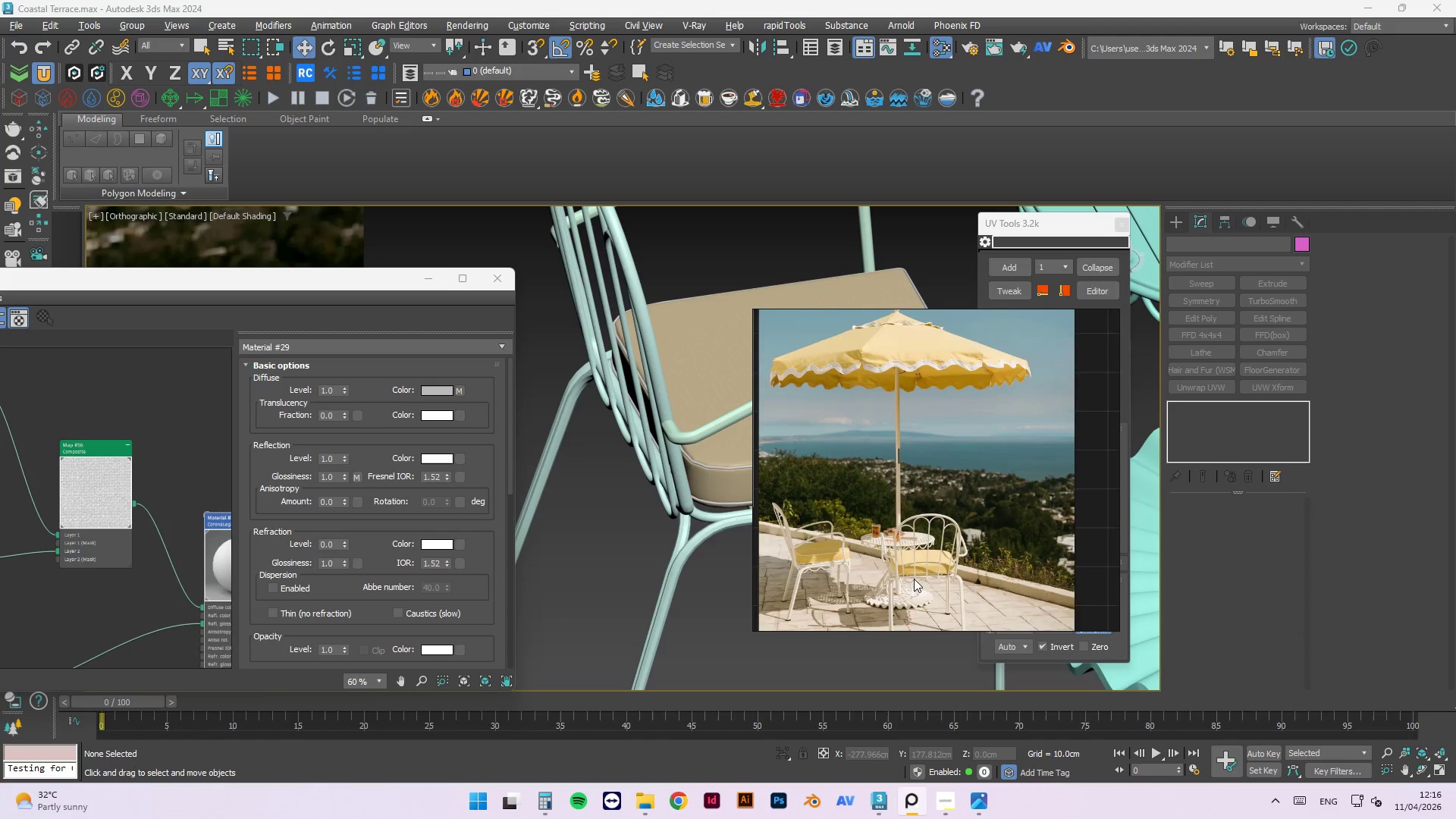 
scroll: coordinate [954, 448], scroll_direction: up, amount: 5.0
 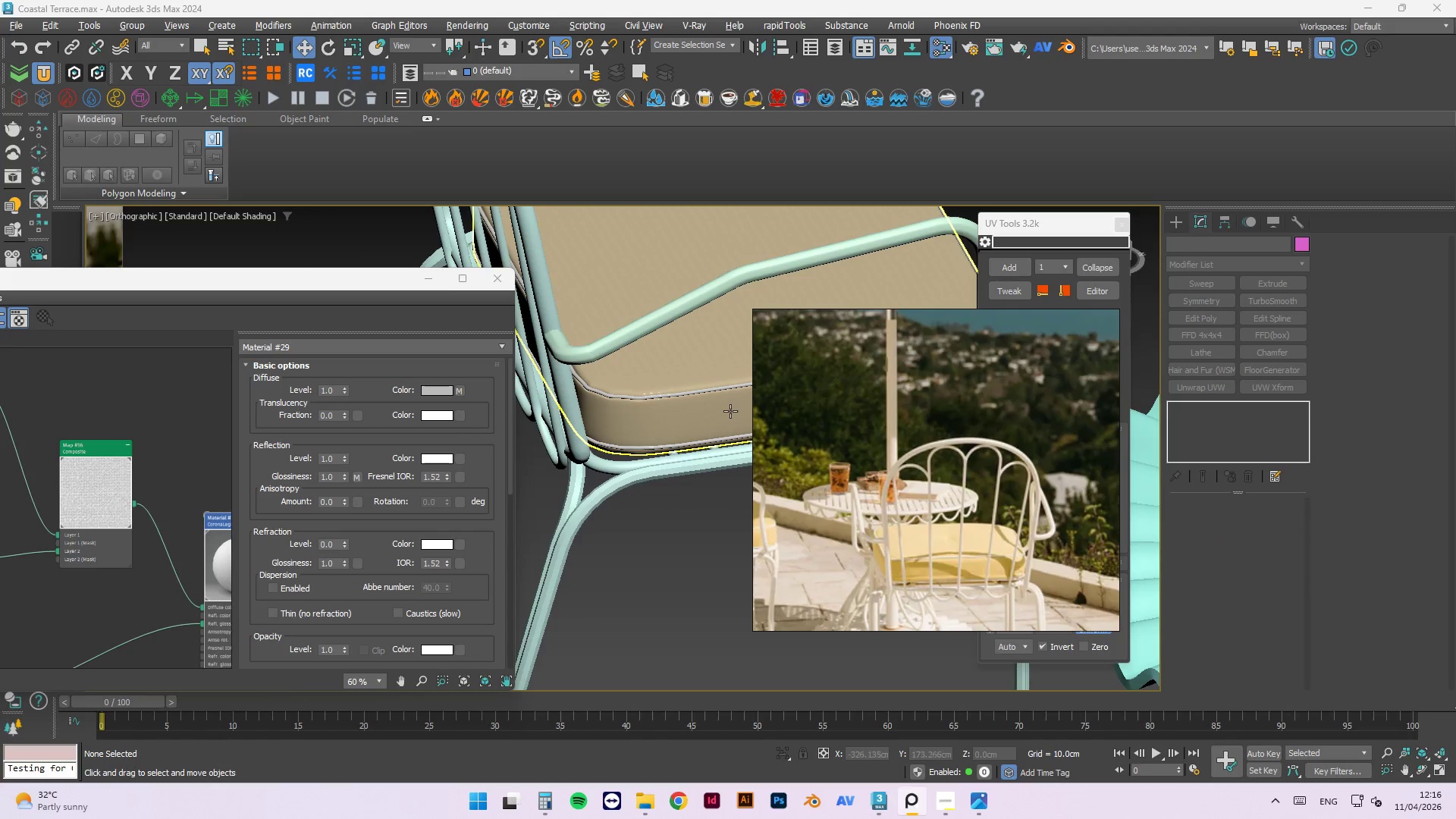 
scroll: coordinate [709, 434], scroll_direction: down, amount: 1.0
 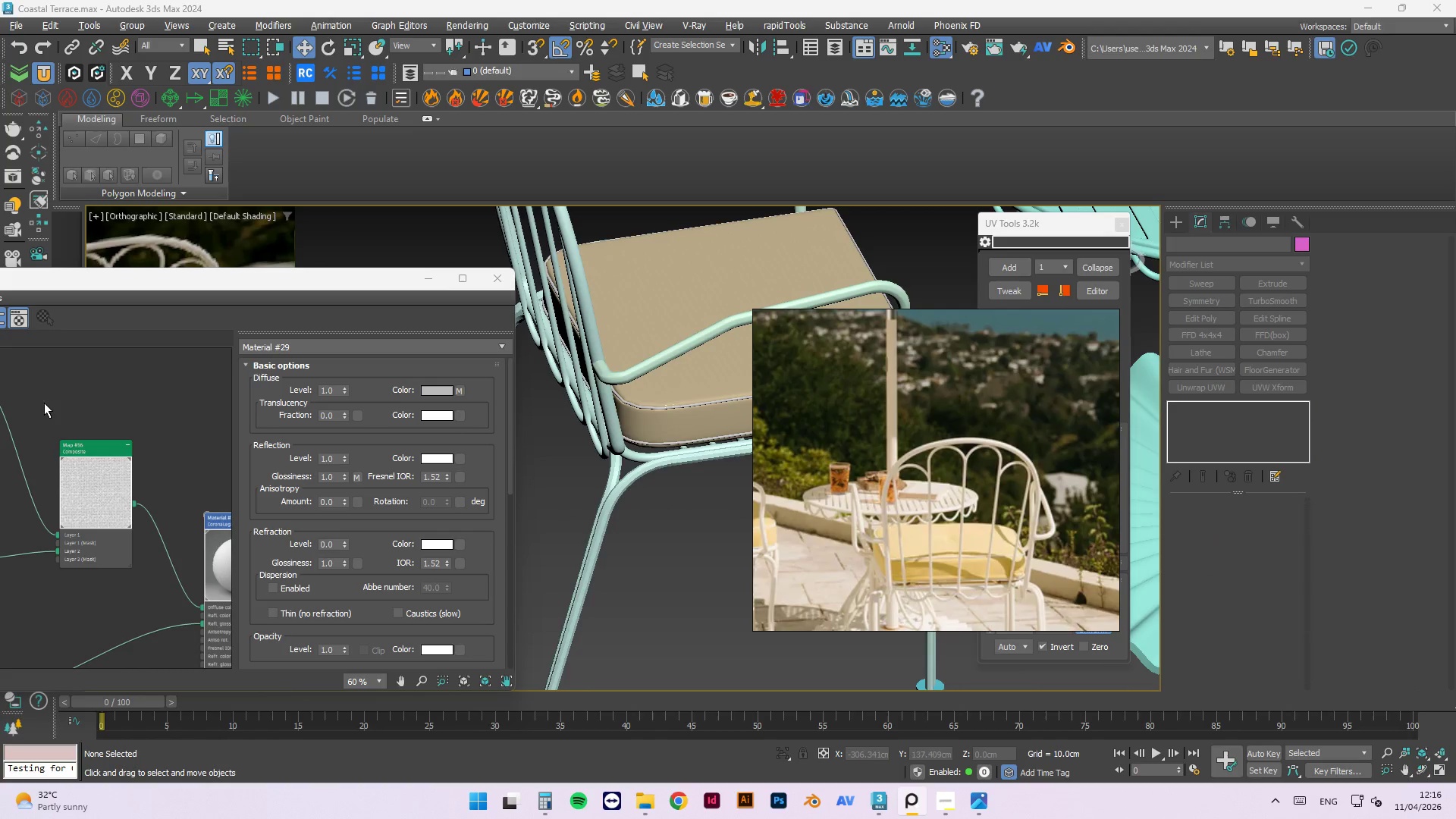 
left_click_drag(start_coordinate=[235, 282], to_coordinate=[312, 313])
 